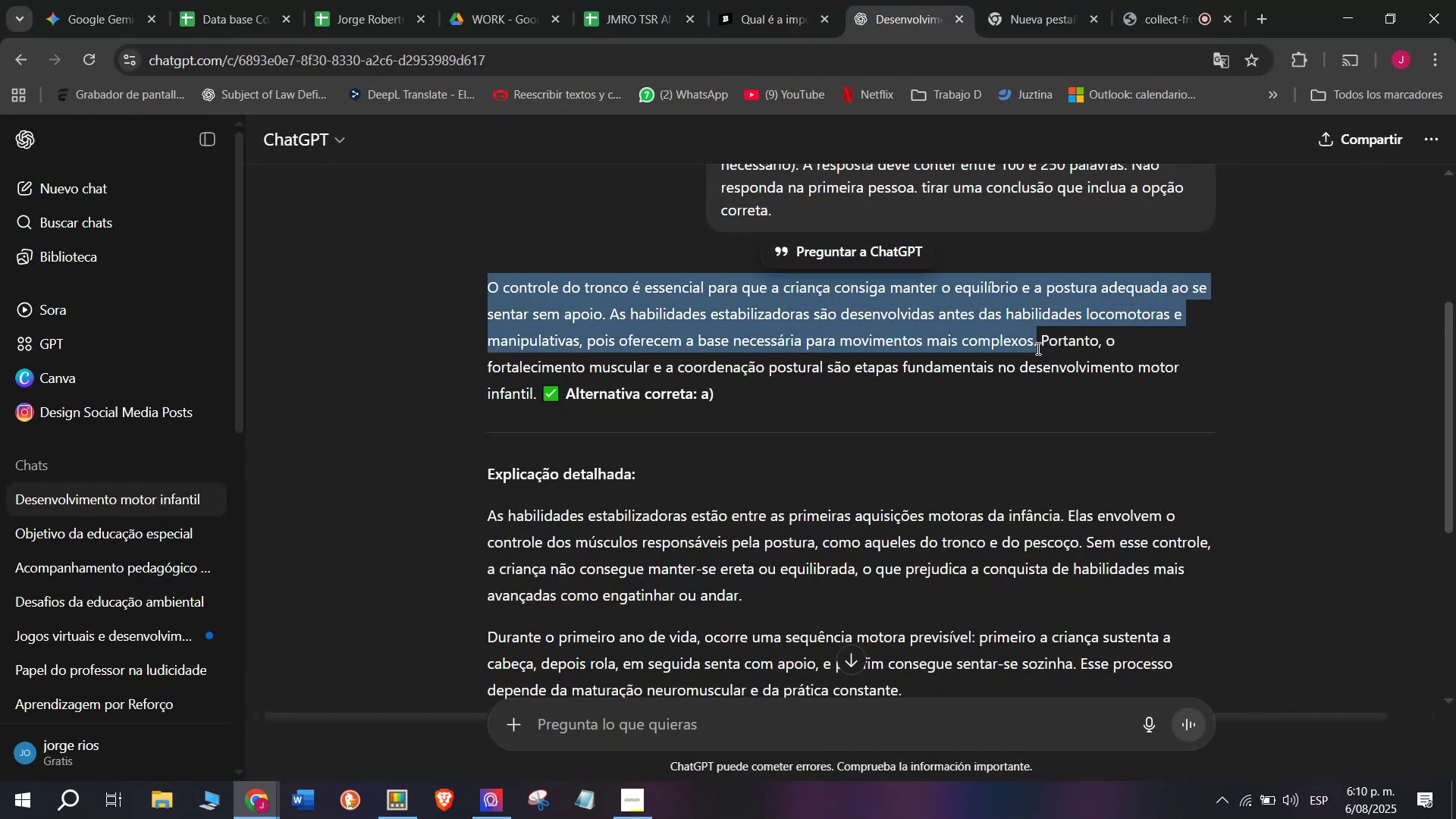 
key(Control+ControlLeft)
 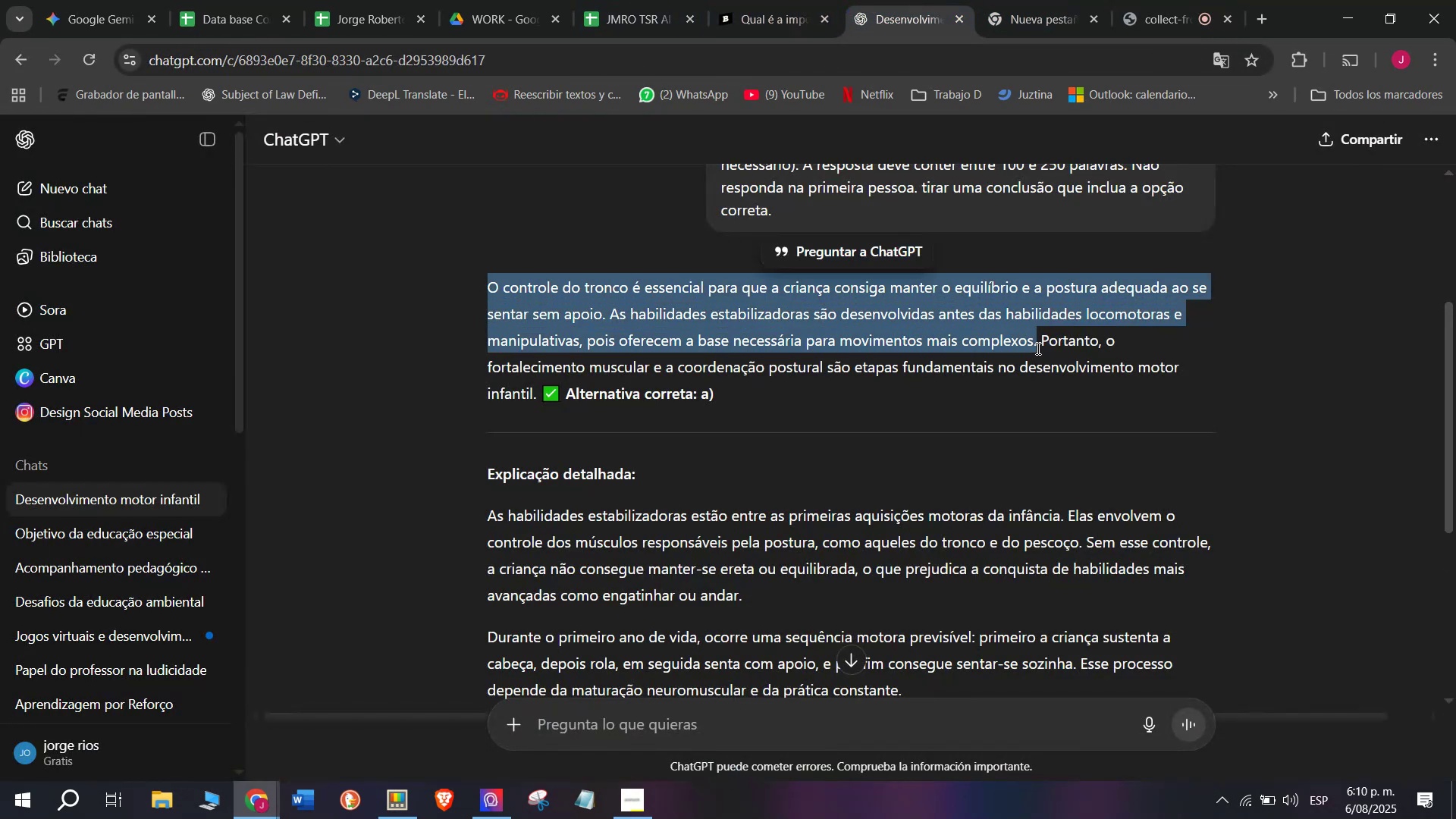 
key(Control+C)
 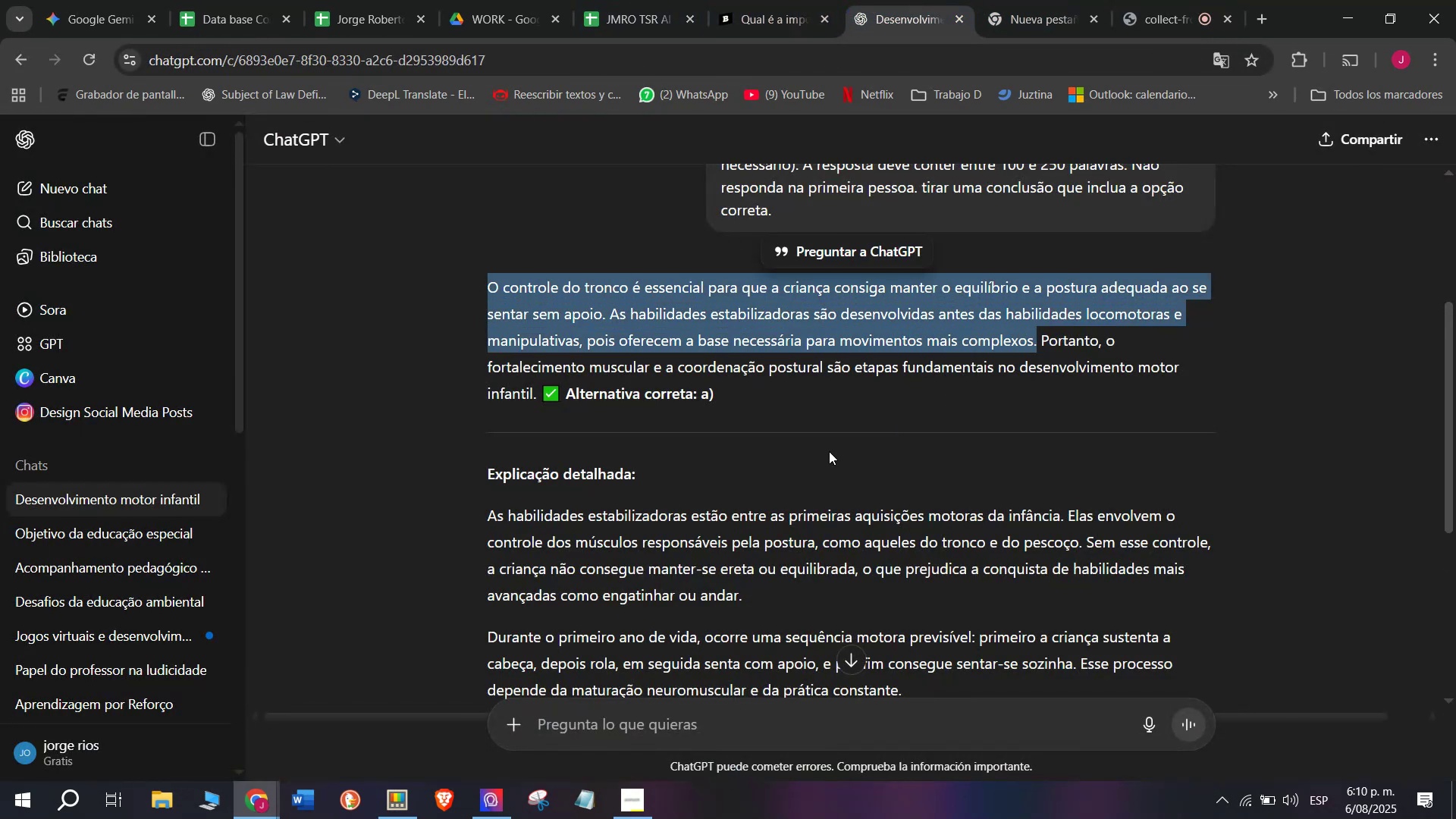 
scroll: coordinate [829, 451], scroll_direction: down, amount: 1.0
 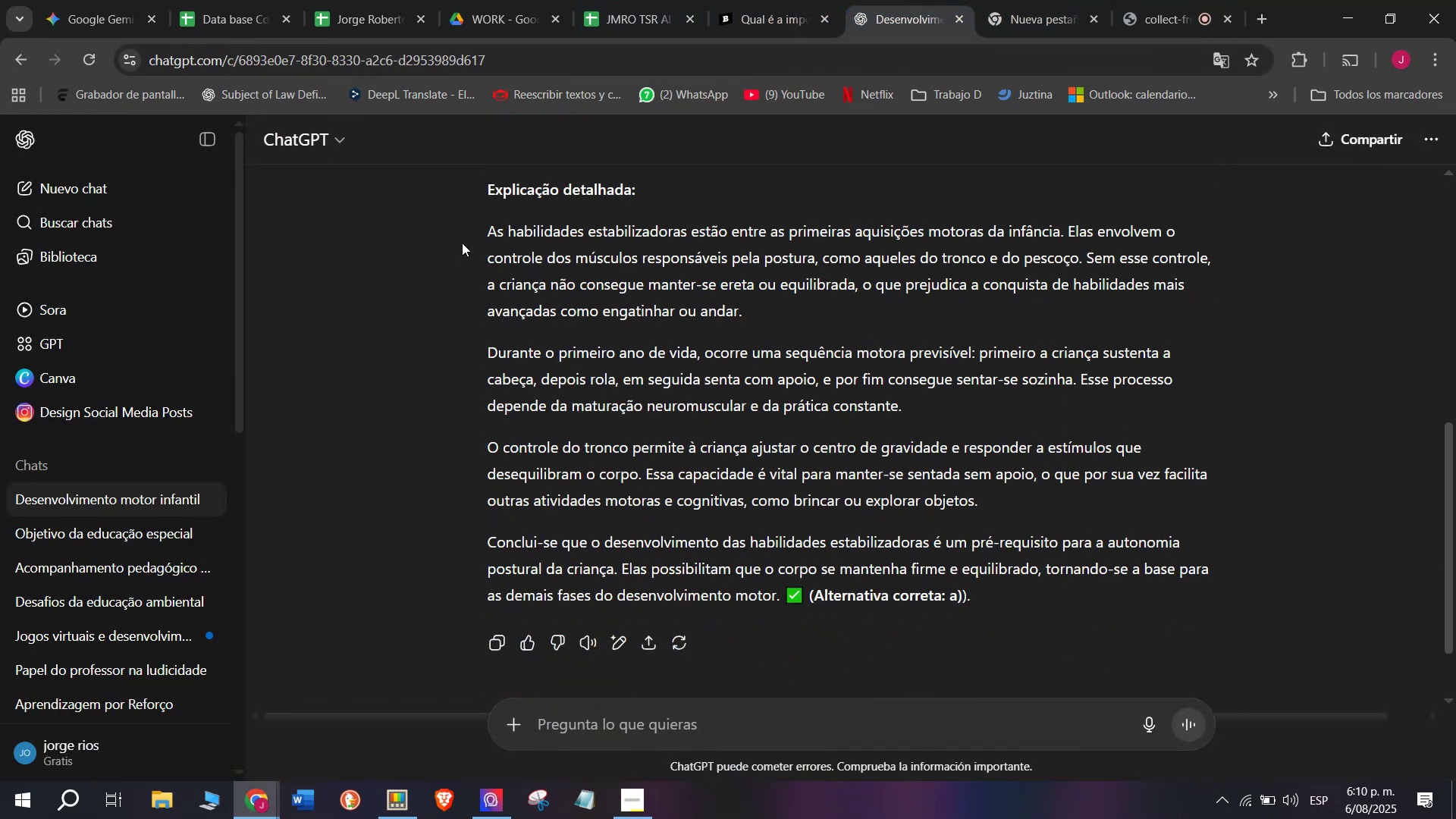 
left_click_drag(start_coordinate=[469, 228], to_coordinate=[1057, 497])
 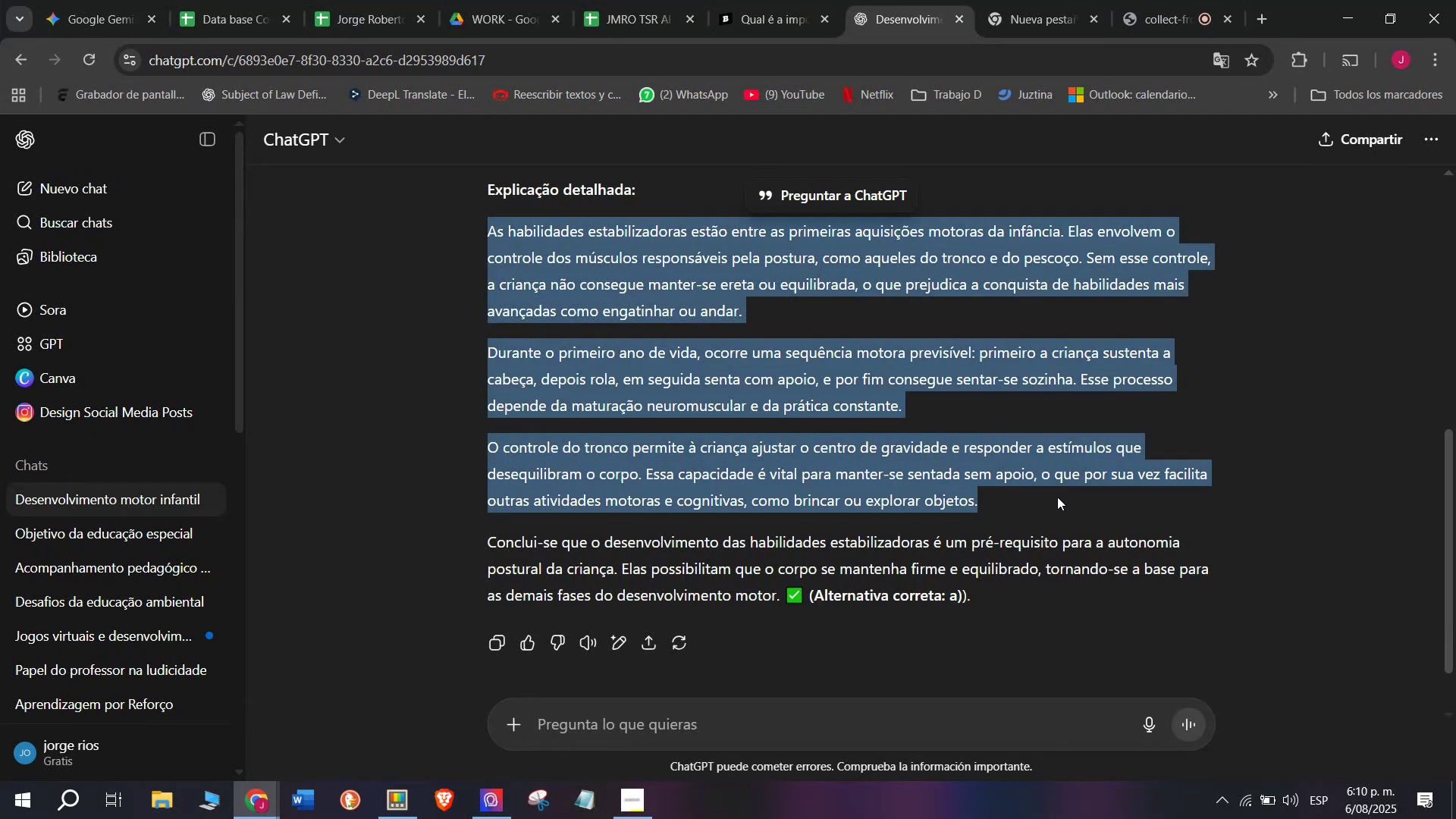 
key(Control+ControlLeft)
 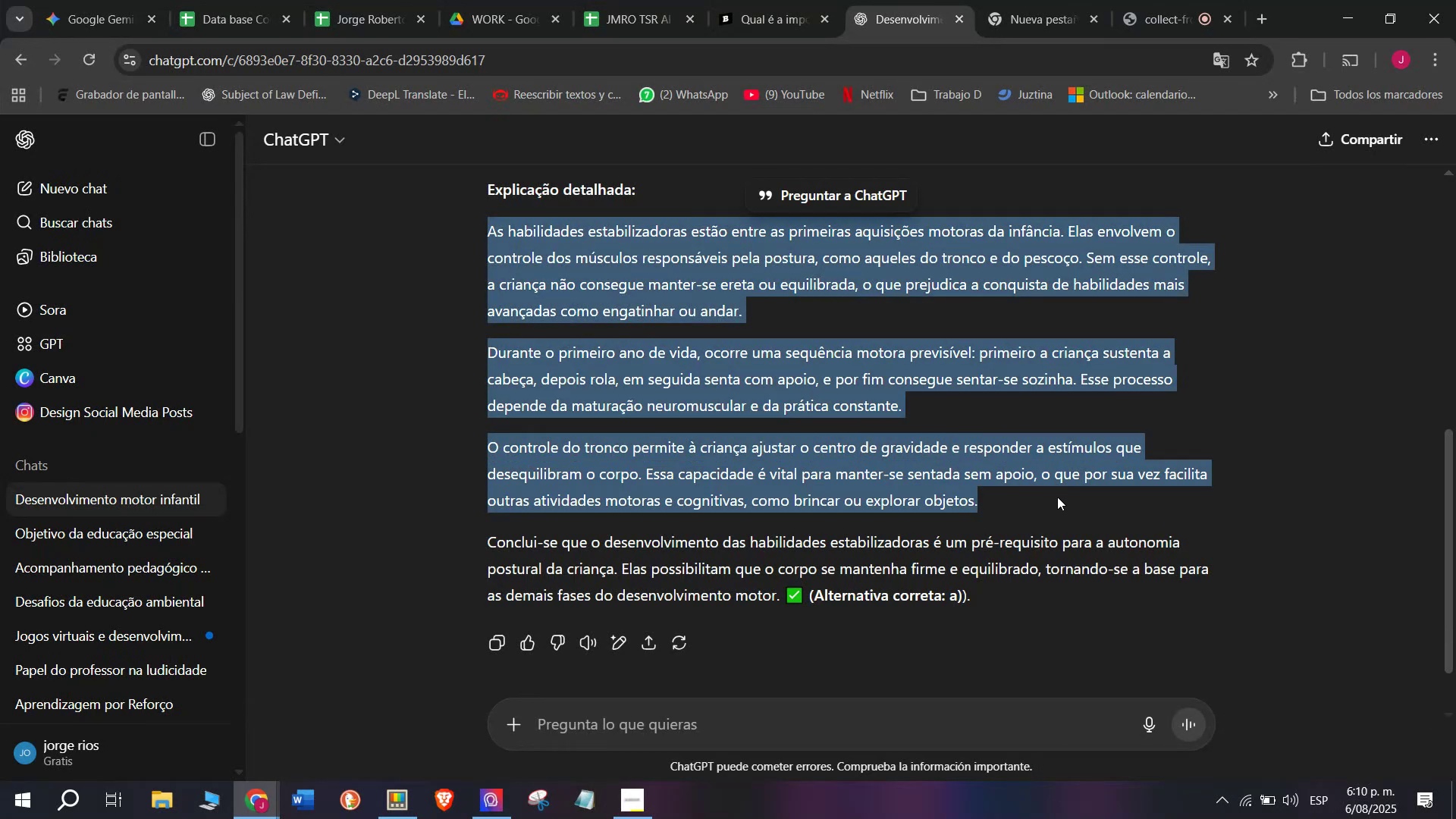 
key(Z)
 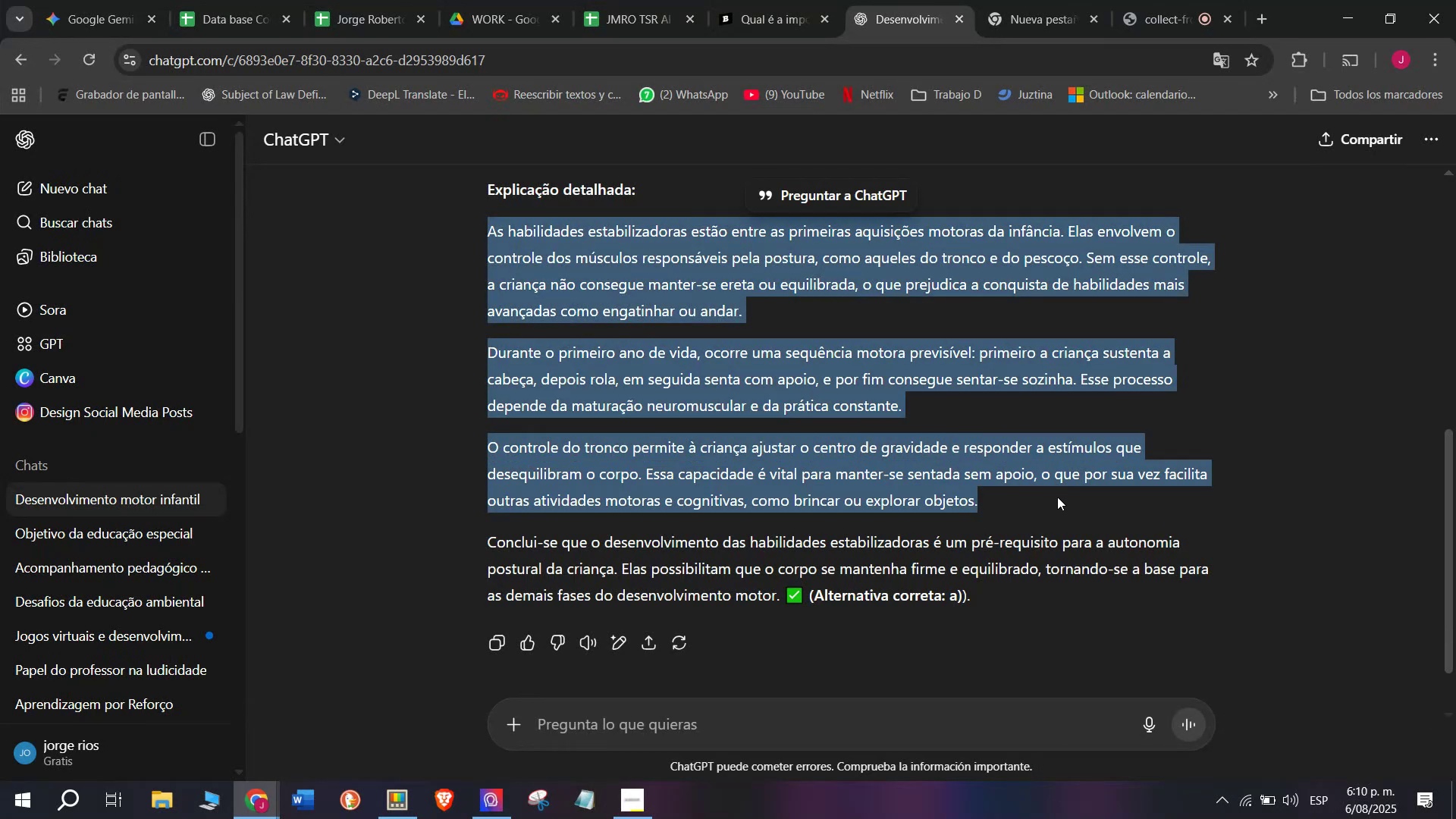 
key(Control+V)
 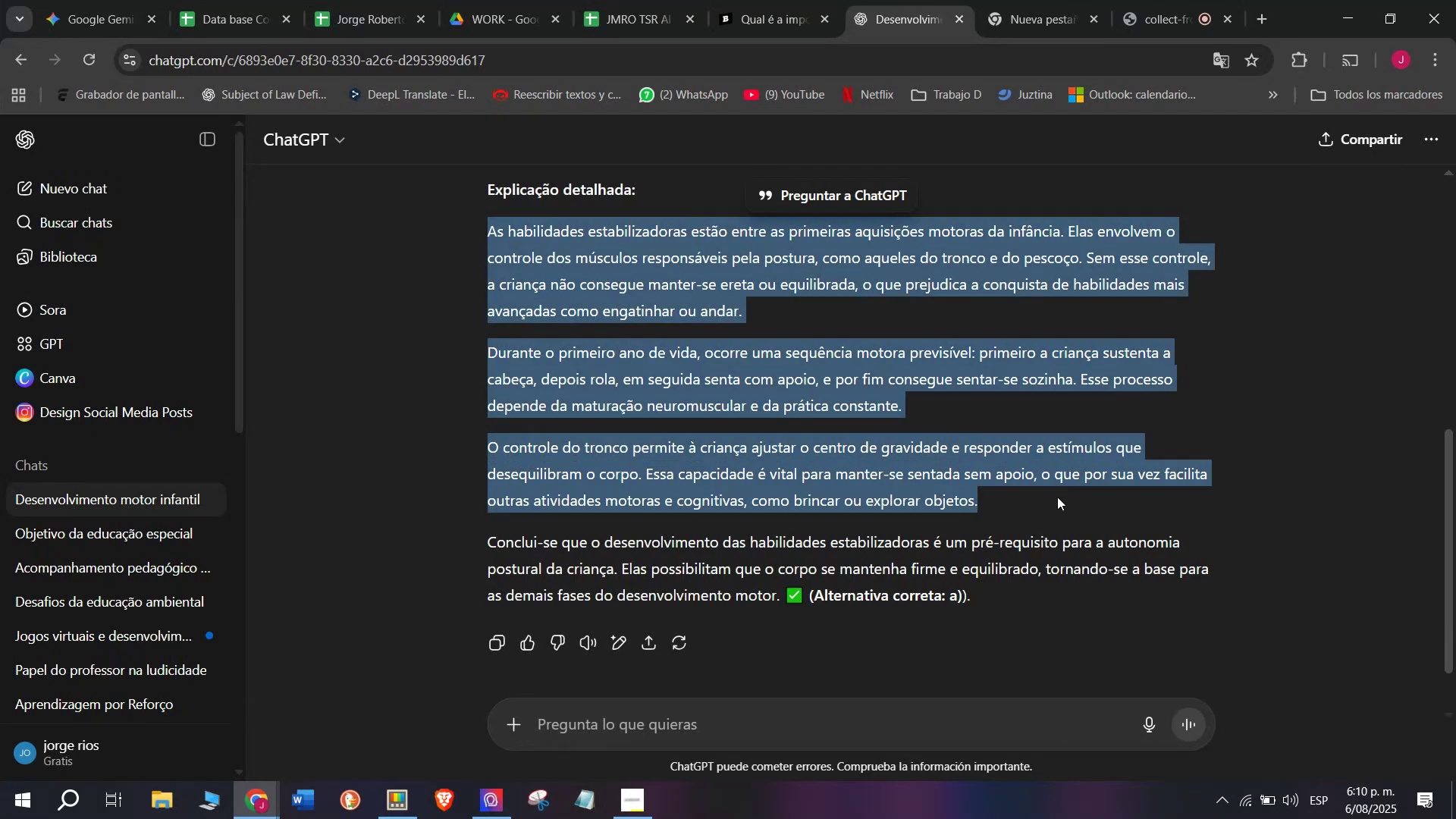 
key(Break)
 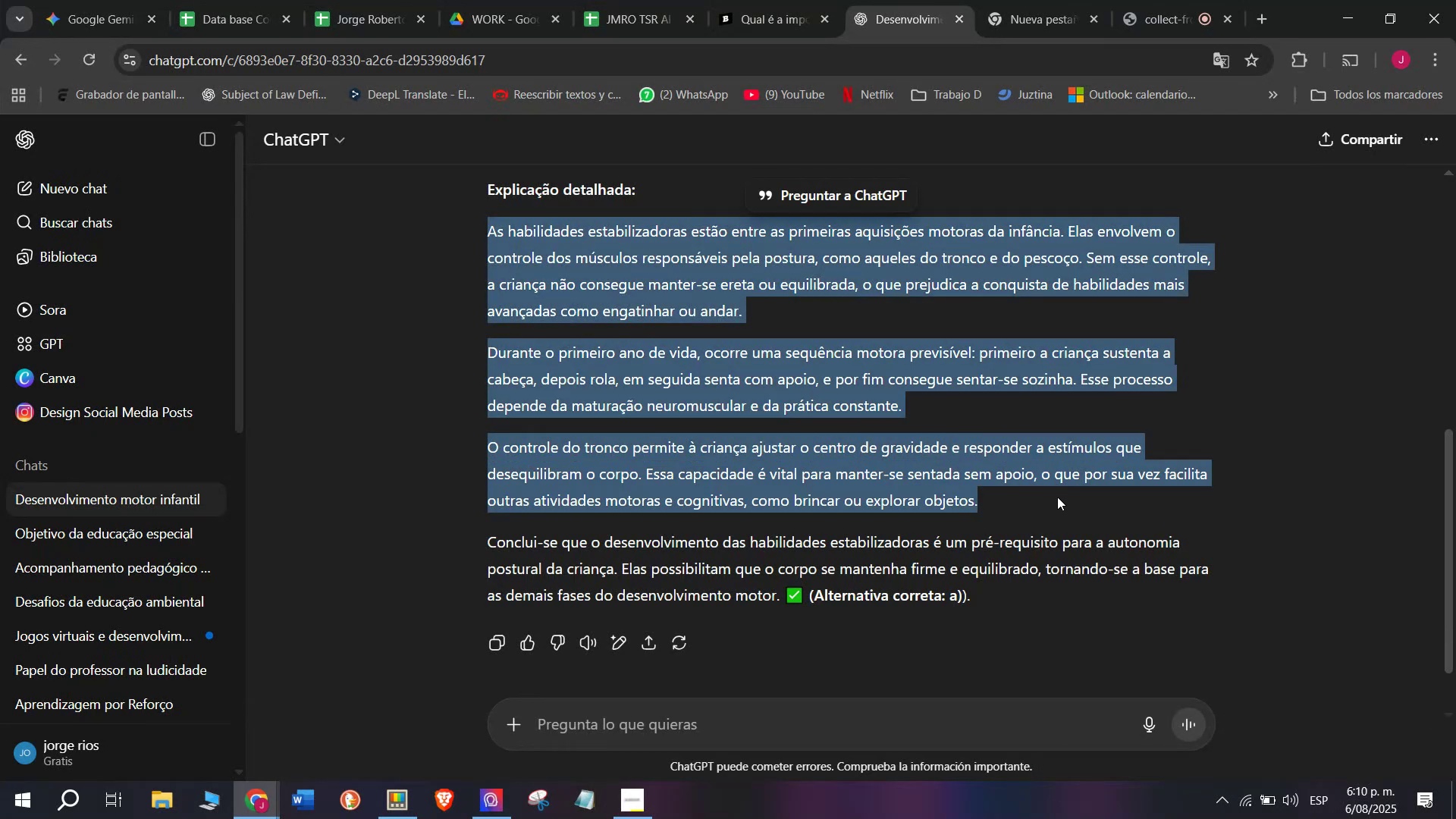 
key(Control+ControlLeft)
 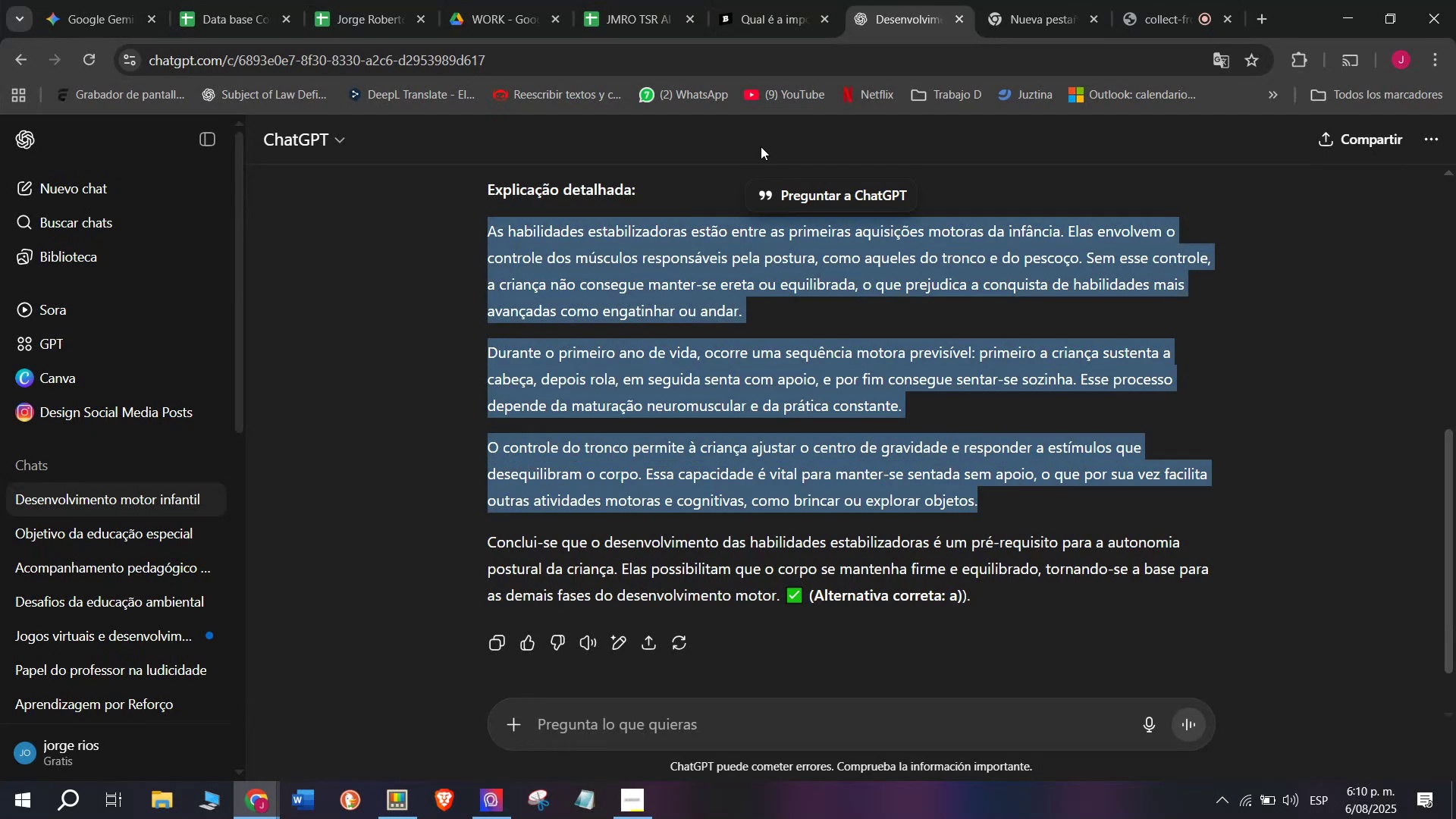 
key(Control+C)
 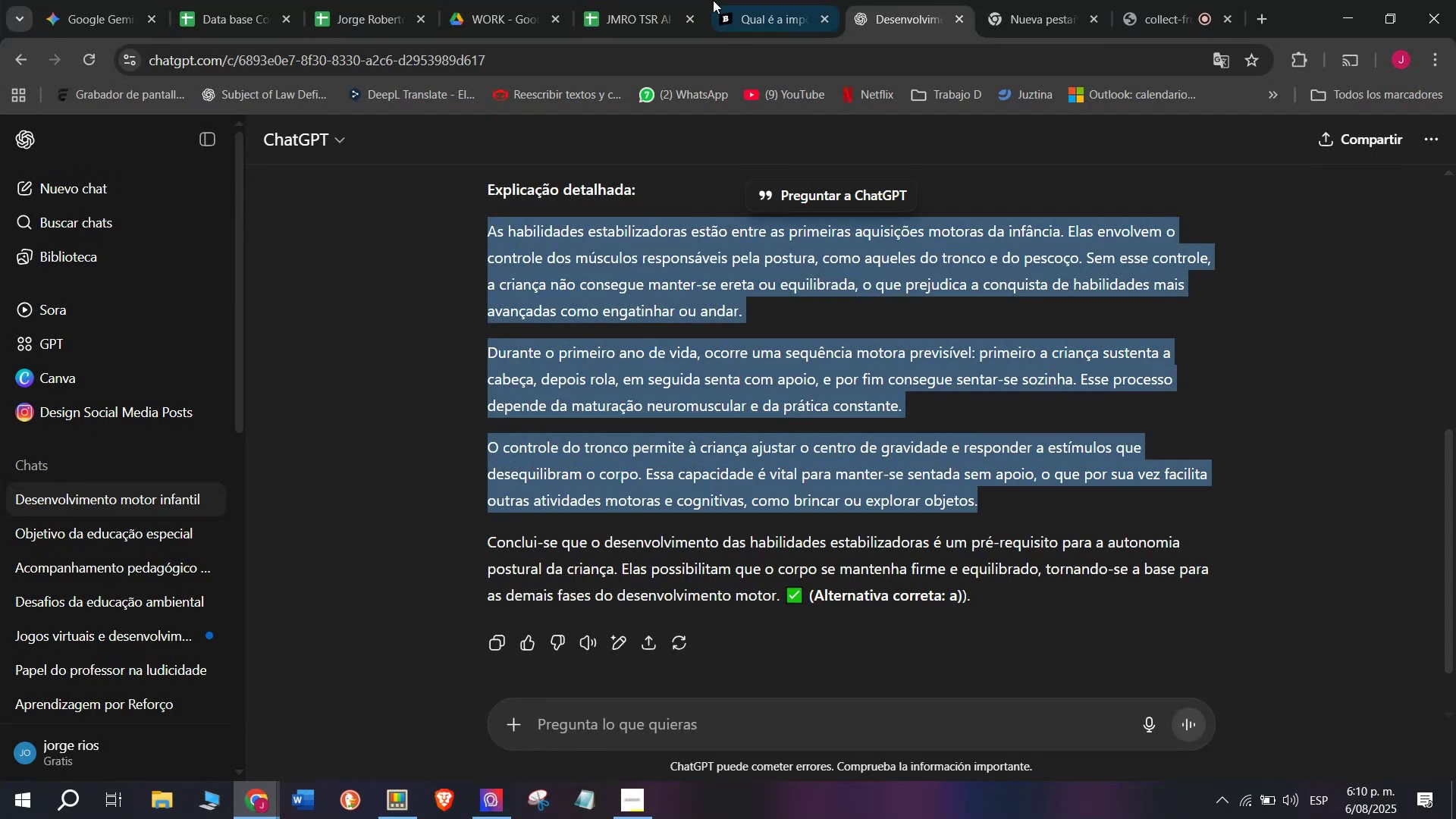 
left_click([714, 0])
 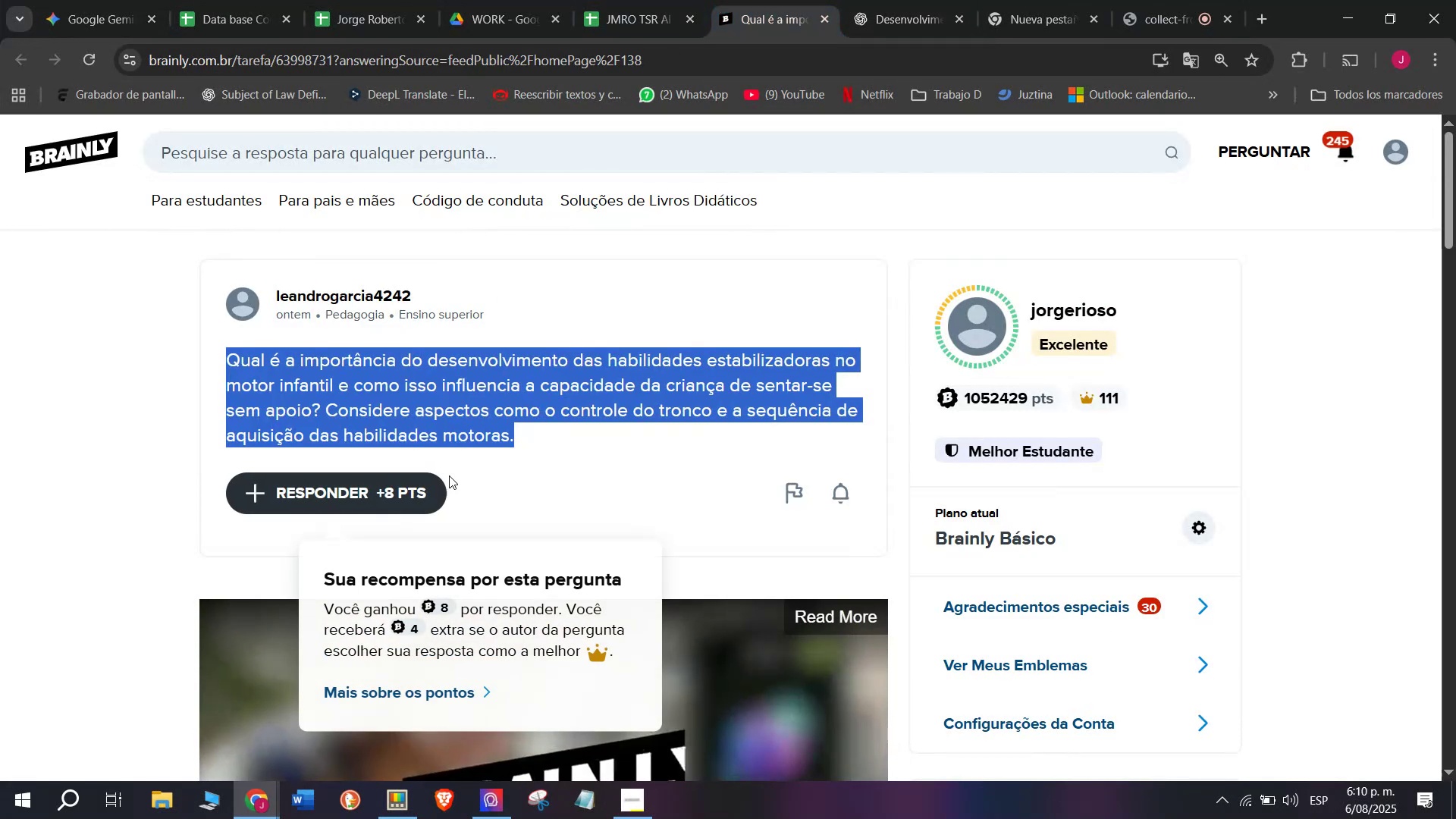 
left_click_drag(start_coordinate=[723, 429], to_coordinate=[479, 184])
 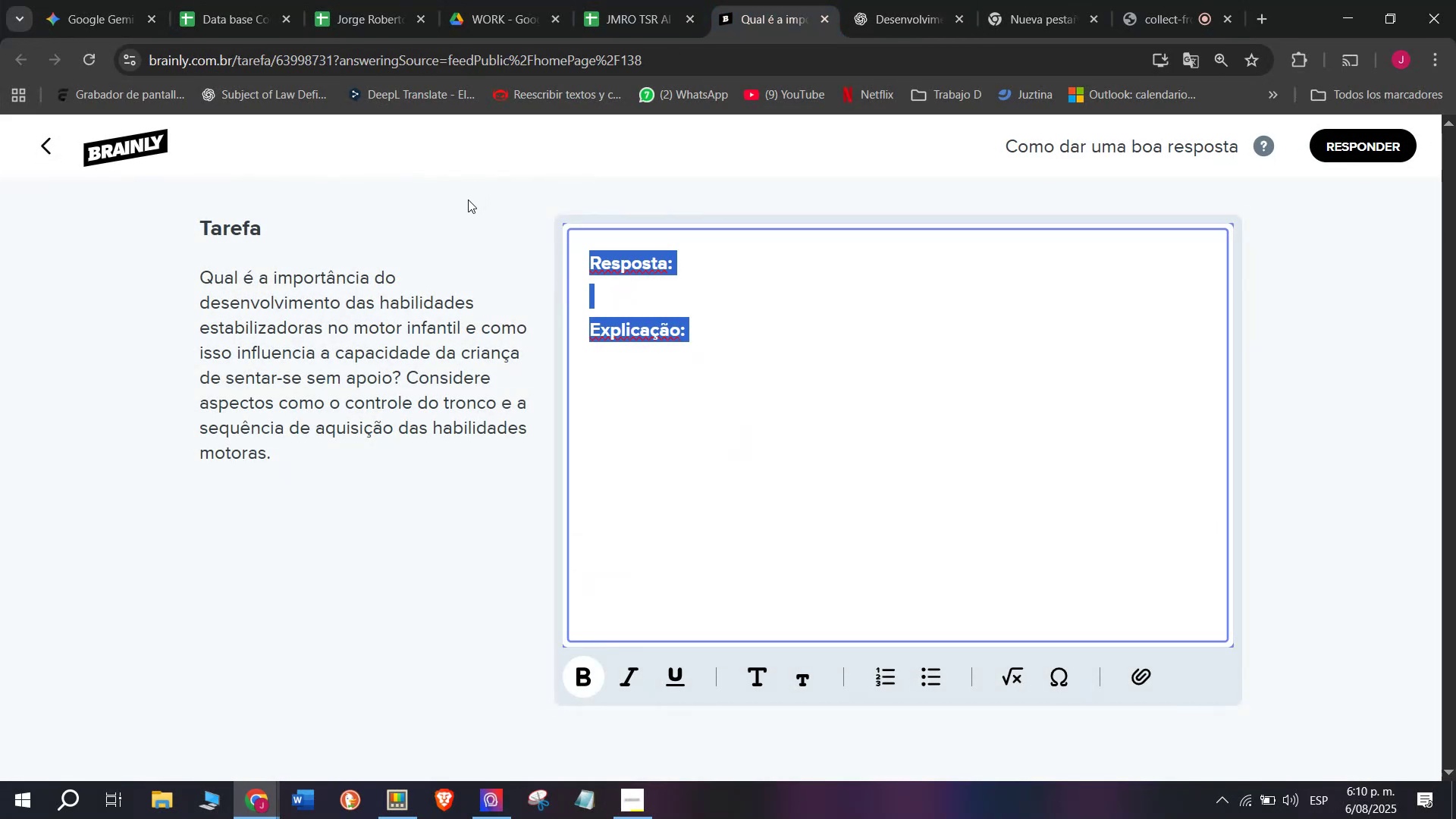 
key(C)
 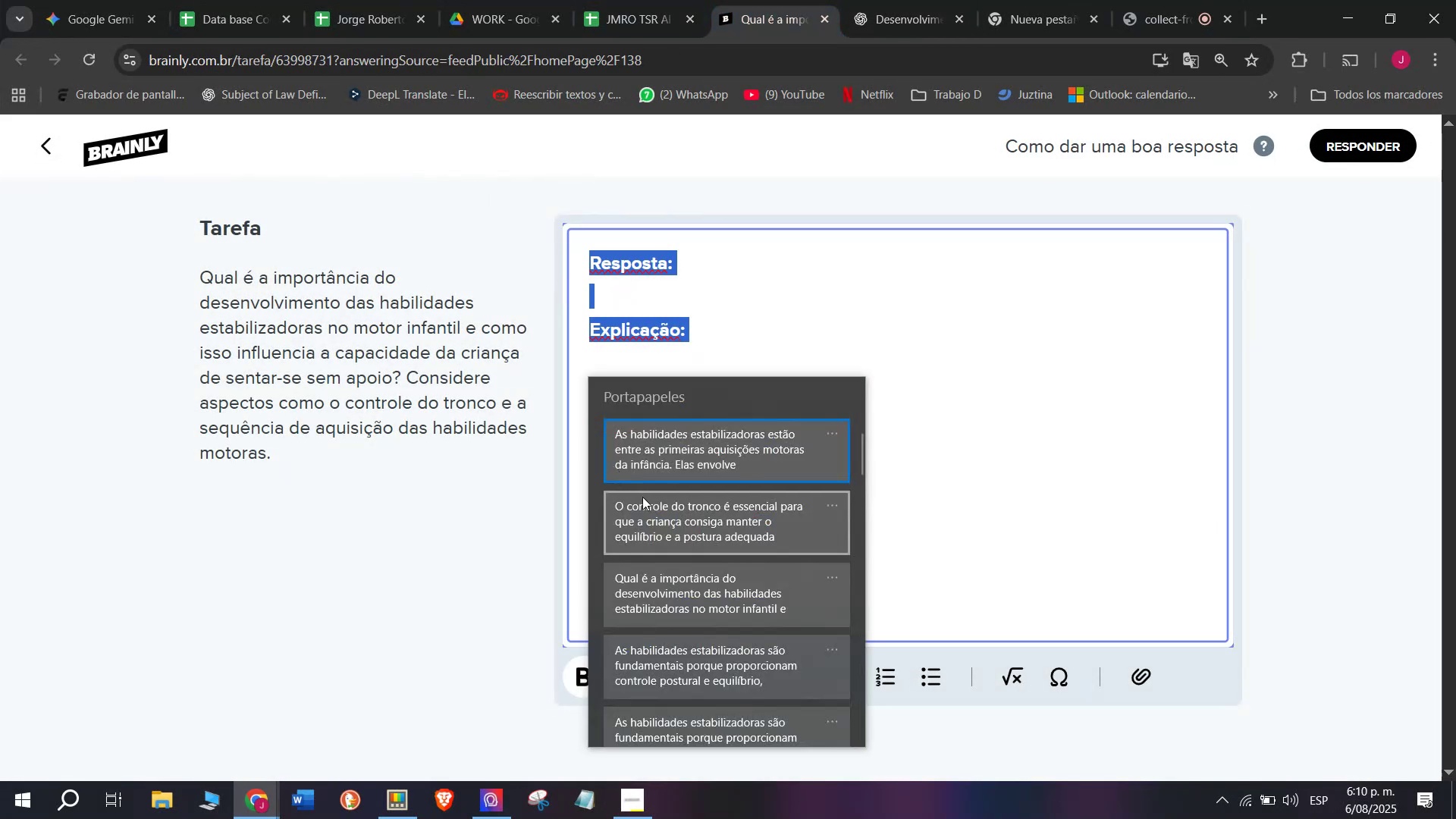 
key(Meta+MetaLeft)
 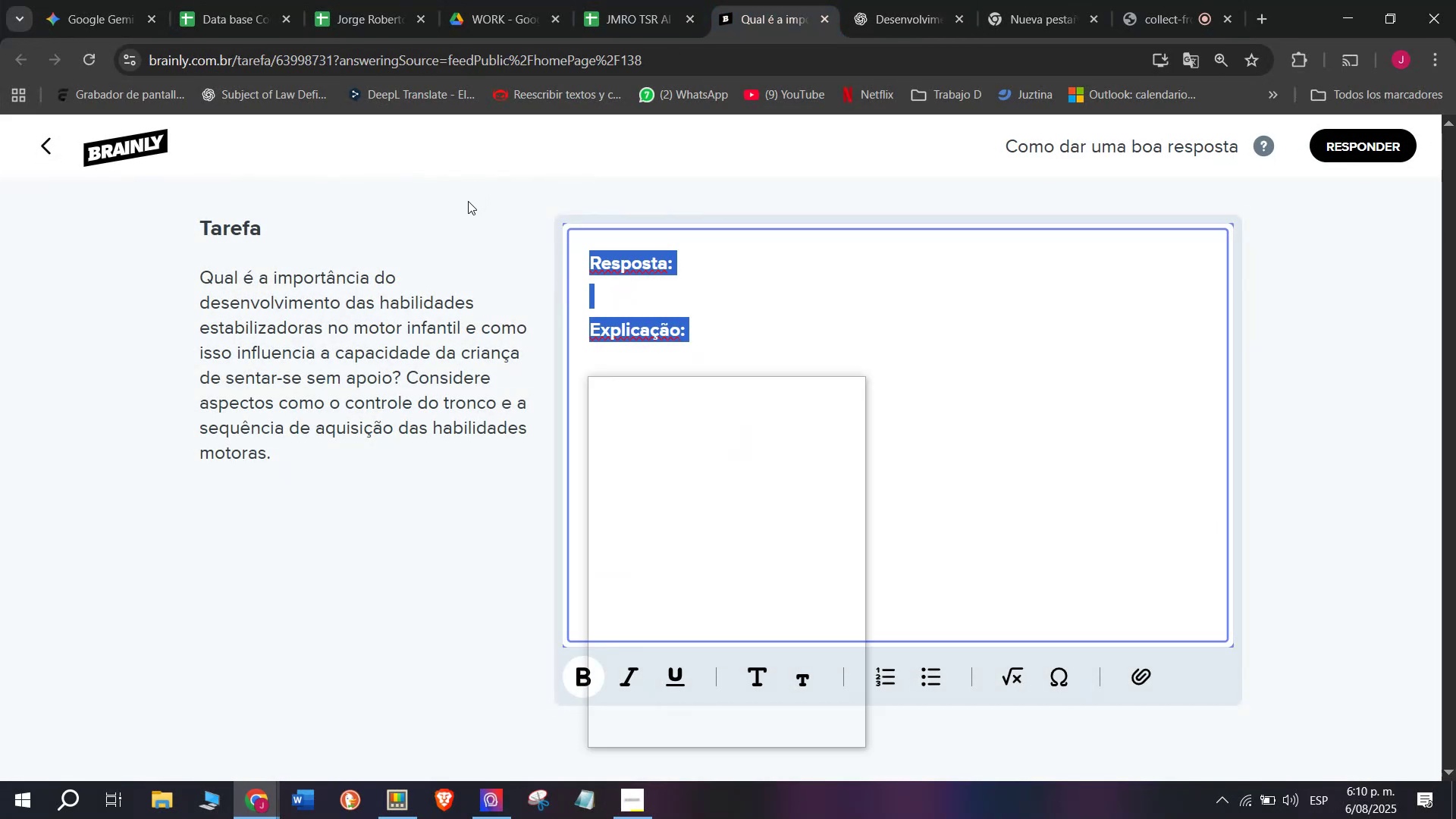 
key(Meta+V)
 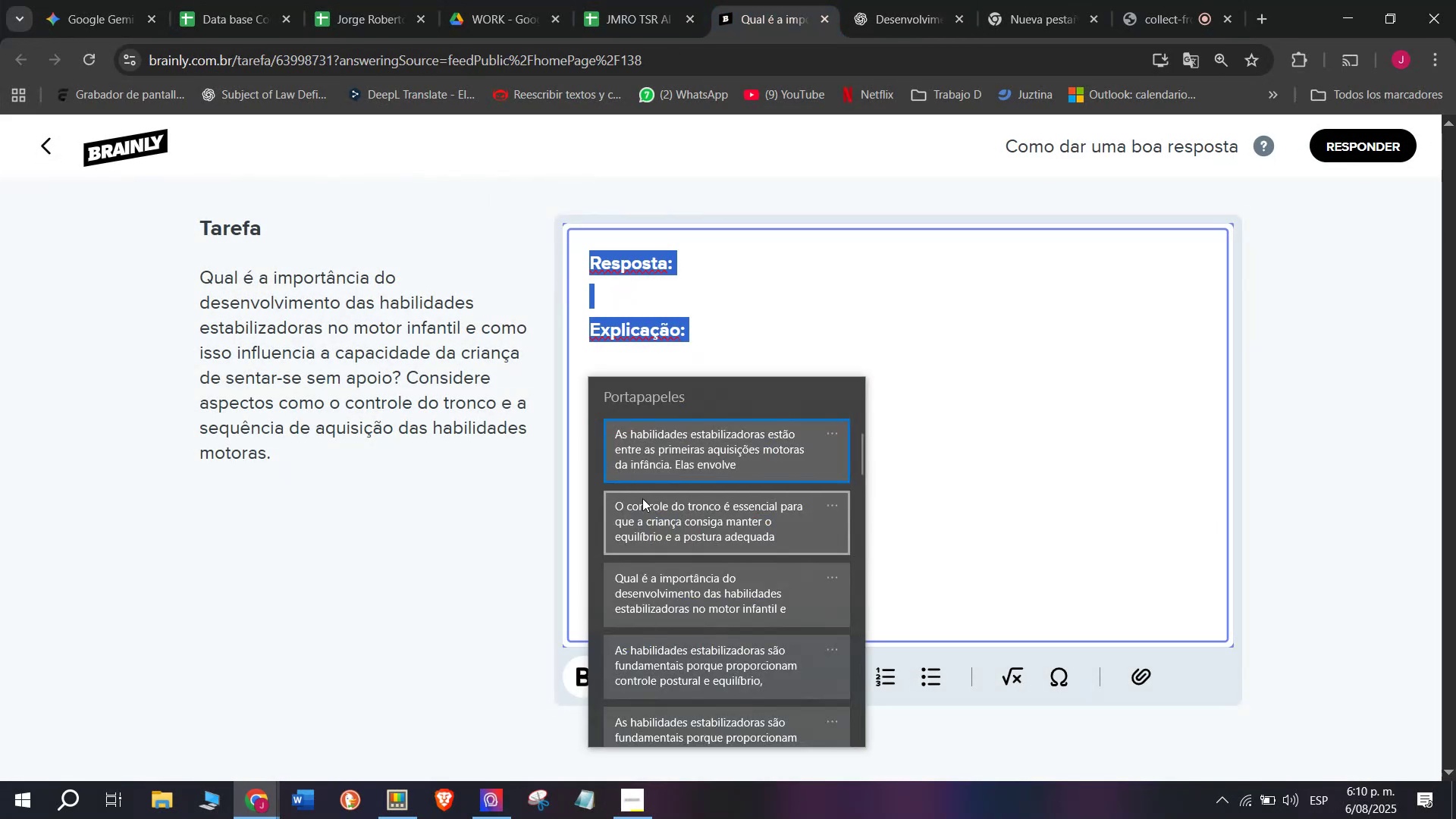 
left_click([644, 504])
 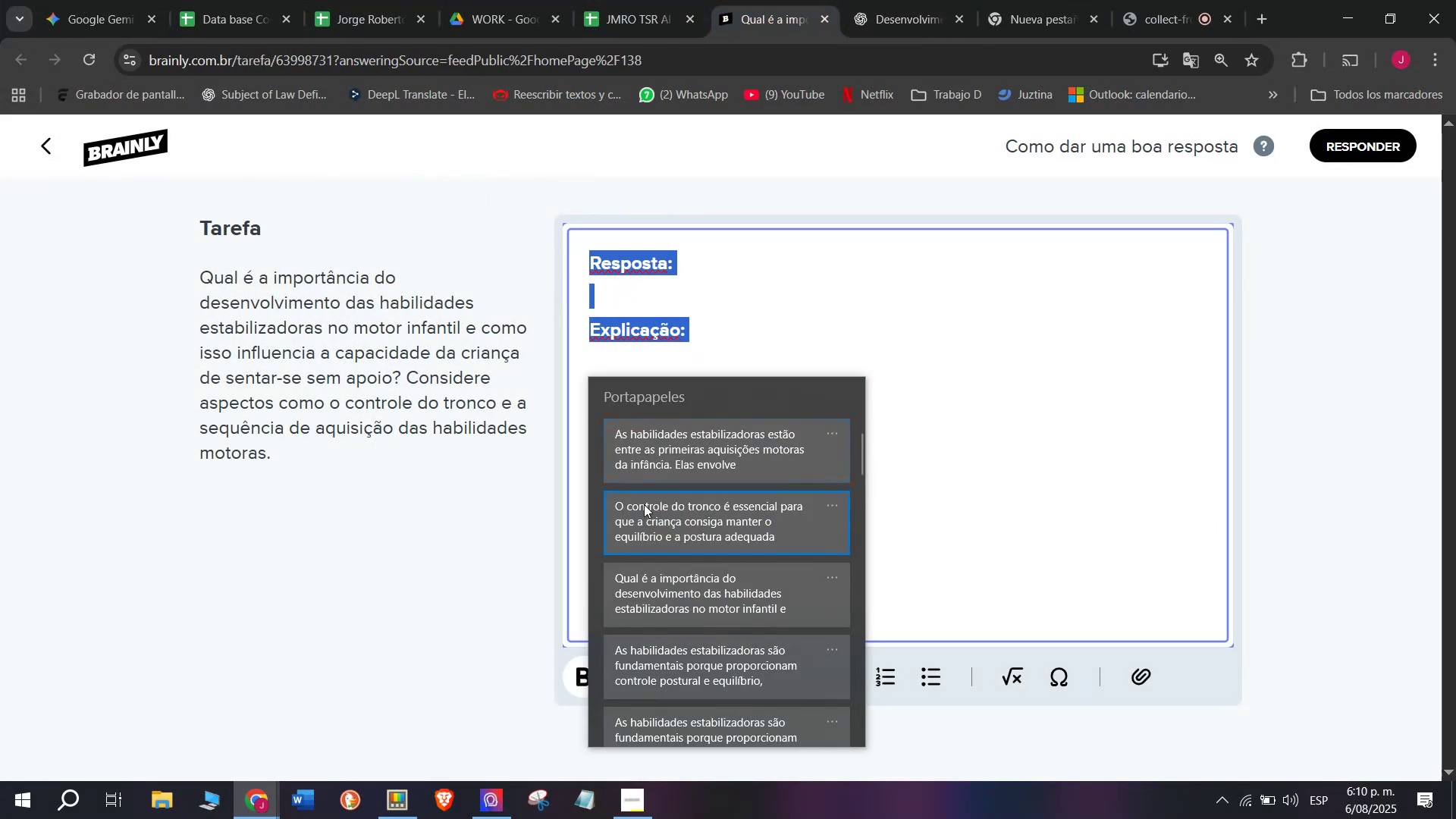 
key(Control+ControlLeft)
 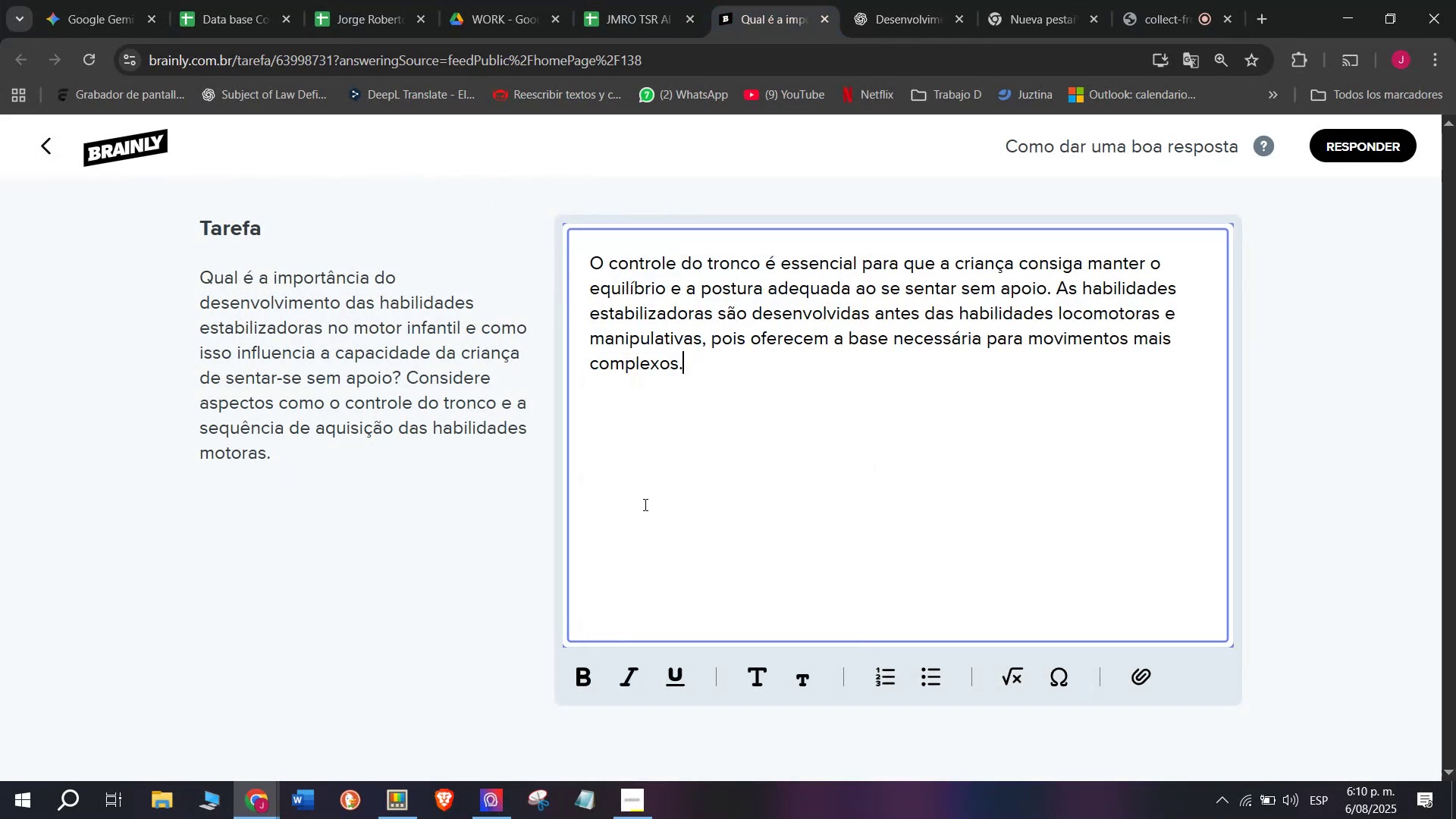 
key(Control+V)
 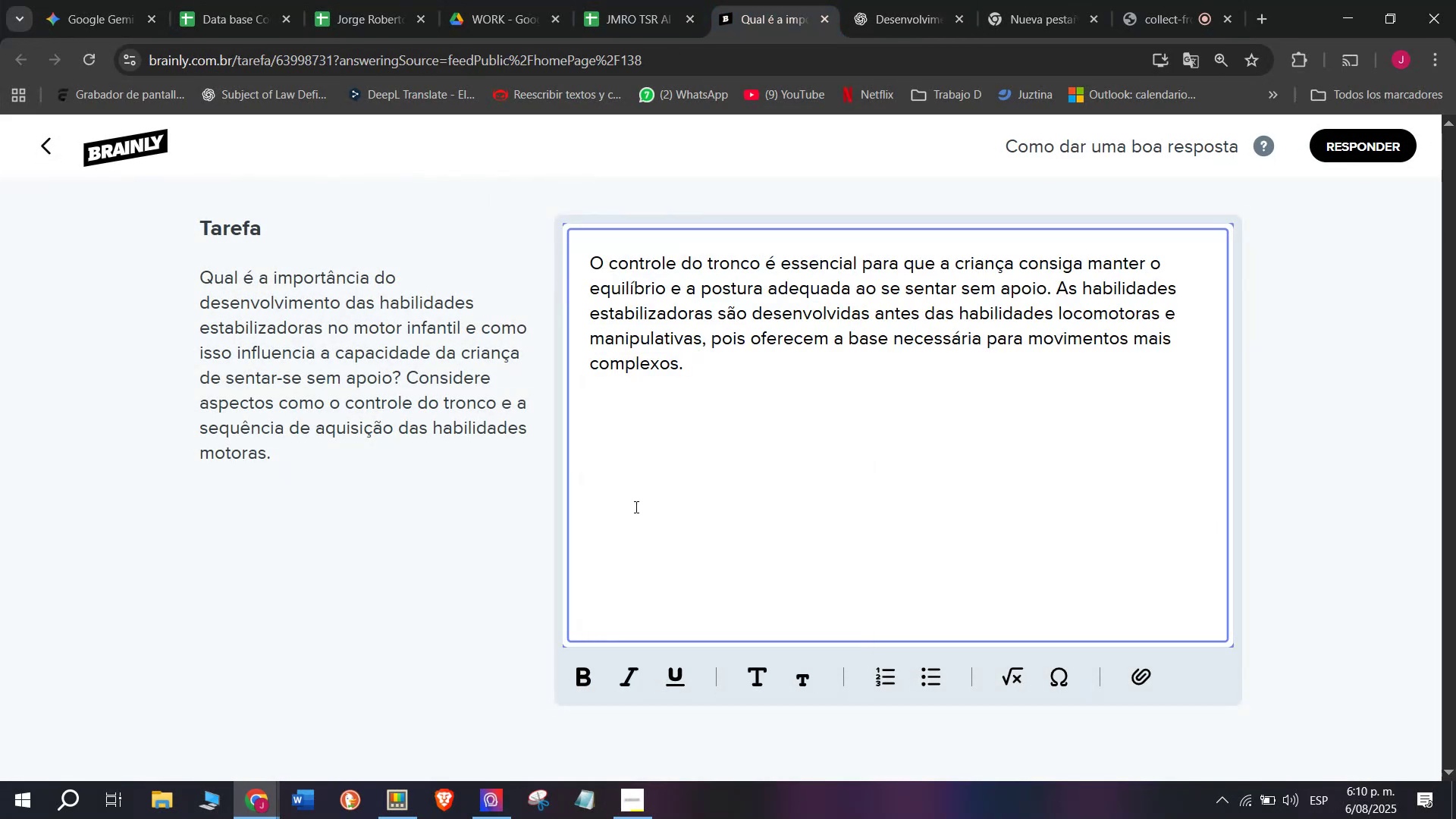 
key(Enter)
 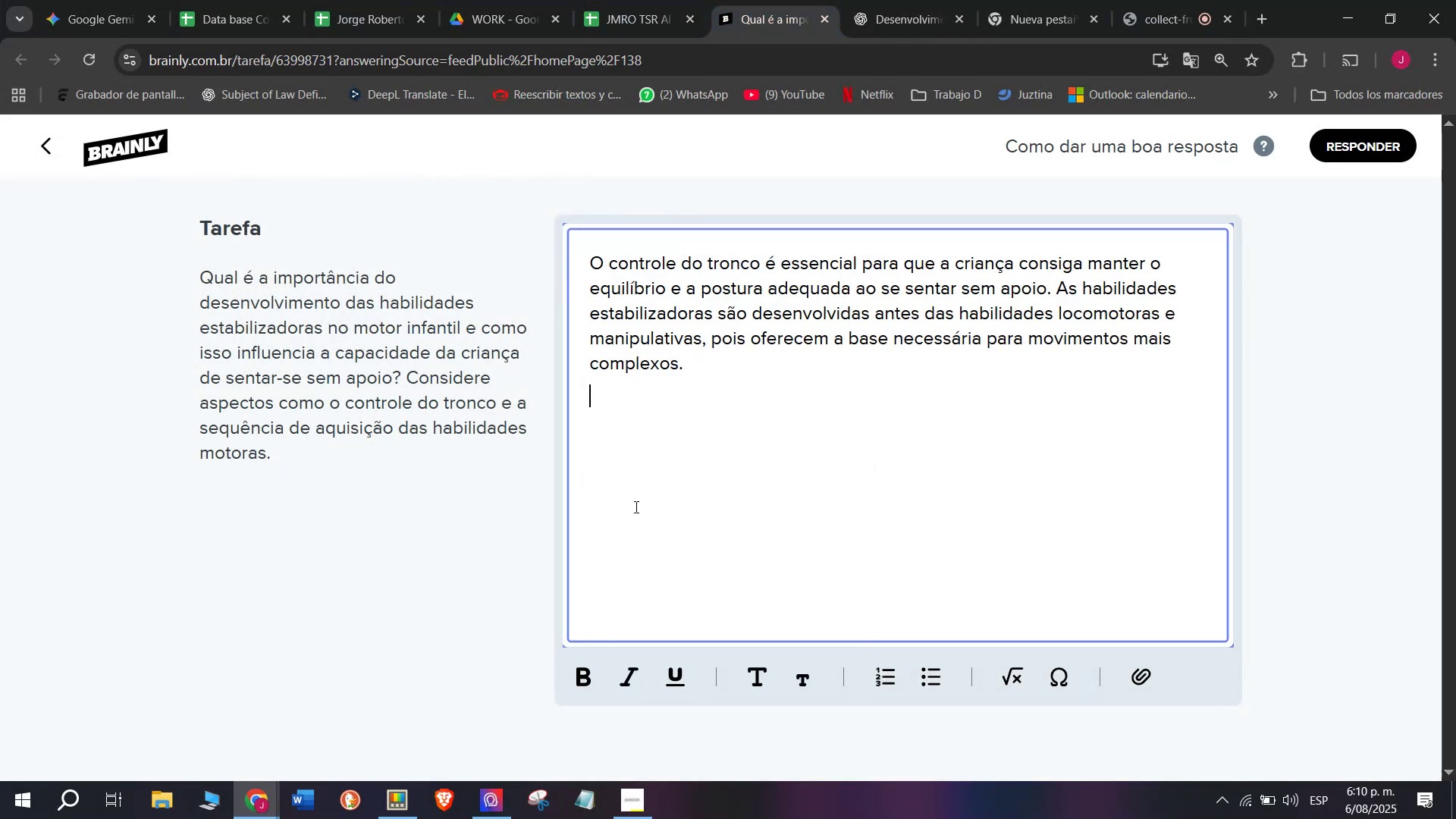 
key(Enter)
 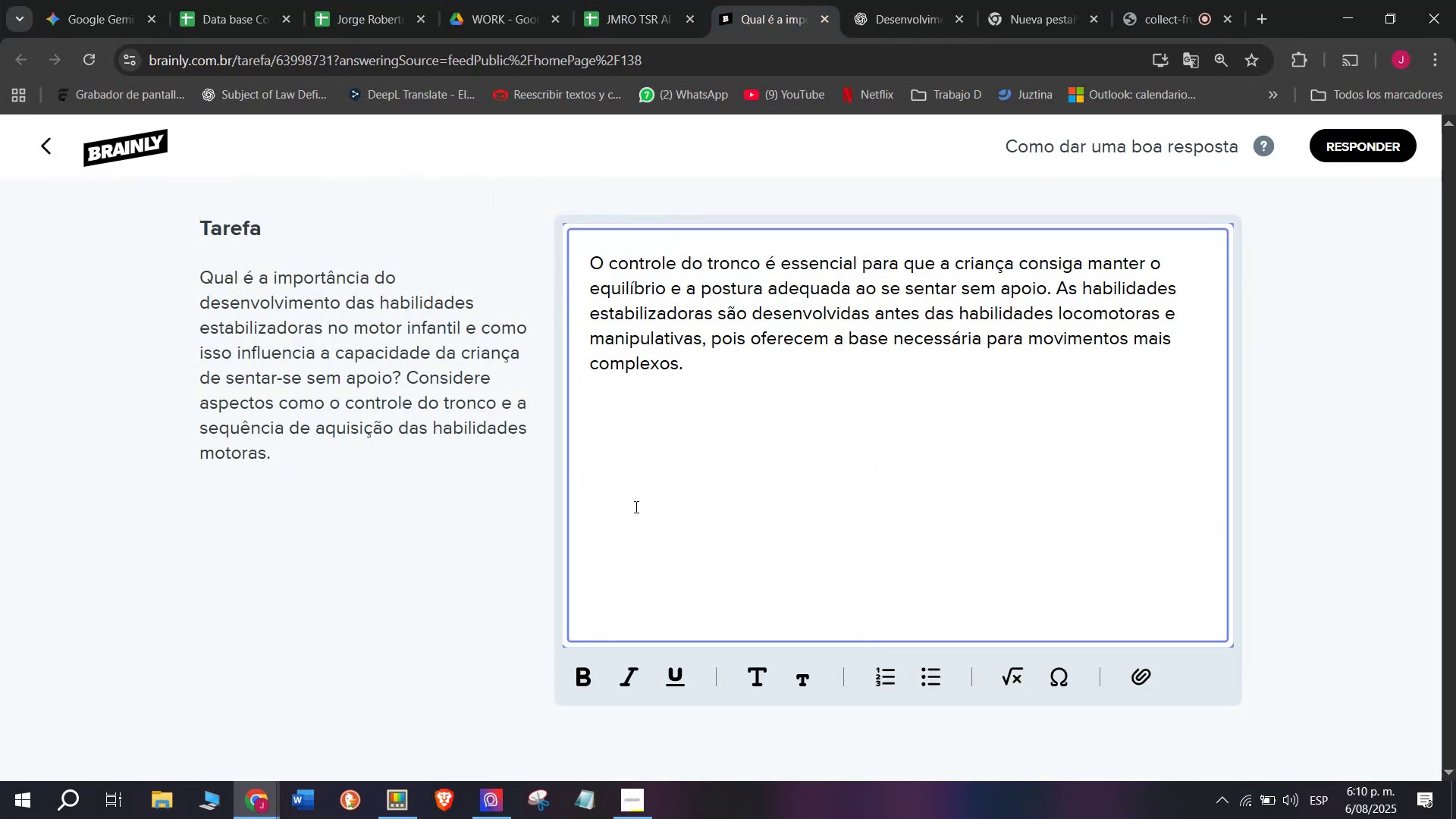 
key(Meta+MetaLeft)
 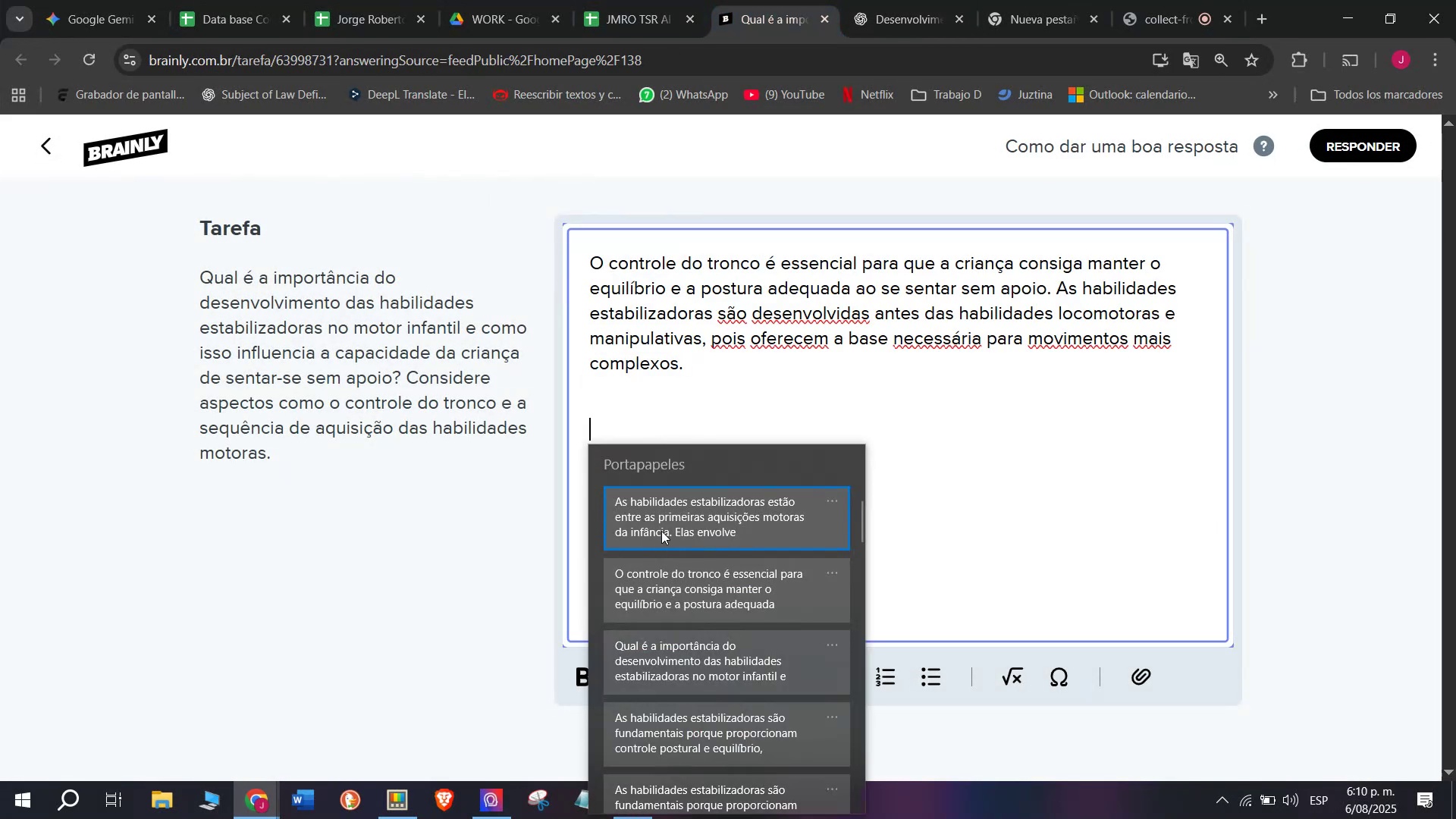 
key(C)
 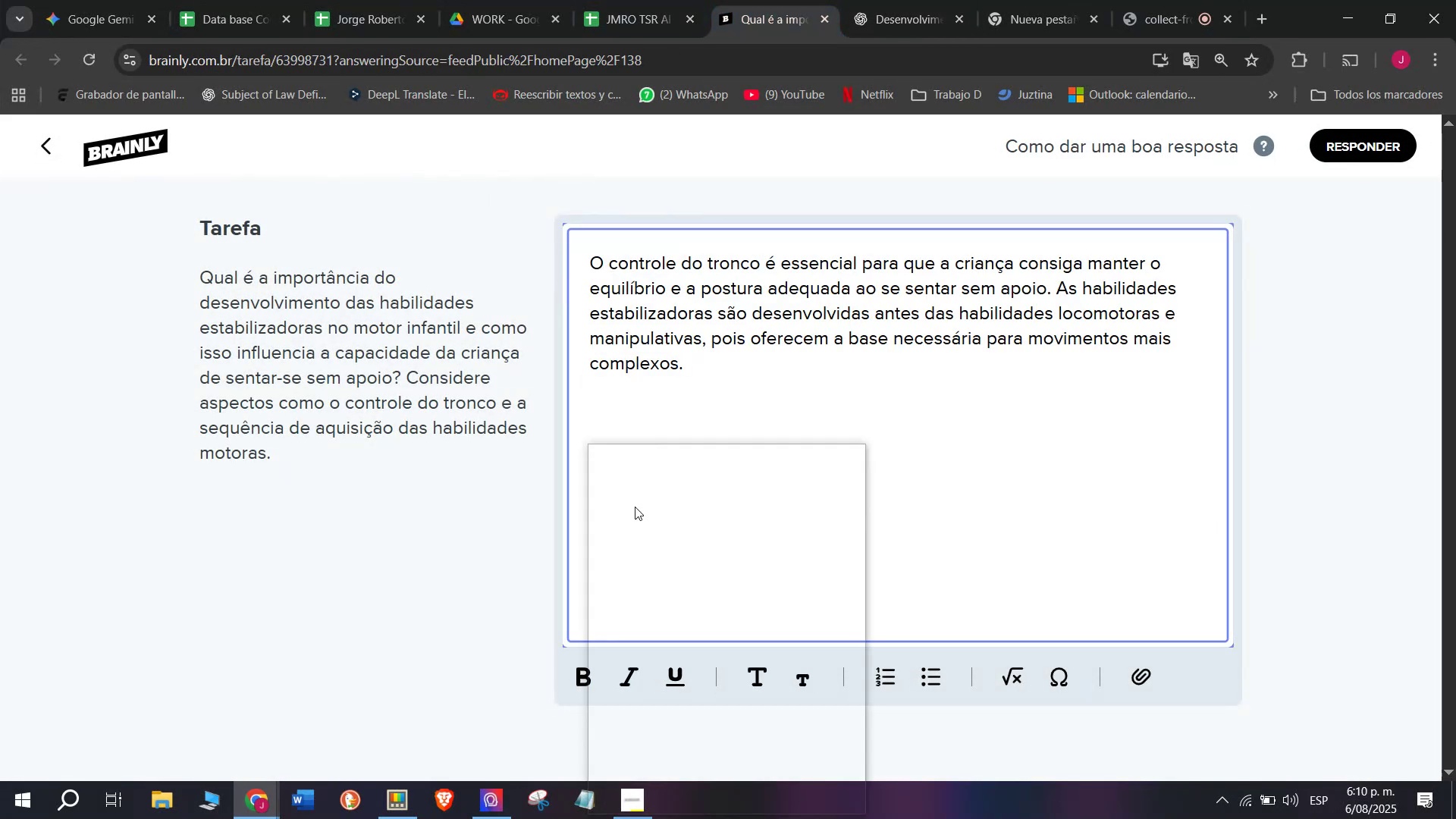 
key(Meta+V)
 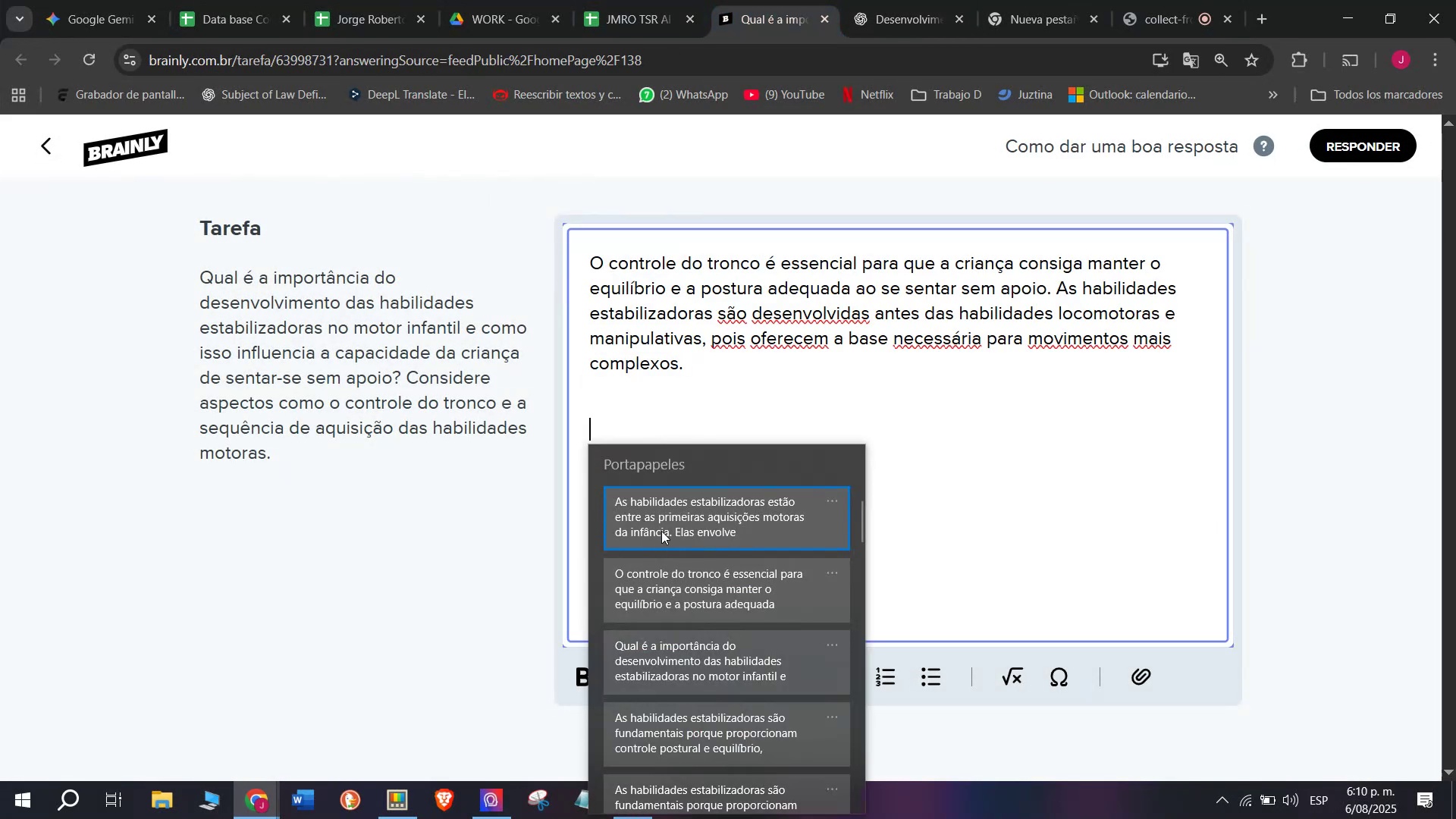 
left_click([666, 516])
 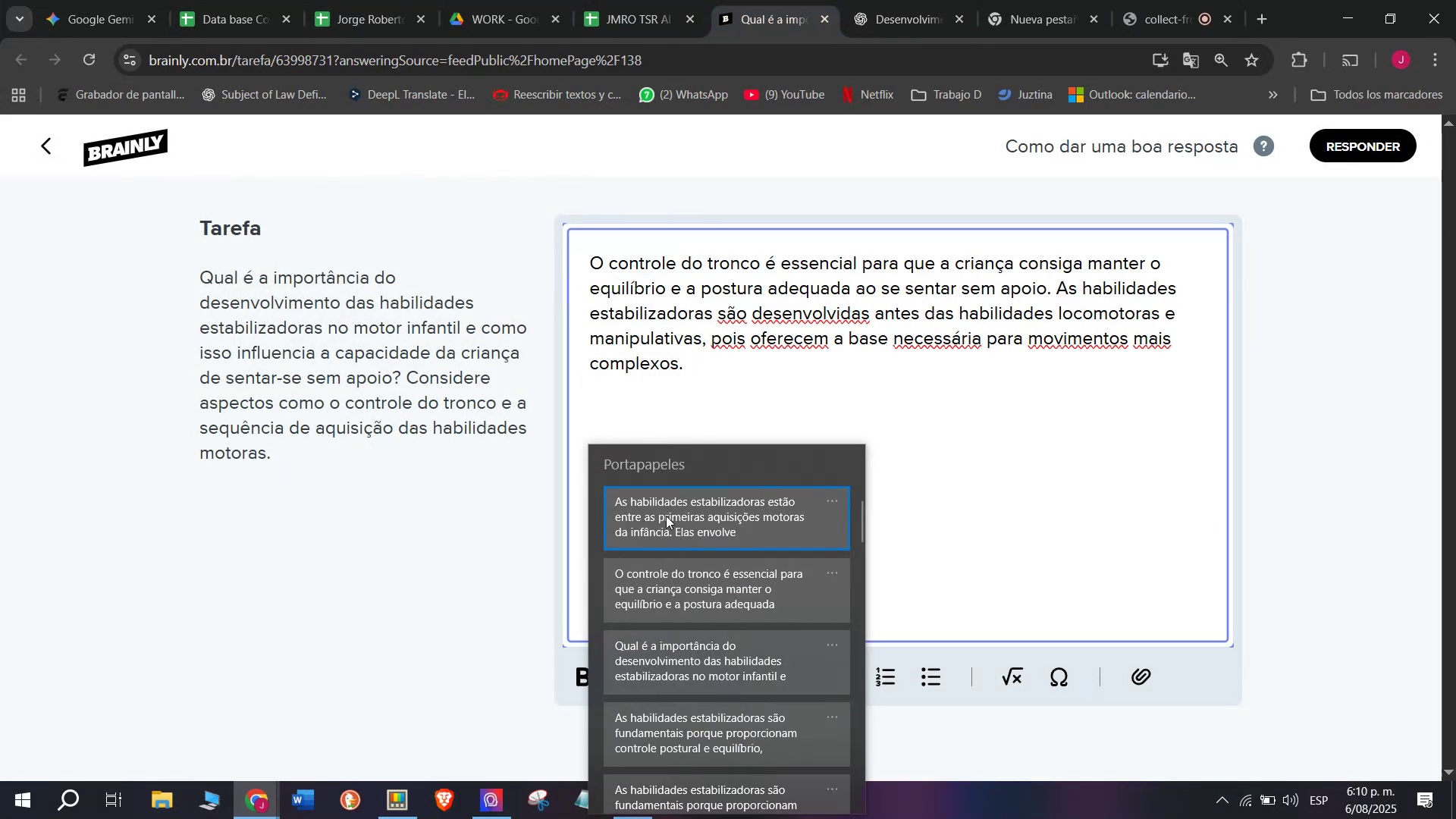 
key(Control+ControlLeft)
 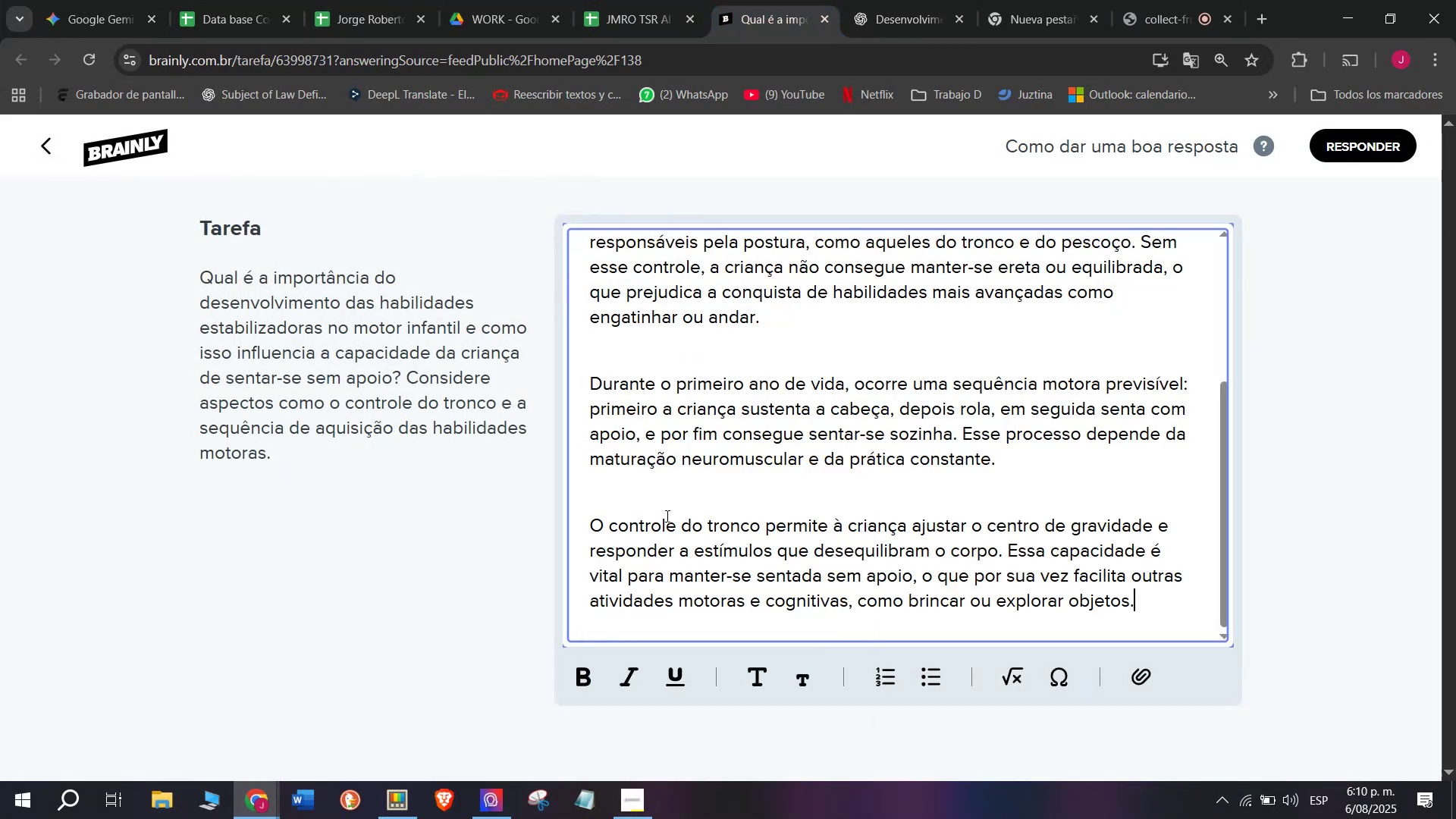 
key(Control+V)
 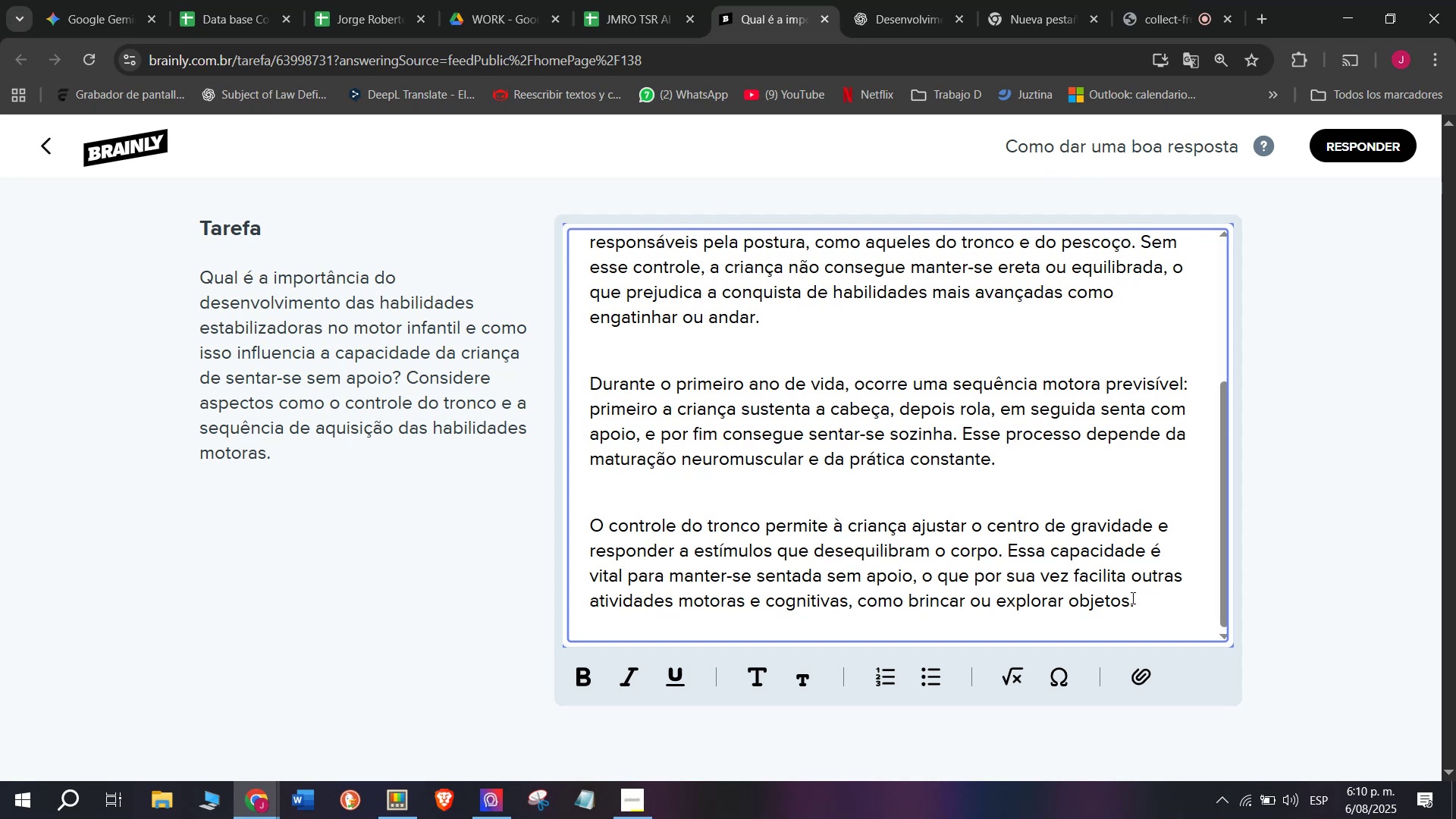 
left_click_drag(start_coordinate=[1156, 613], to_coordinate=[425, 0])
 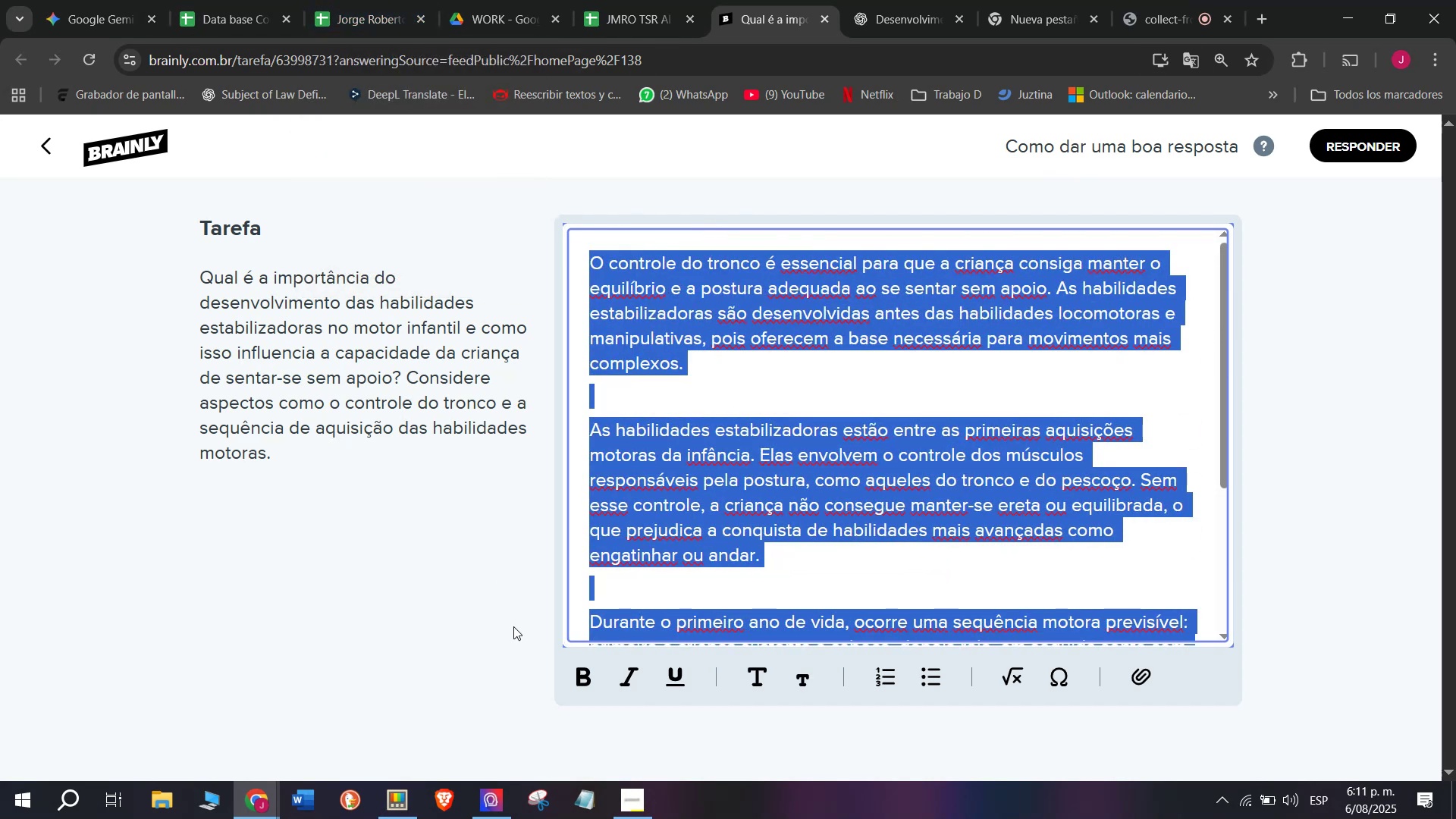 
key(Control+ControlLeft)
 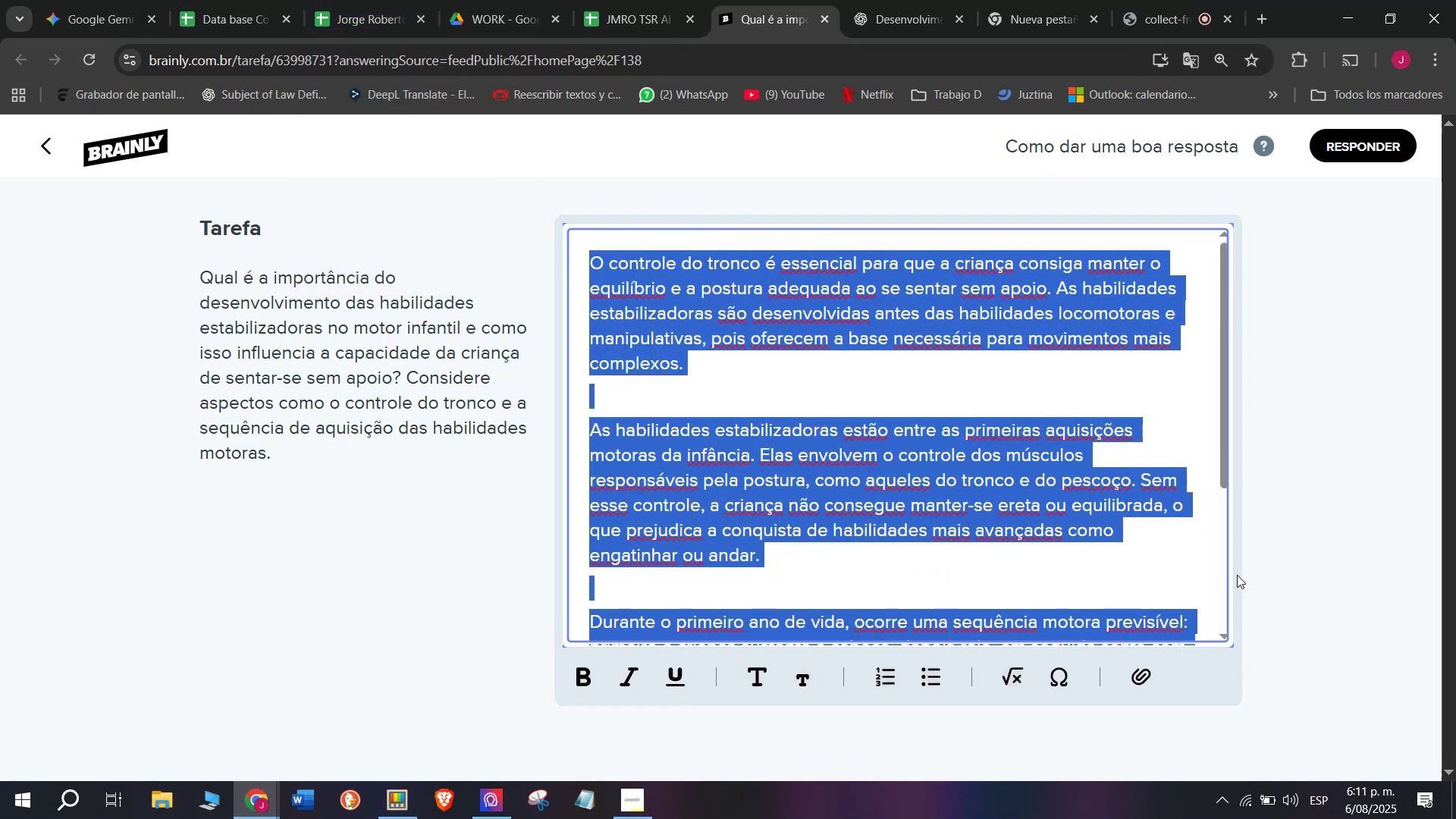 
key(Break)
 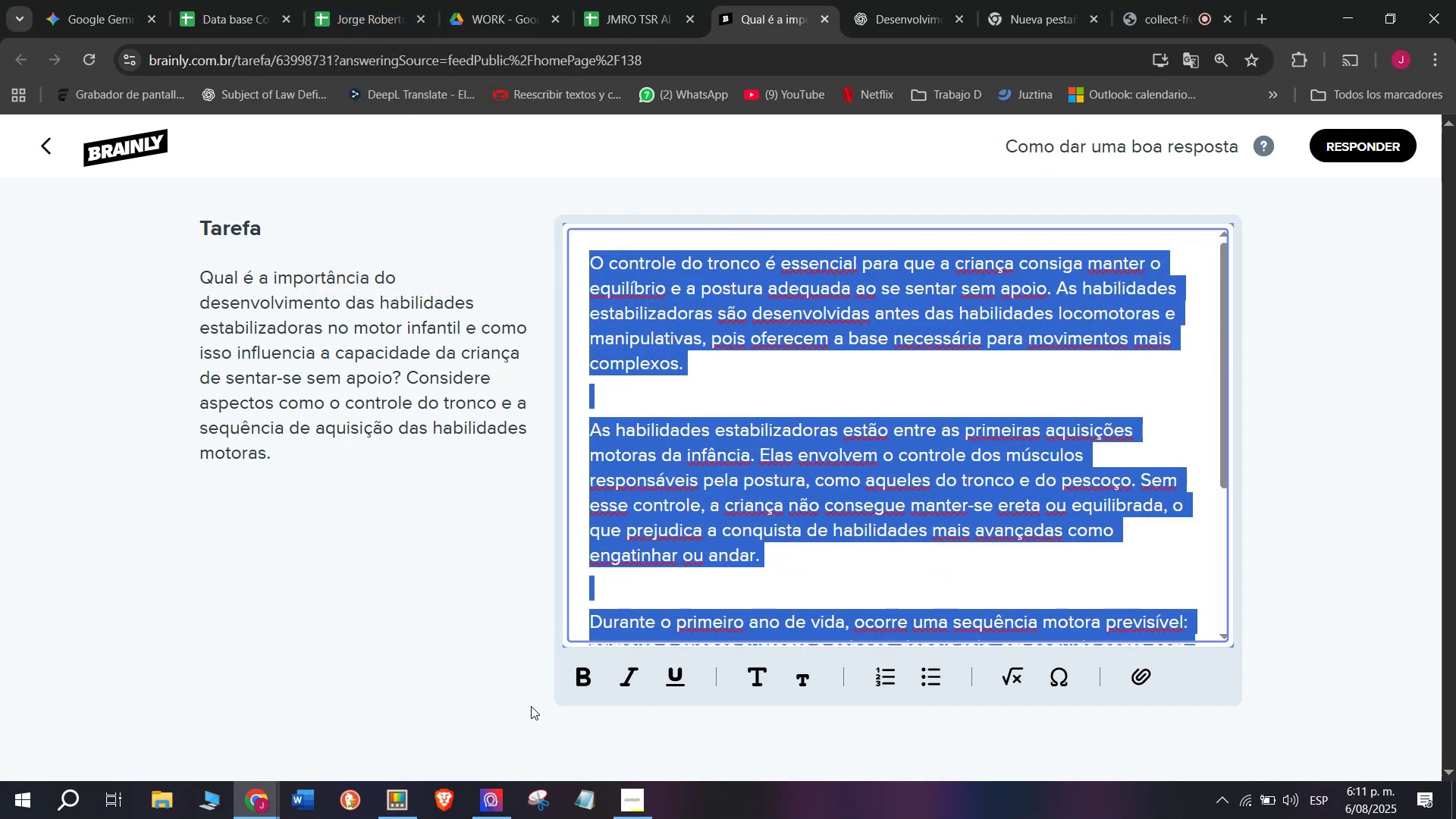 
key(Control+C)
 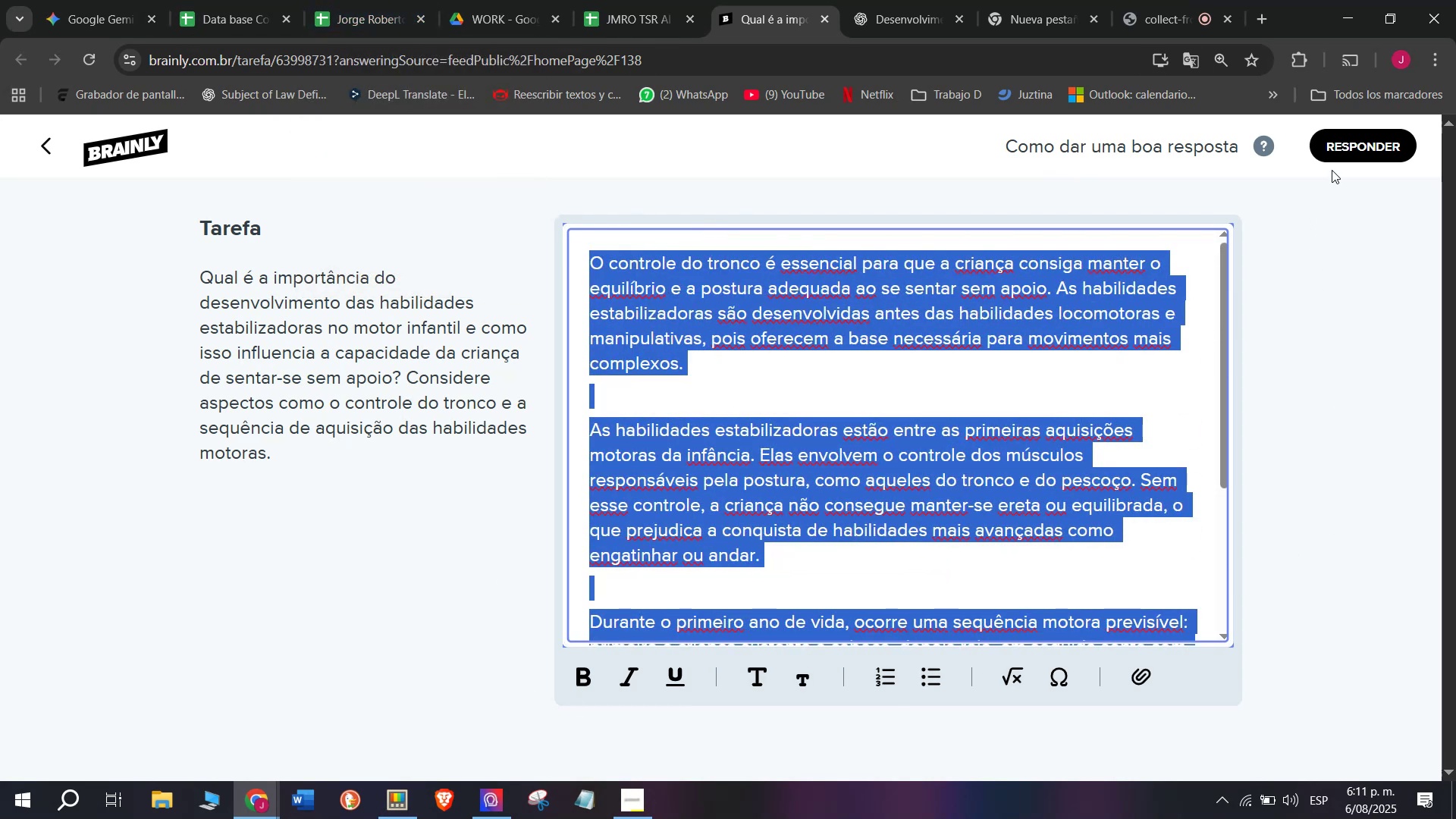 
left_click([1341, 151])
 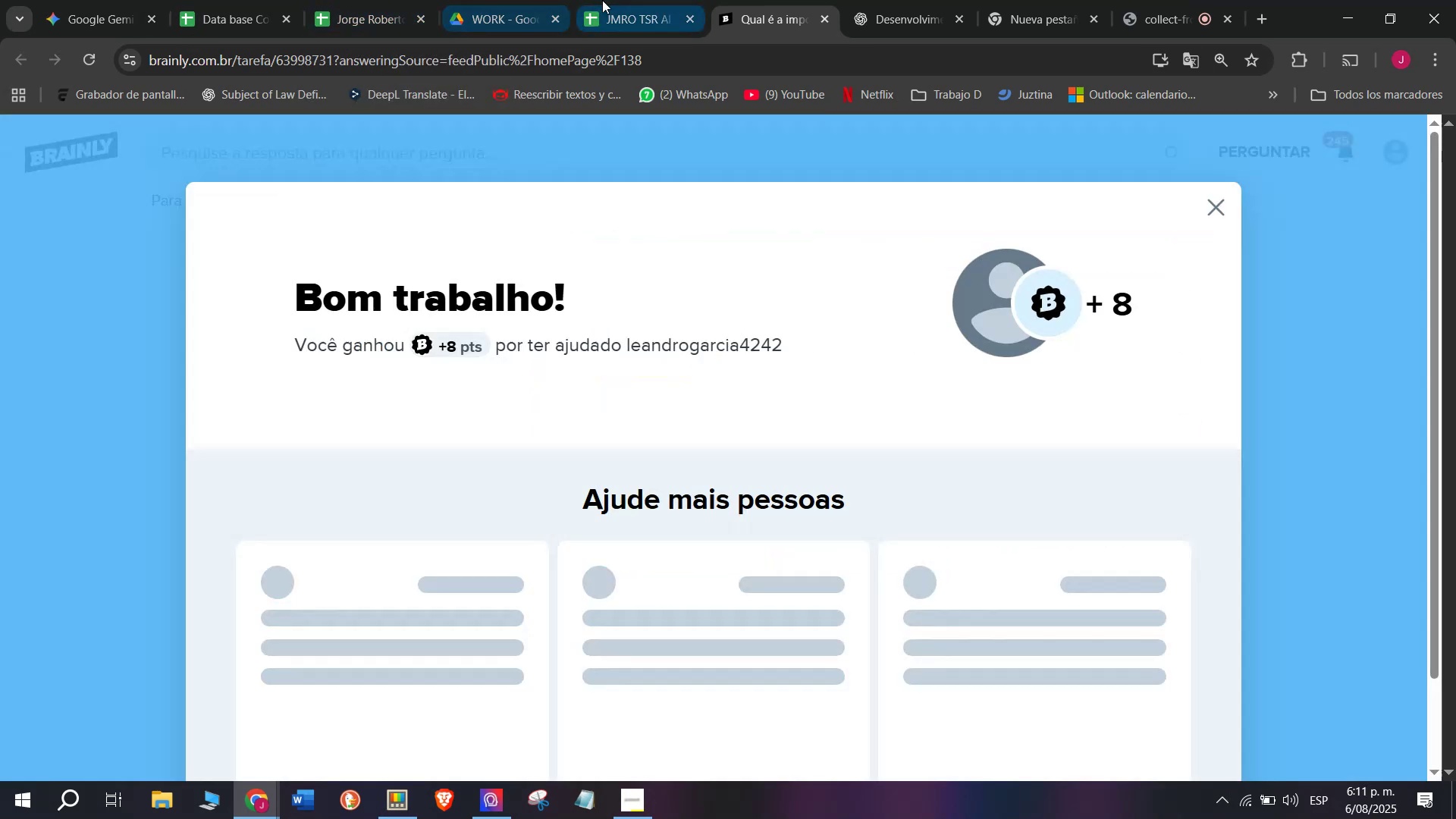 
left_click([609, 0])
 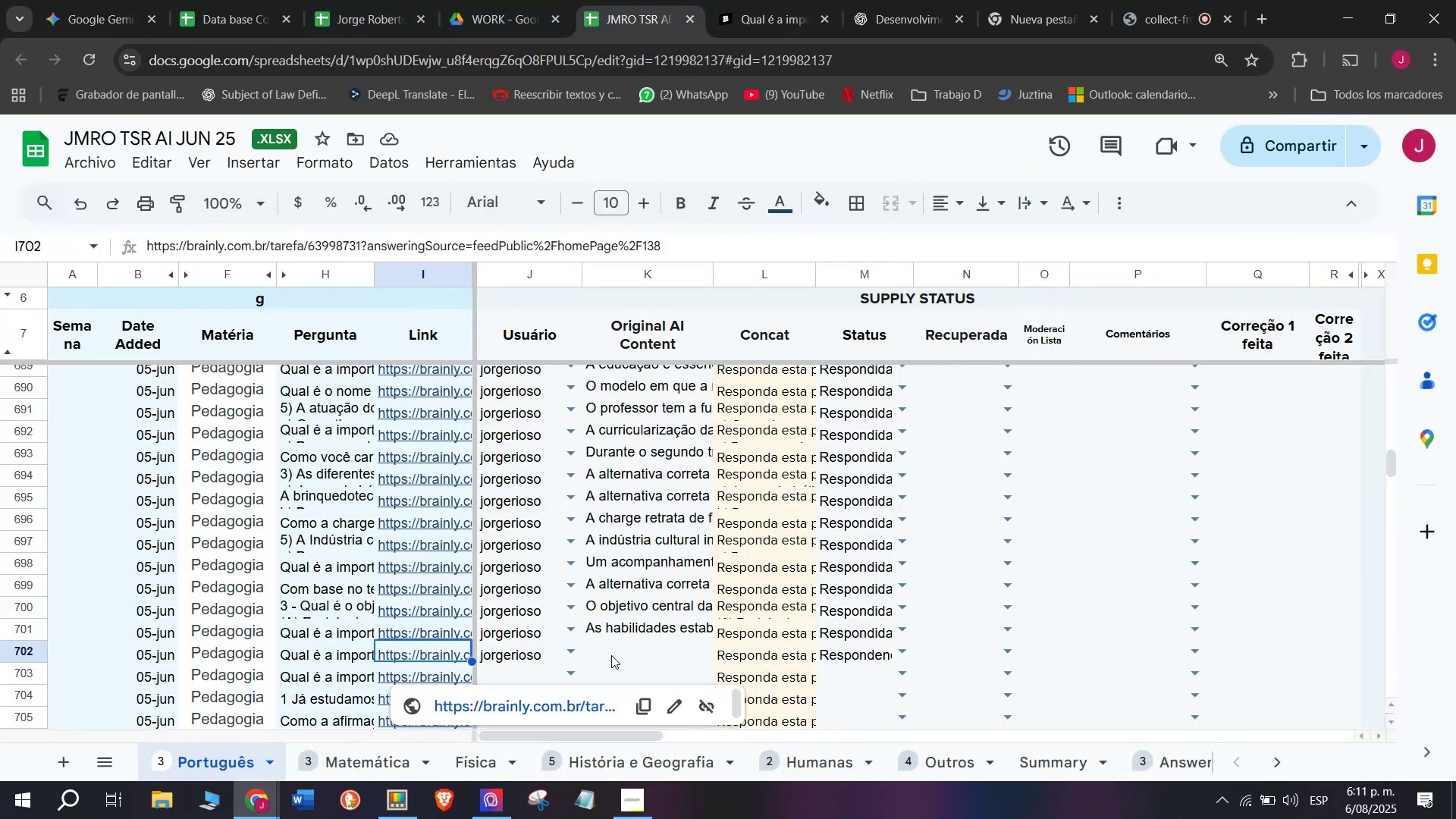 
double_click([614, 651])
 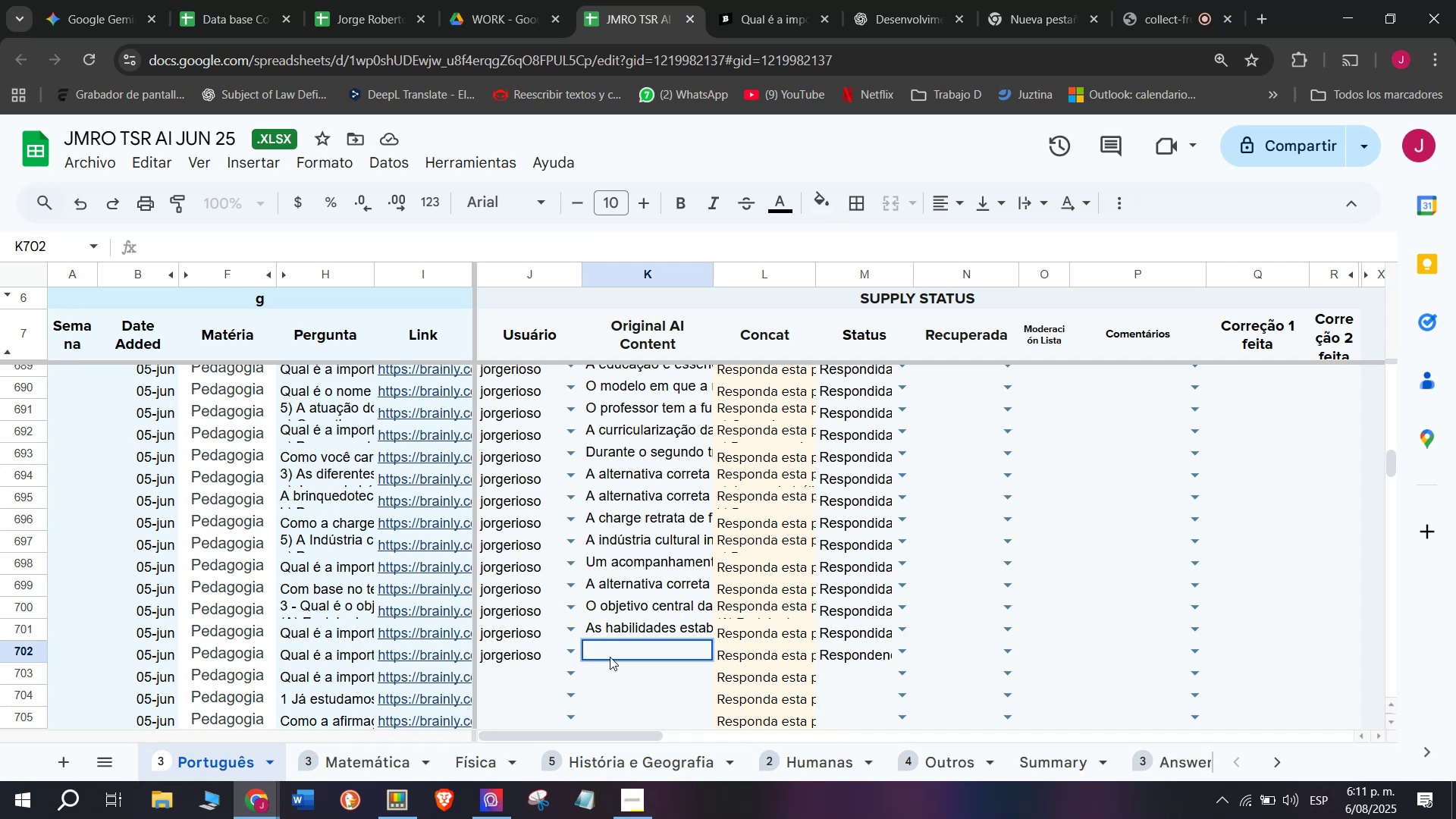 
key(Z)
 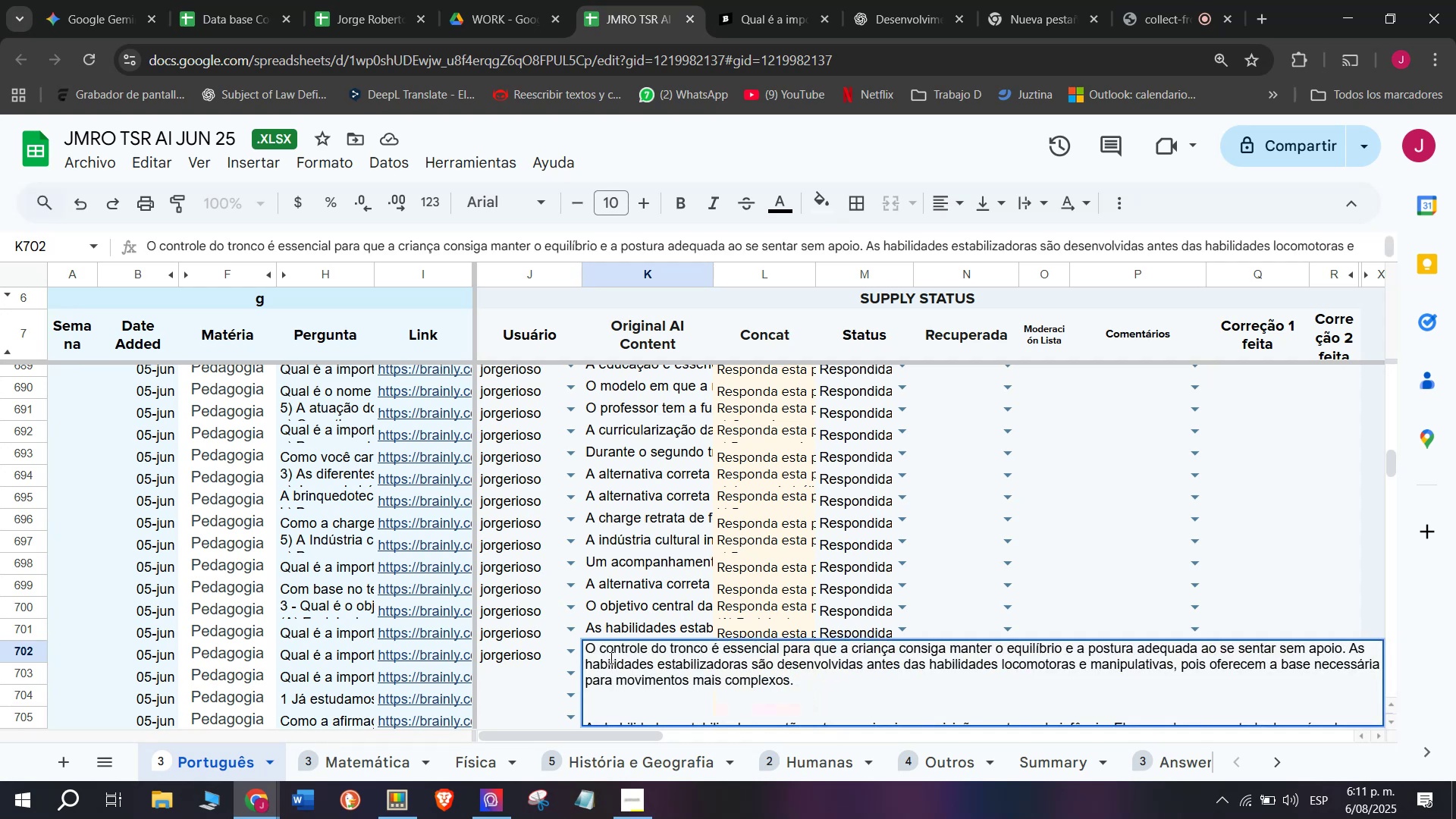 
key(Control+ControlLeft)
 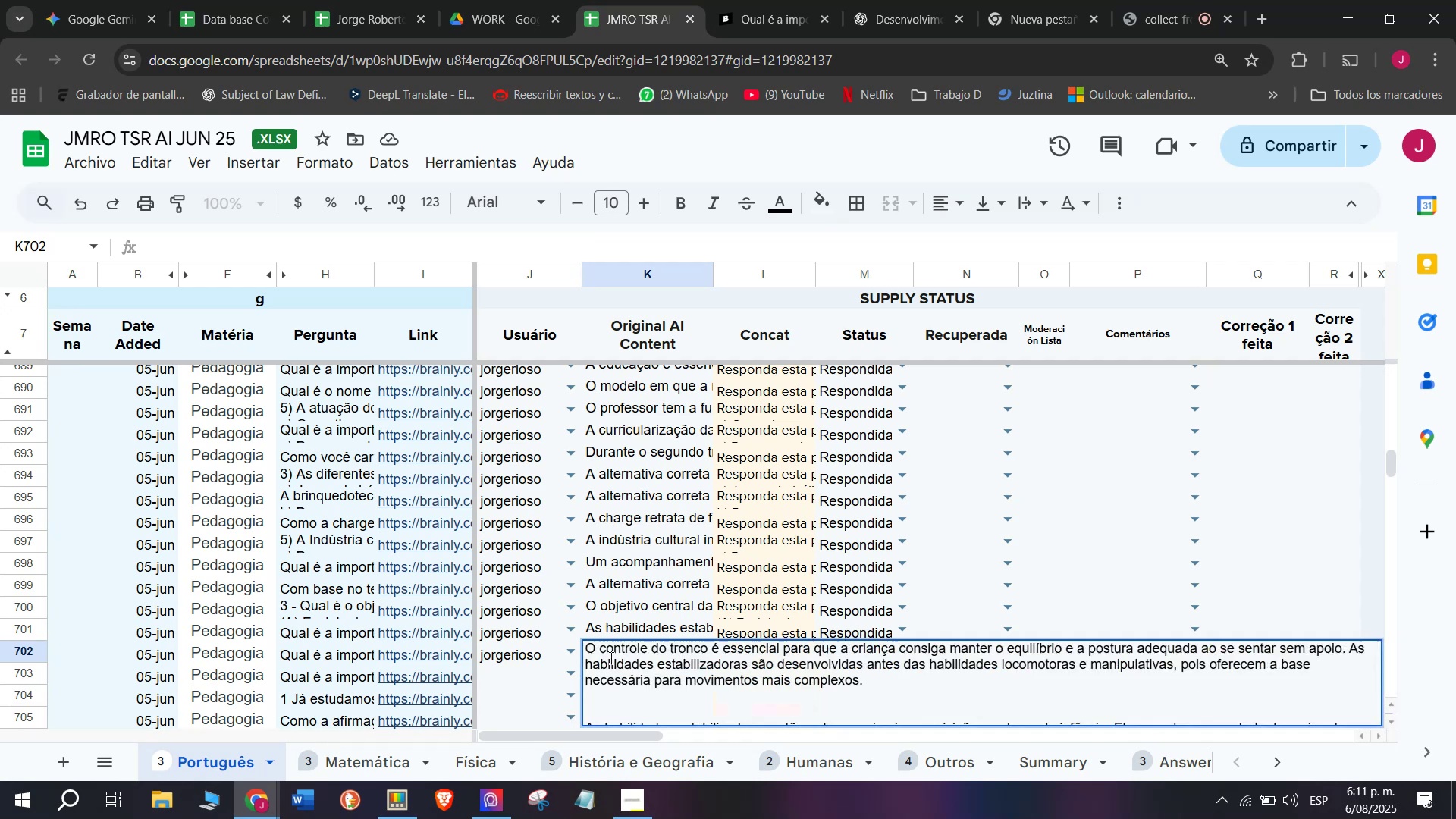 
key(Control+V)
 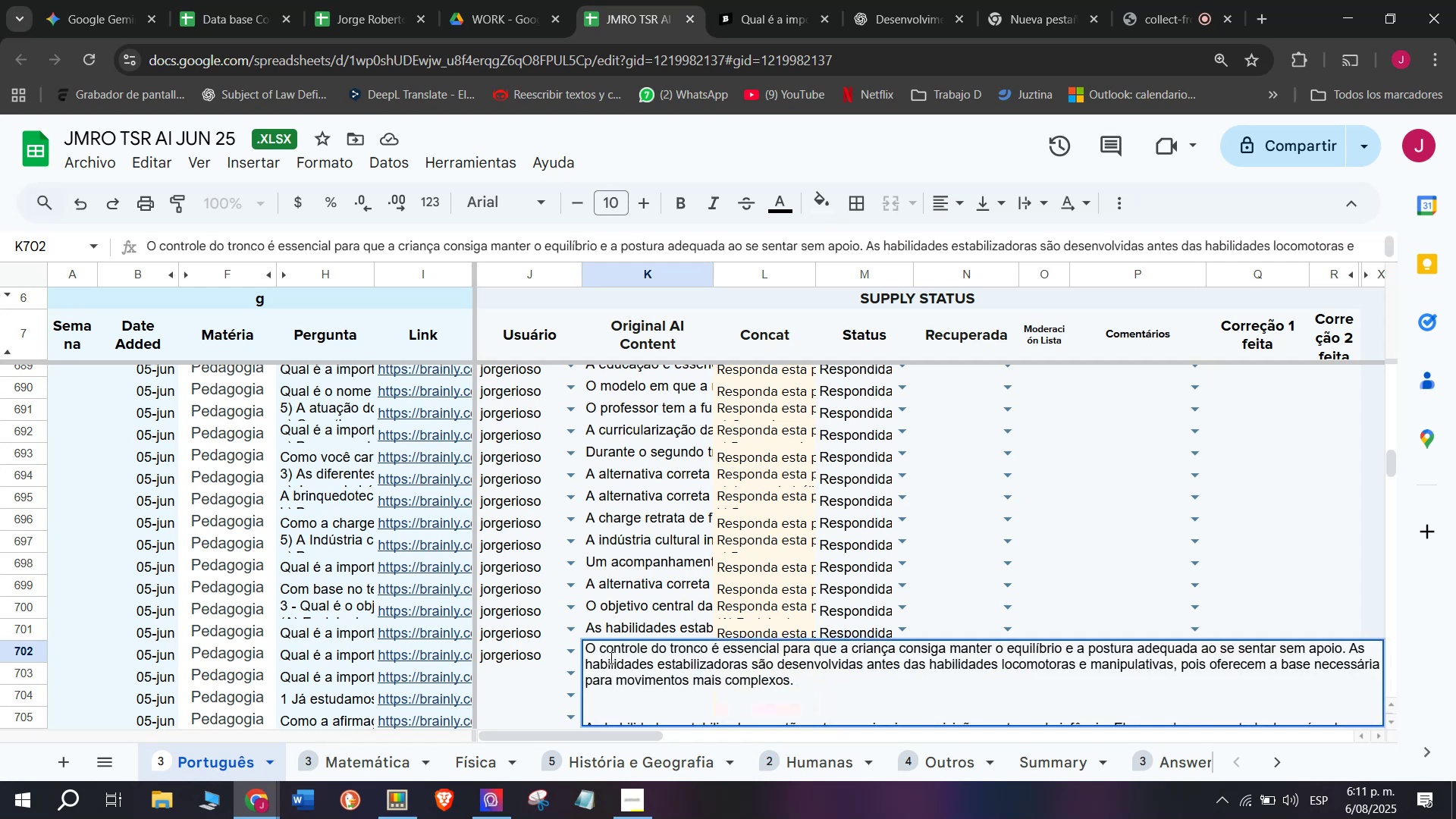 
key(Enter)
 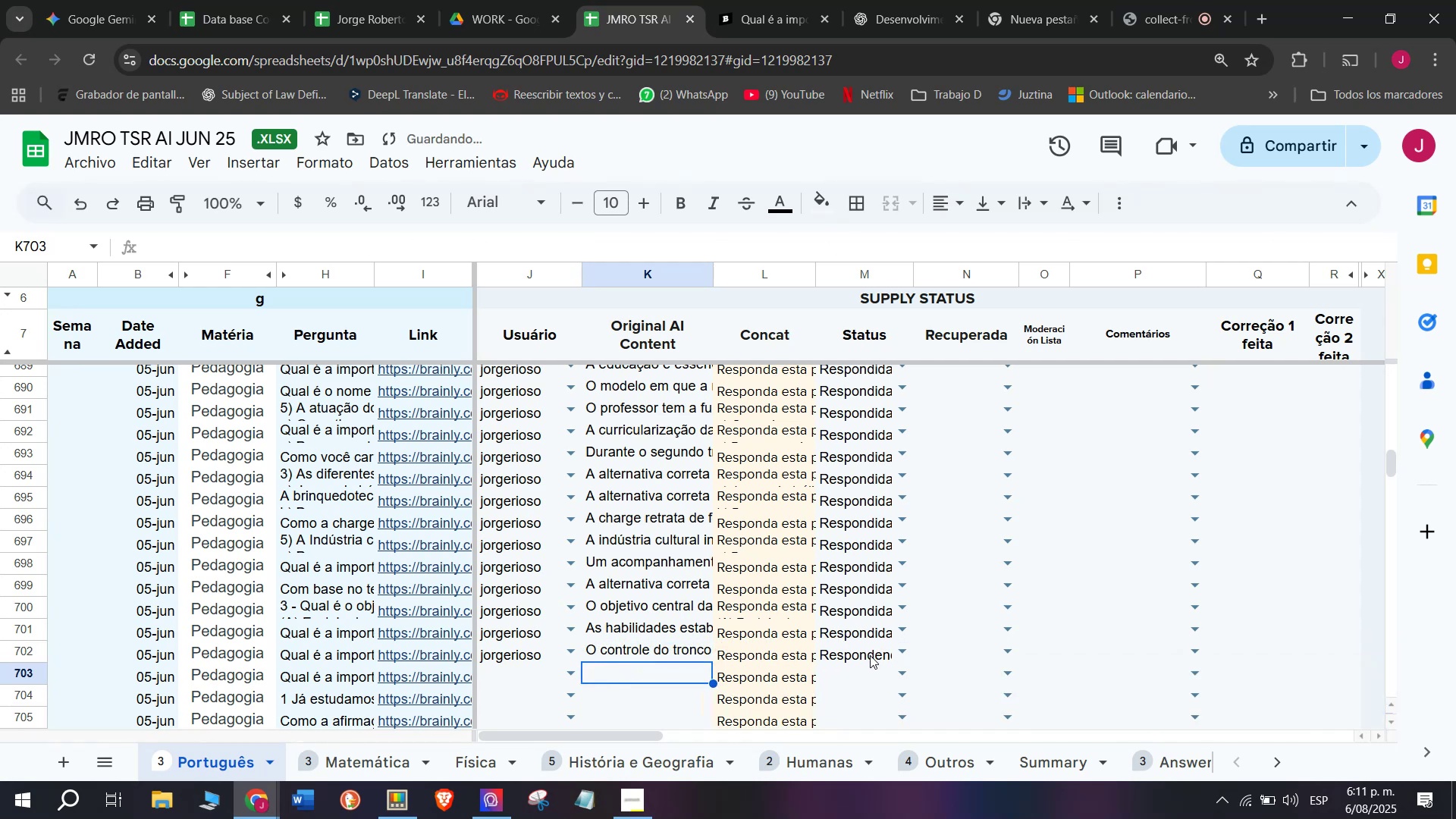 
left_click([899, 657])
 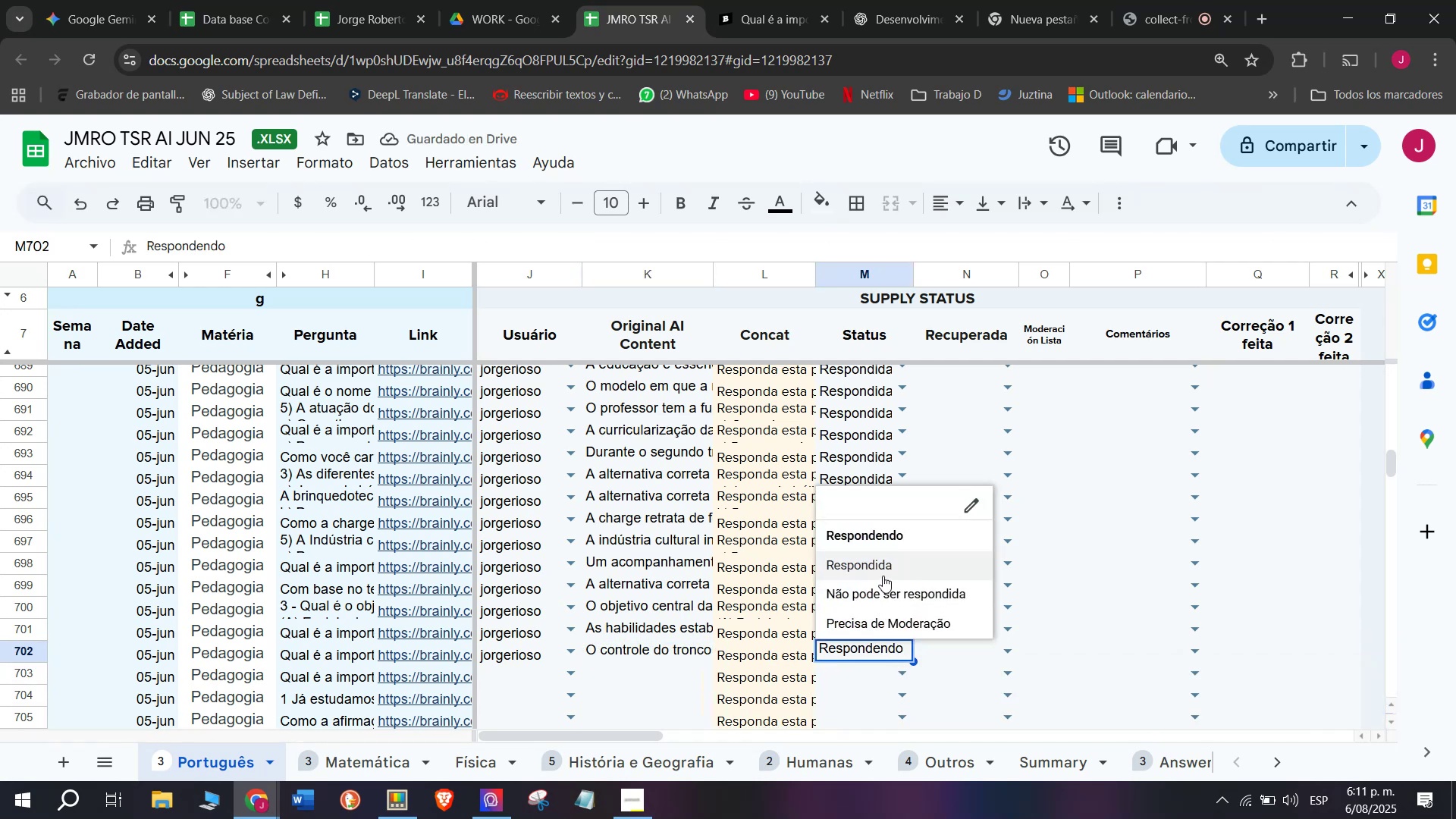 
left_click([883, 573])
 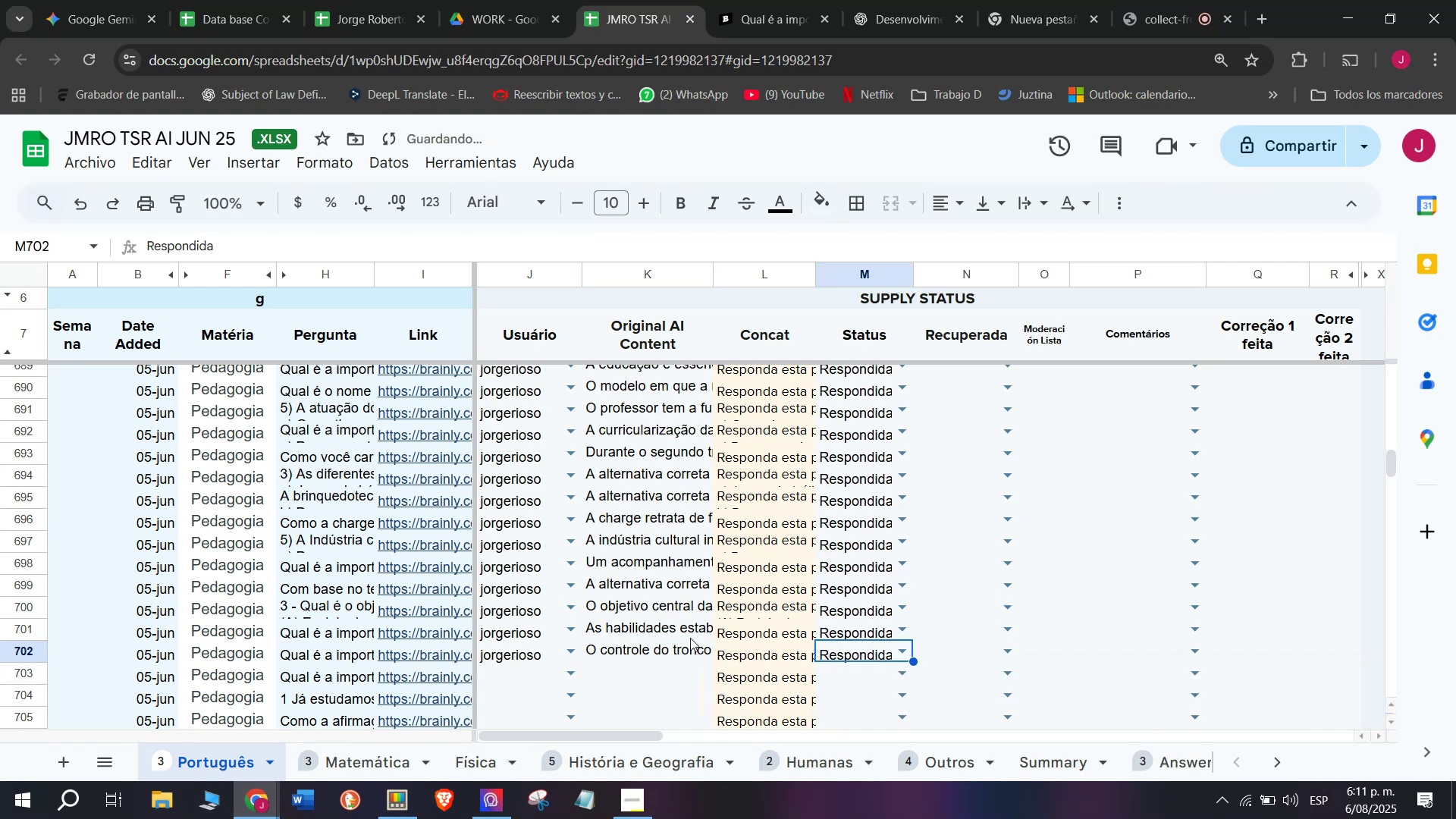 
scroll: coordinate [688, 638], scroll_direction: down, amount: 1.0
 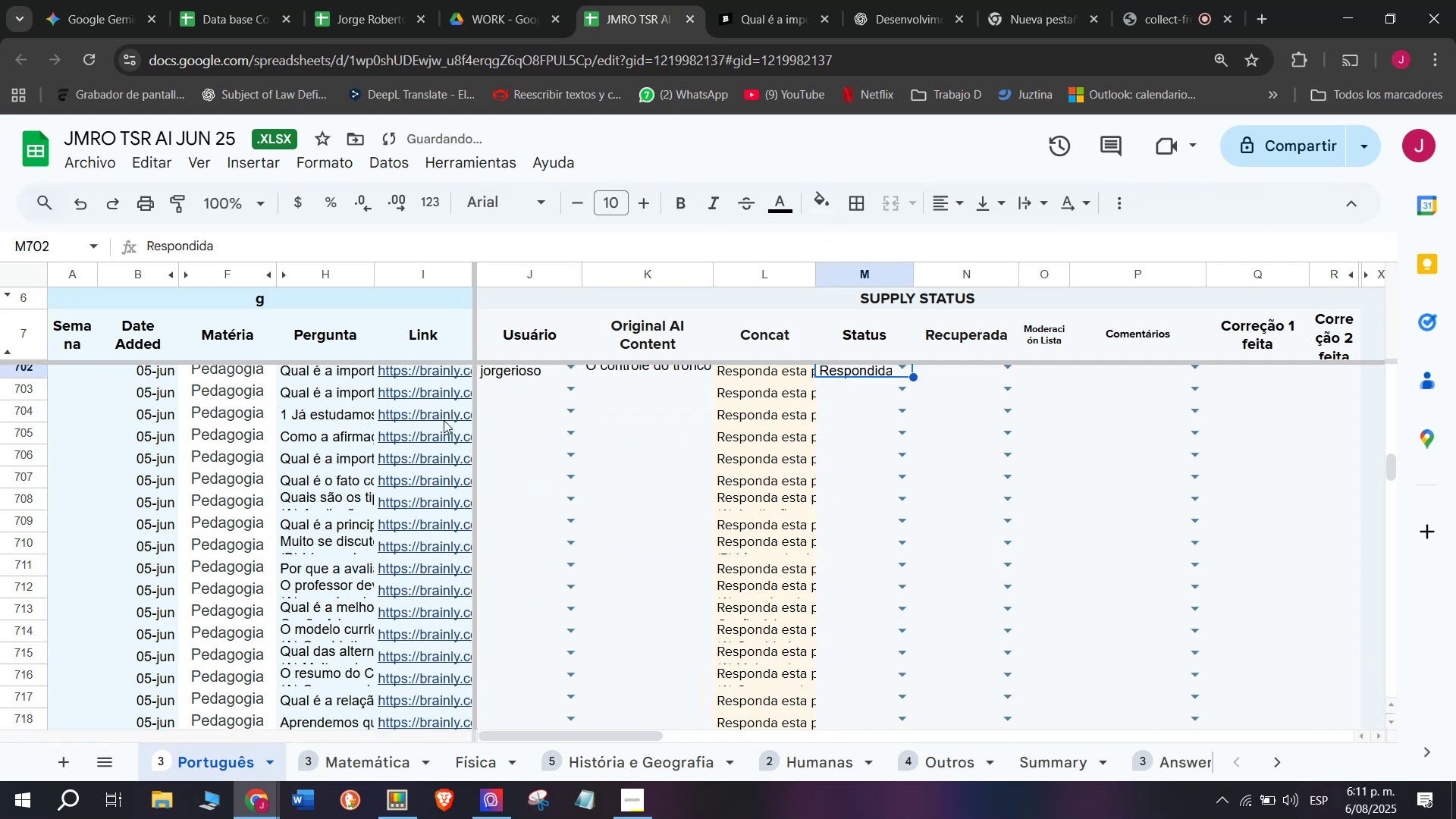 
mouse_move([457, 413])
 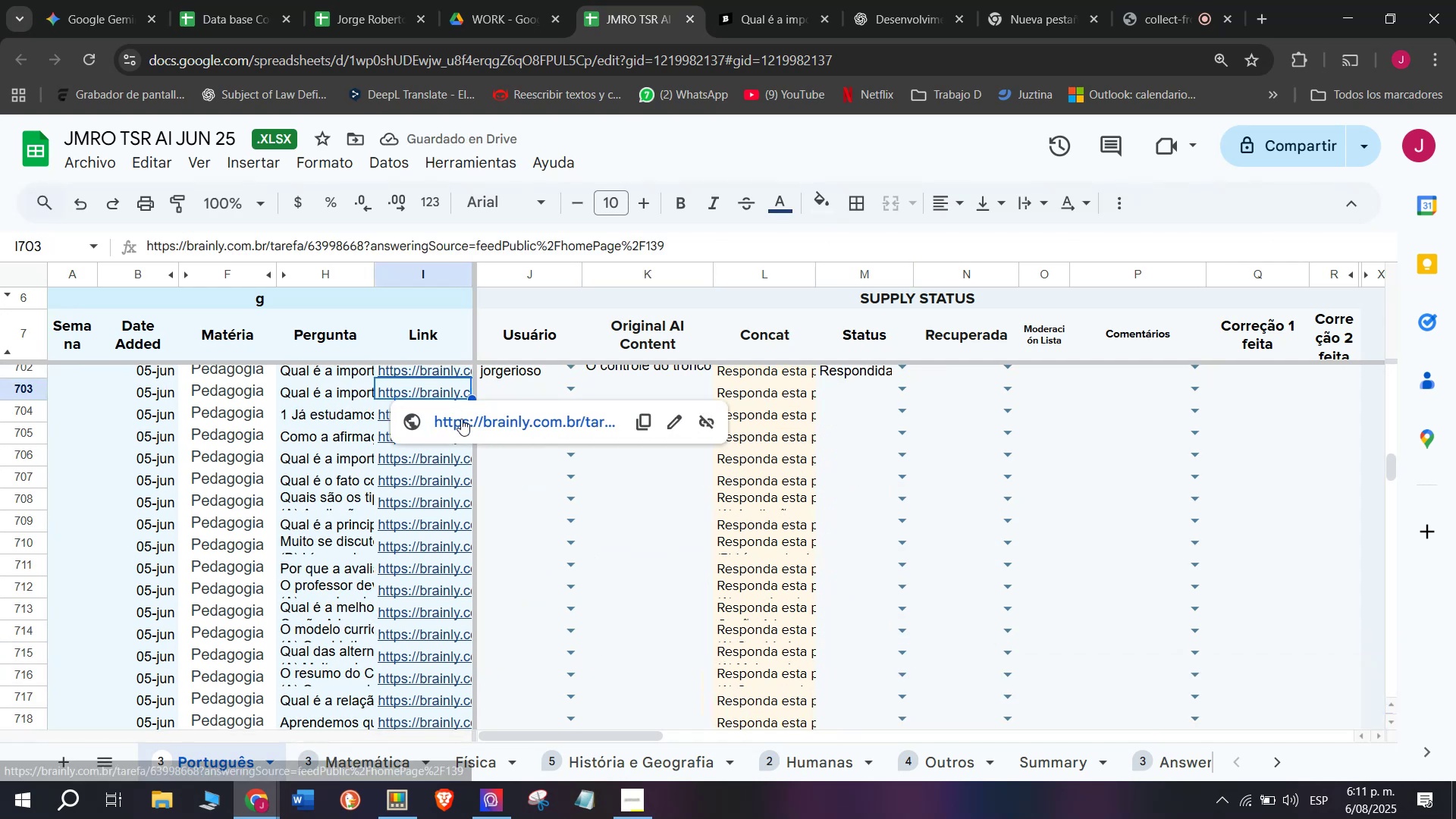 
left_click([461, 419])
 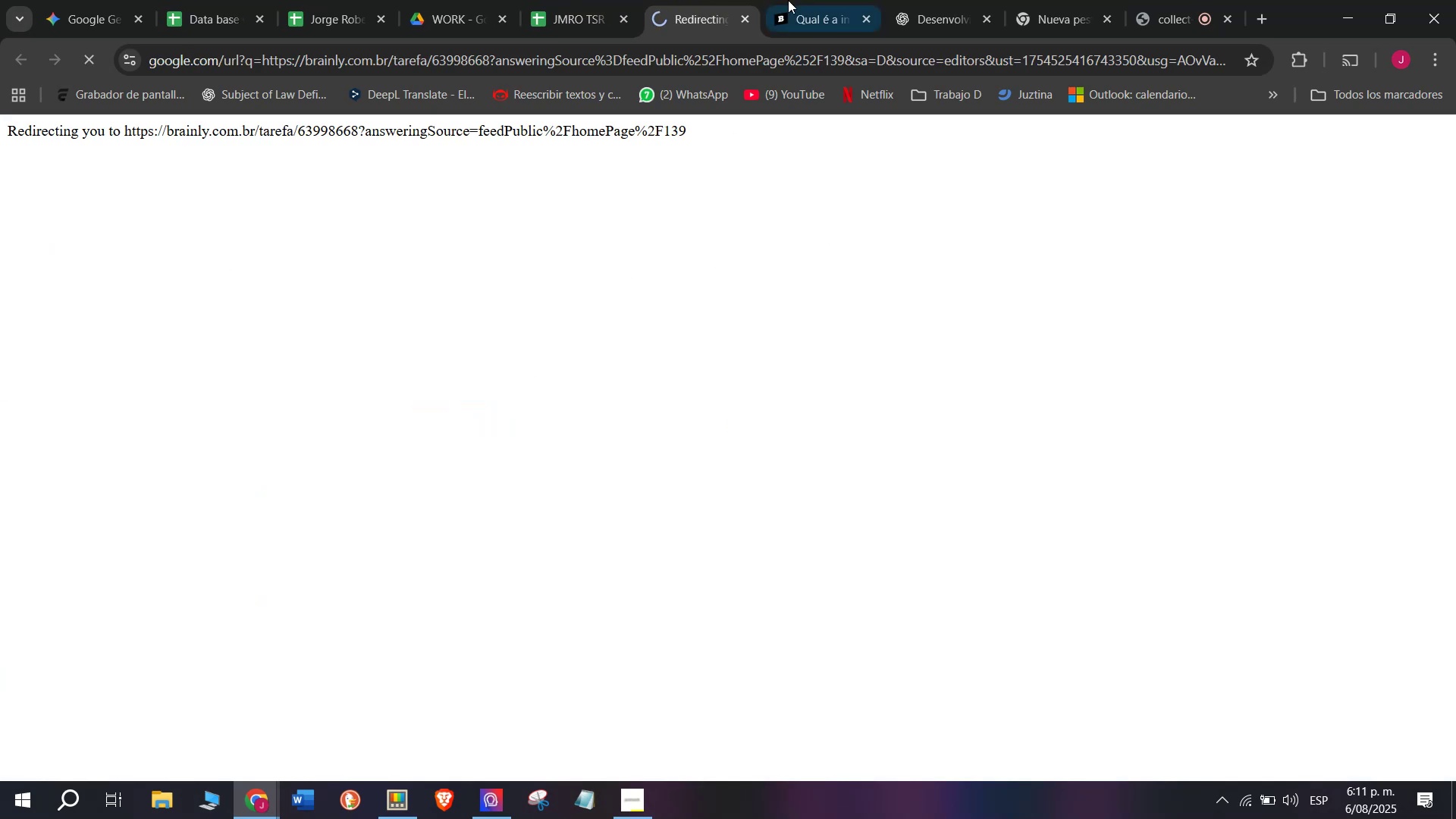 
left_click([815, 0])
 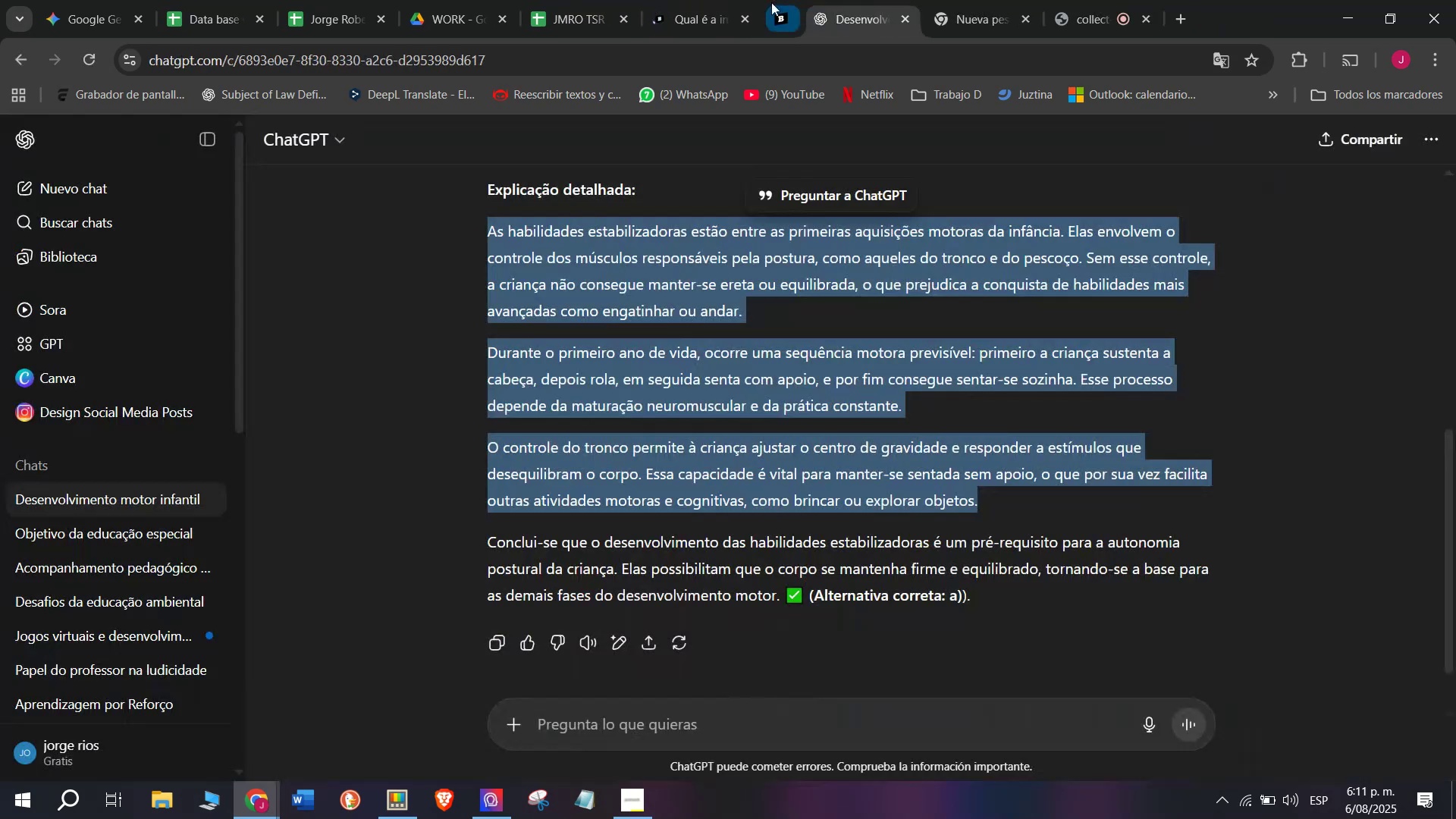 
double_click([692, 0])
 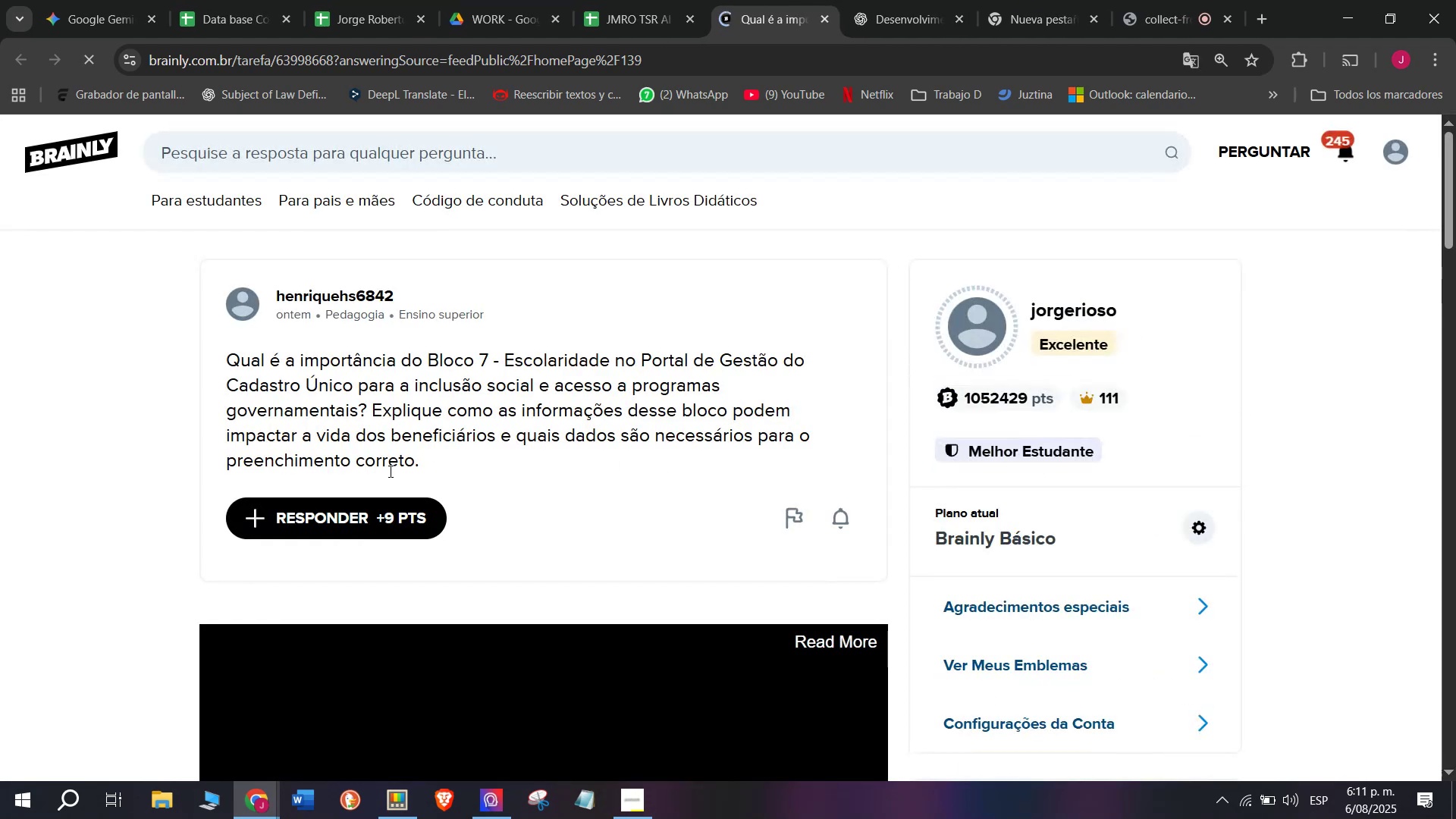 
left_click_drag(start_coordinate=[425, 471], to_coordinate=[194, 360])
 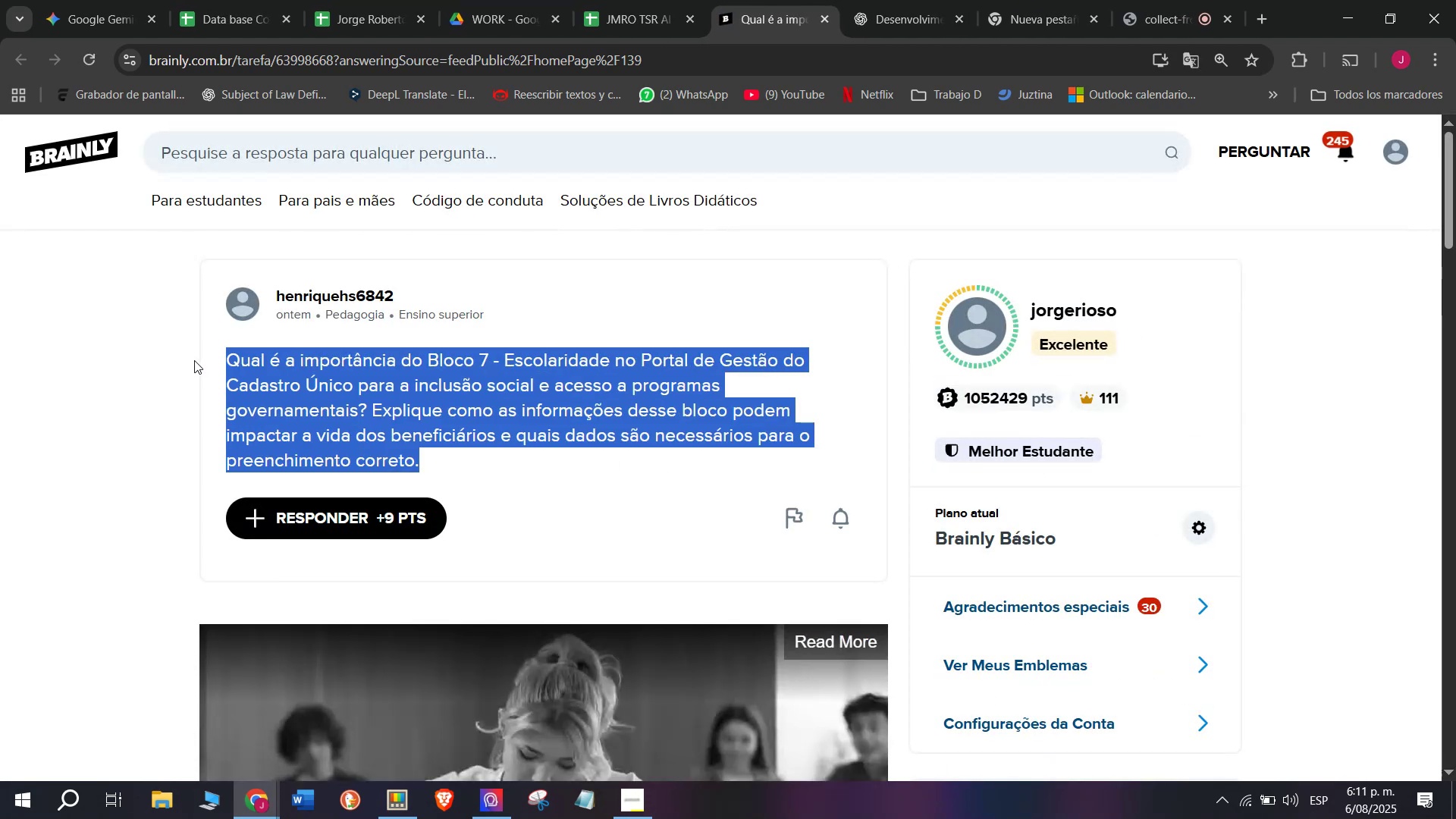 
key(Control+ControlLeft)
 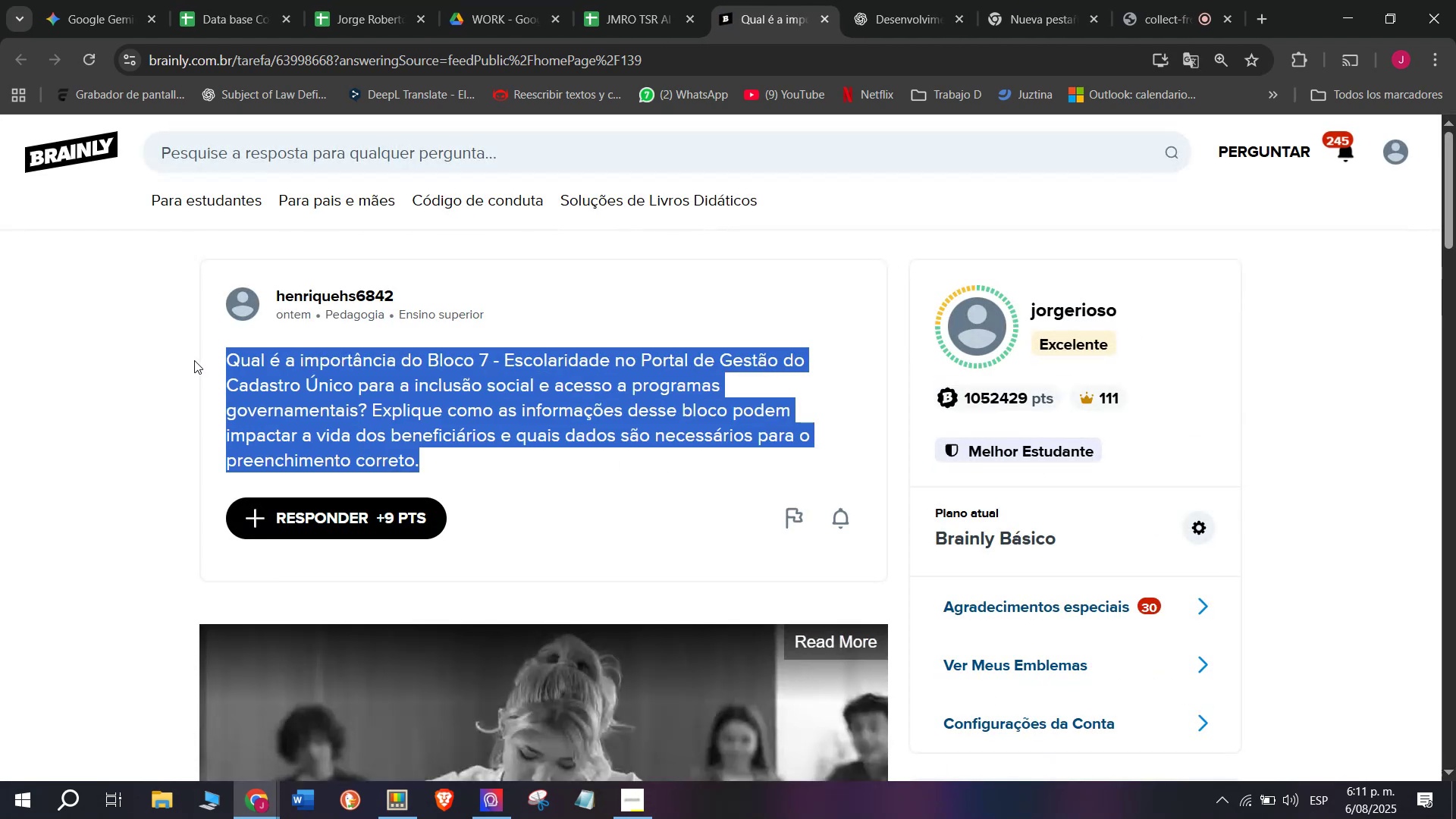 
key(Break)
 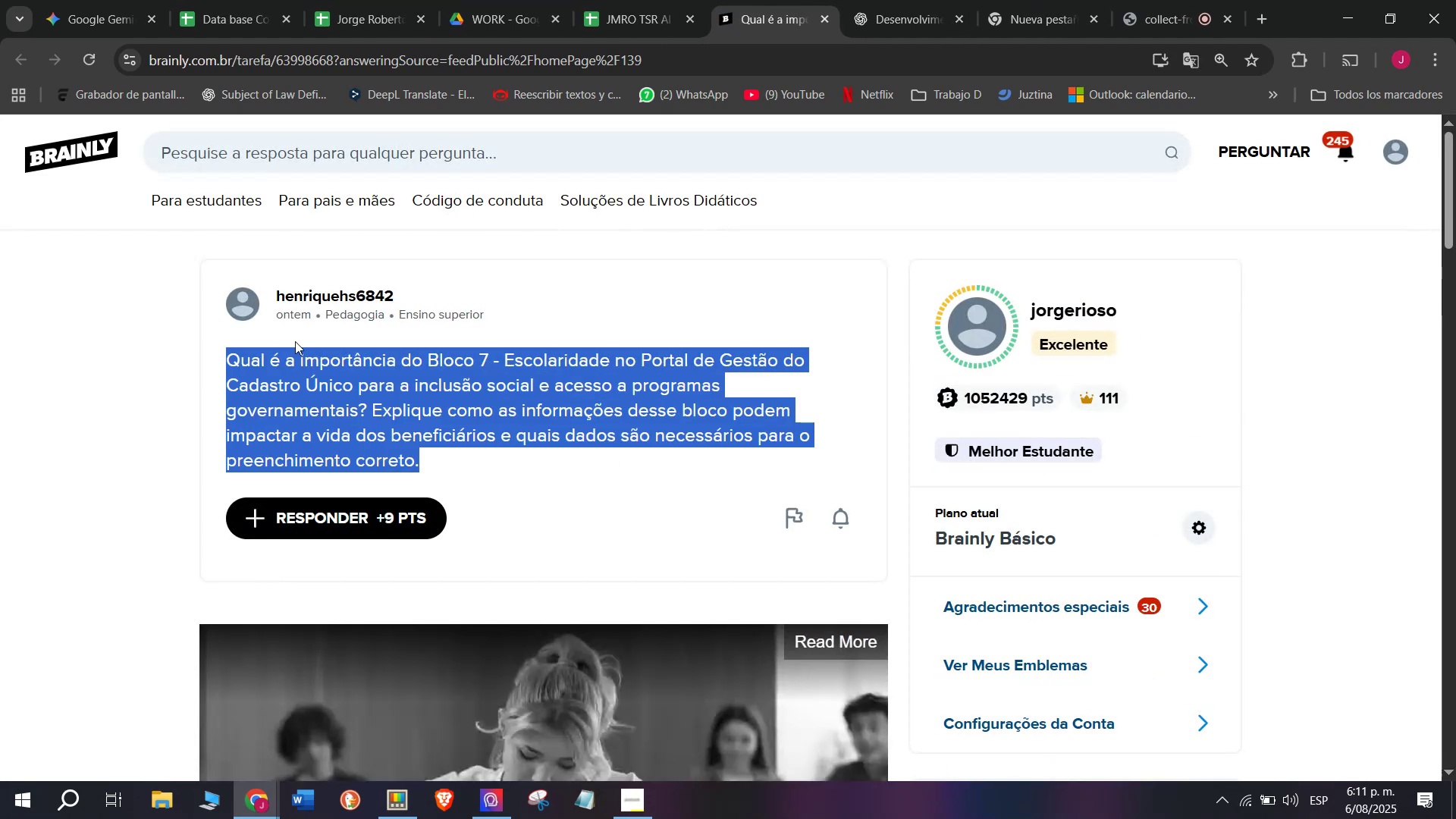 
key(Control+C)
 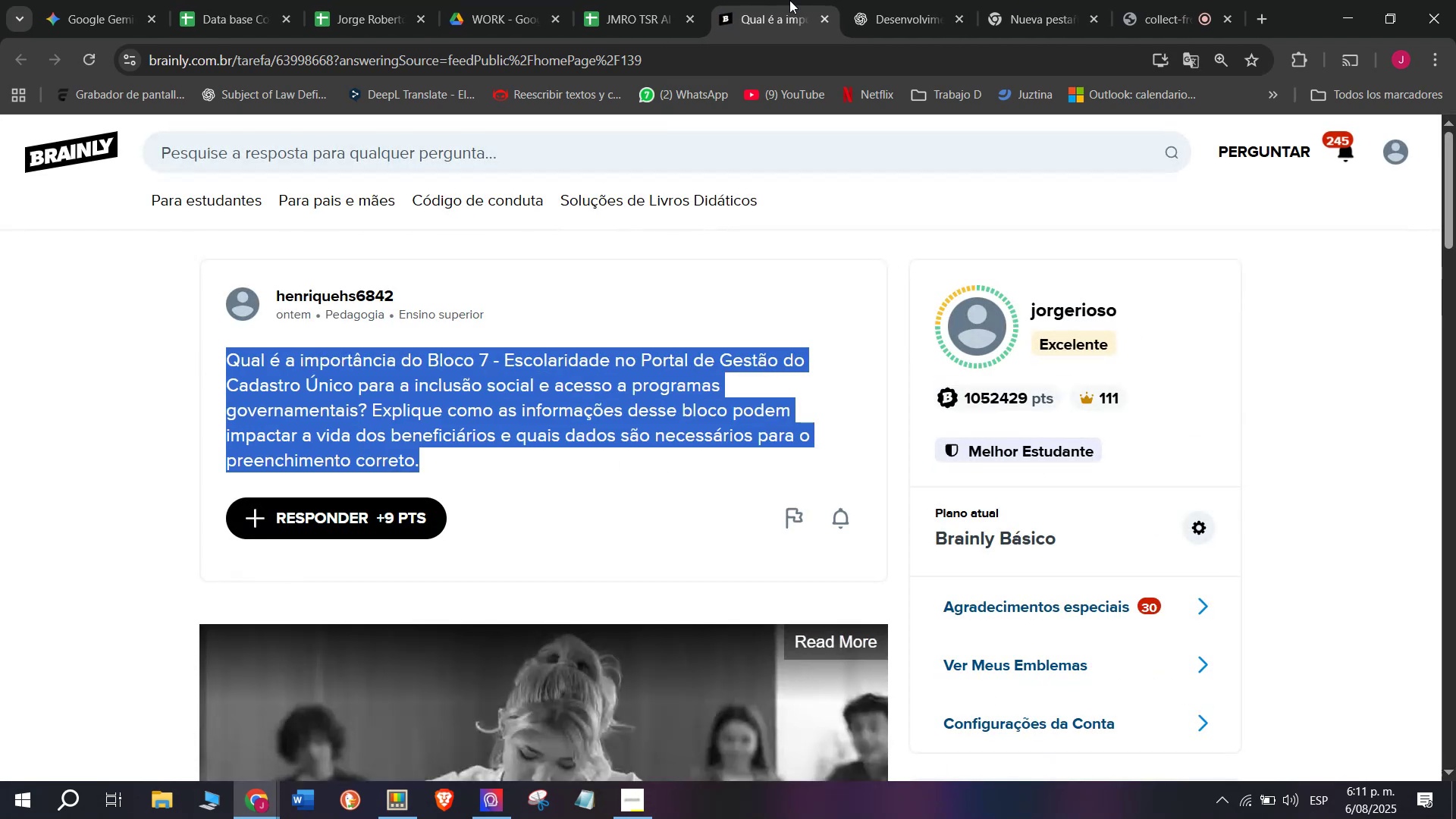 
left_click([882, 0])
 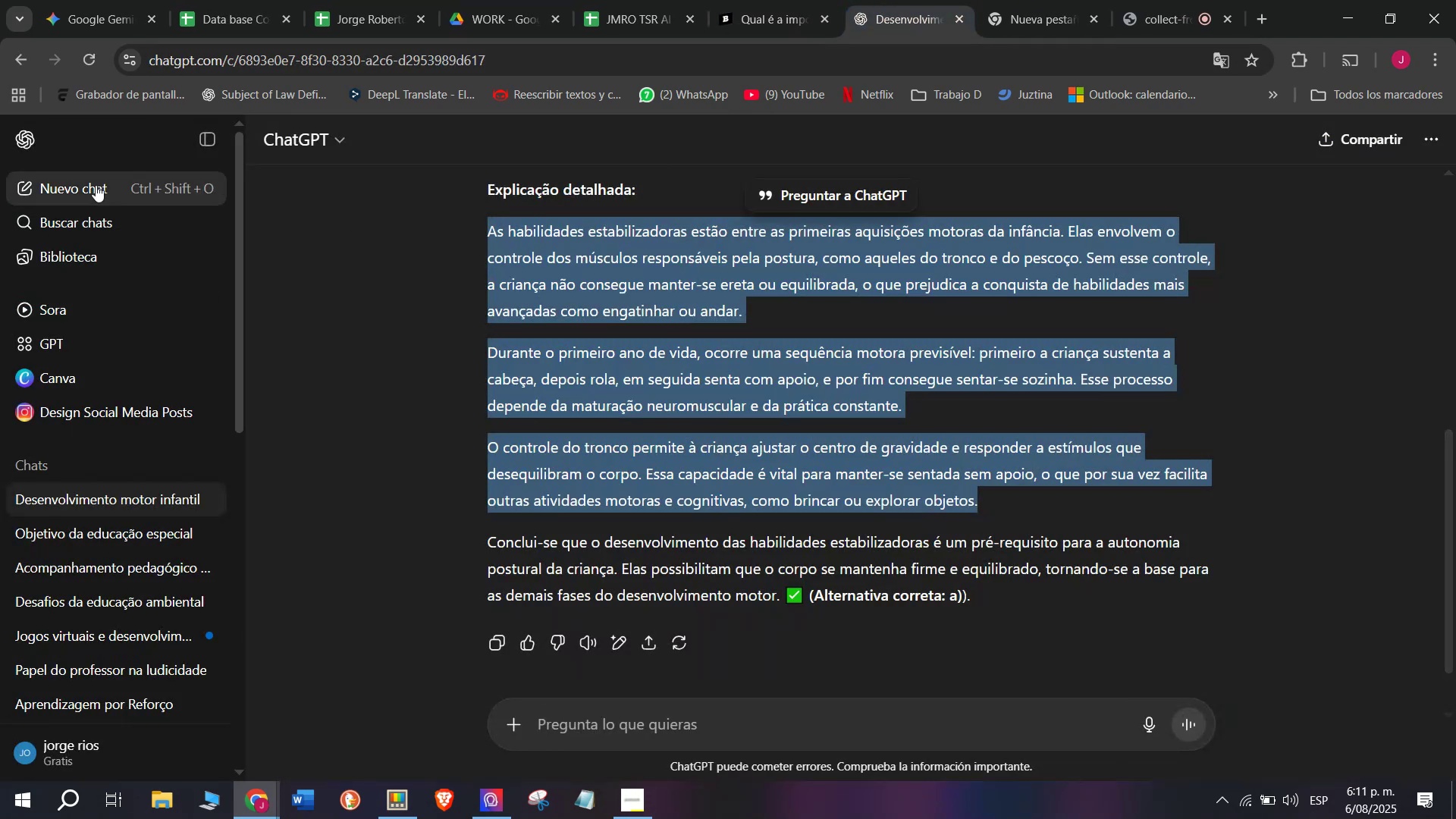 
left_click([92, 181])
 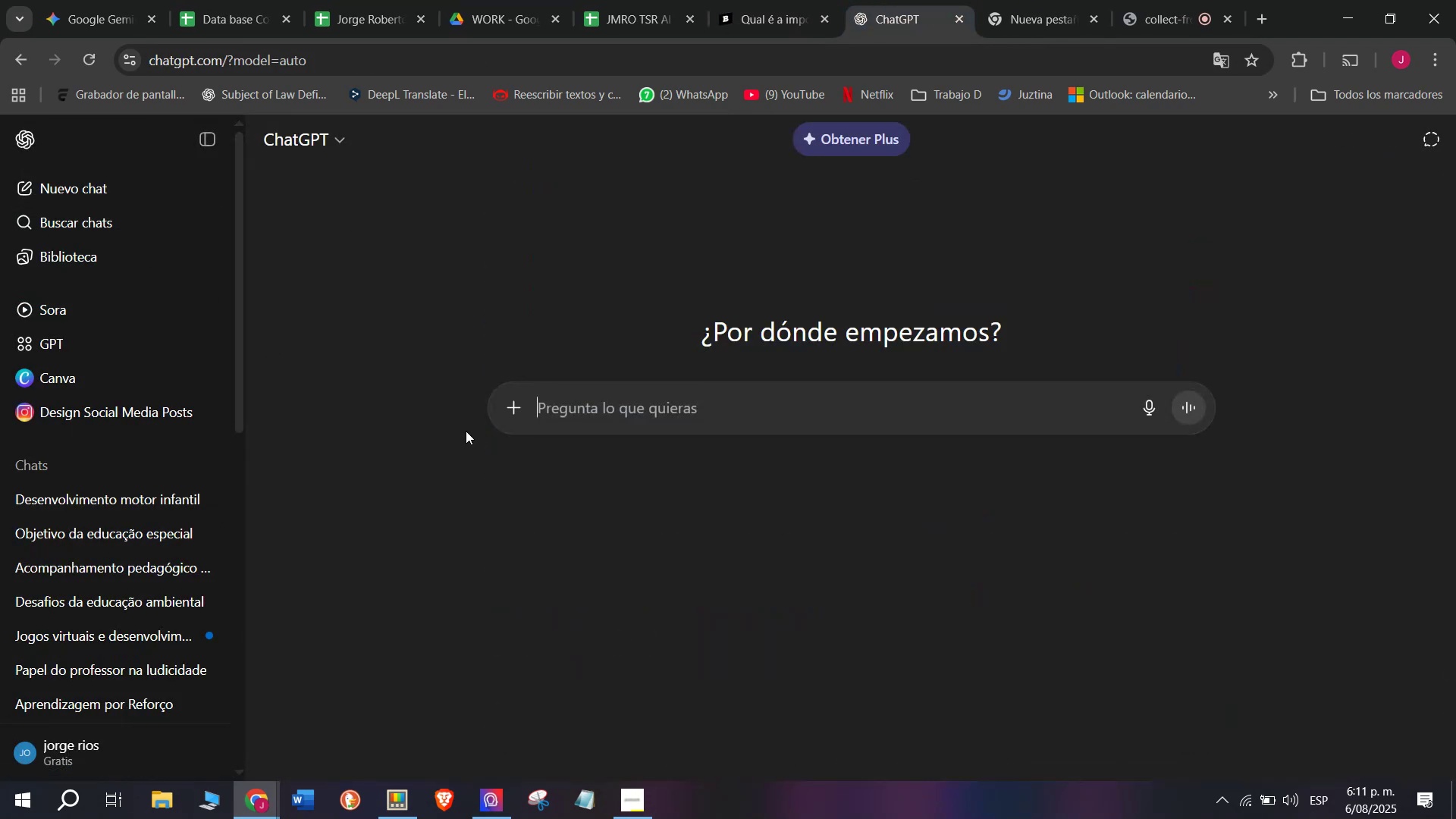 
key(Tab)
 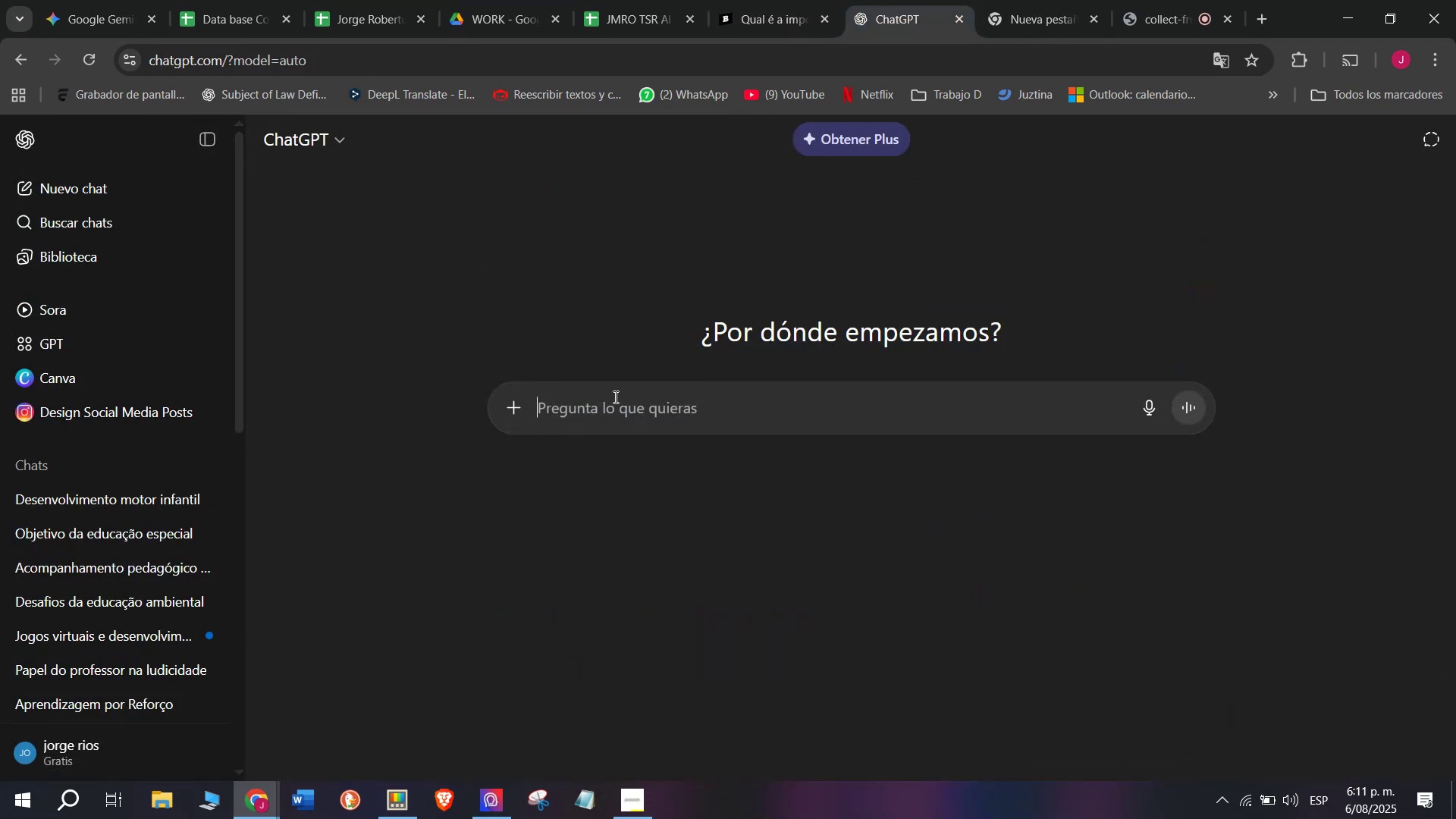 
key(C)
 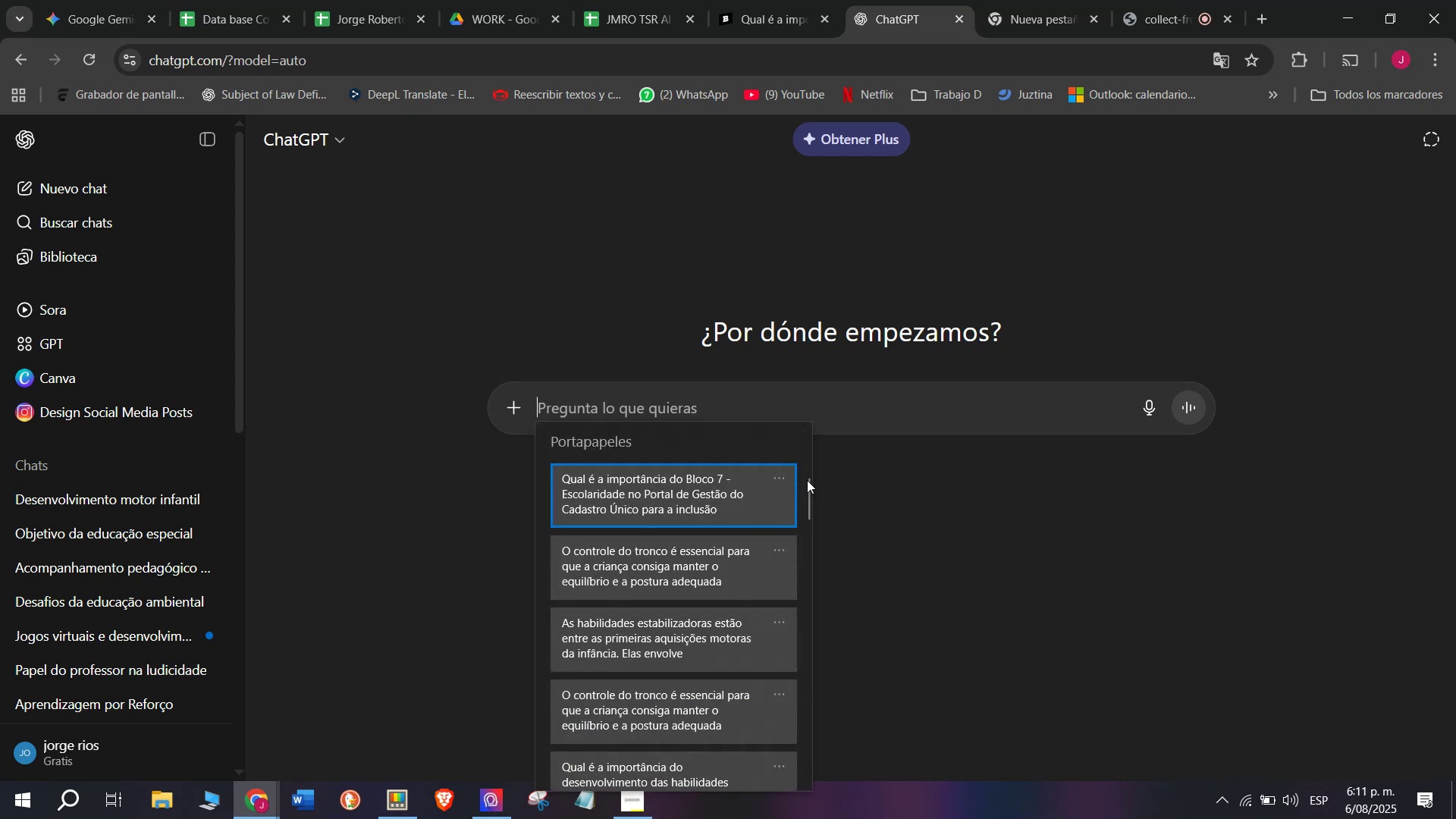 
key(Meta+MetaLeft)
 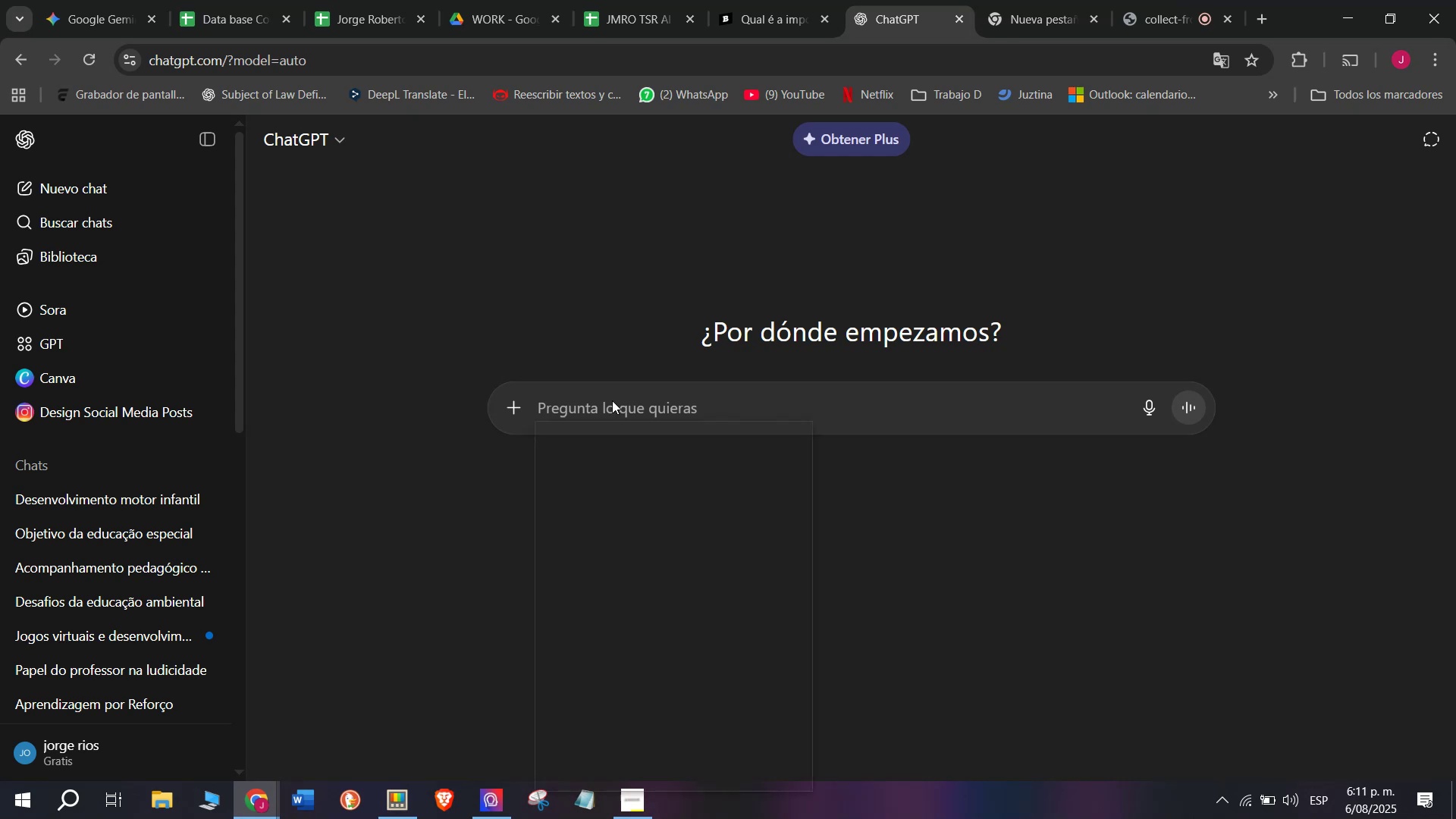 
key(Meta+V)
 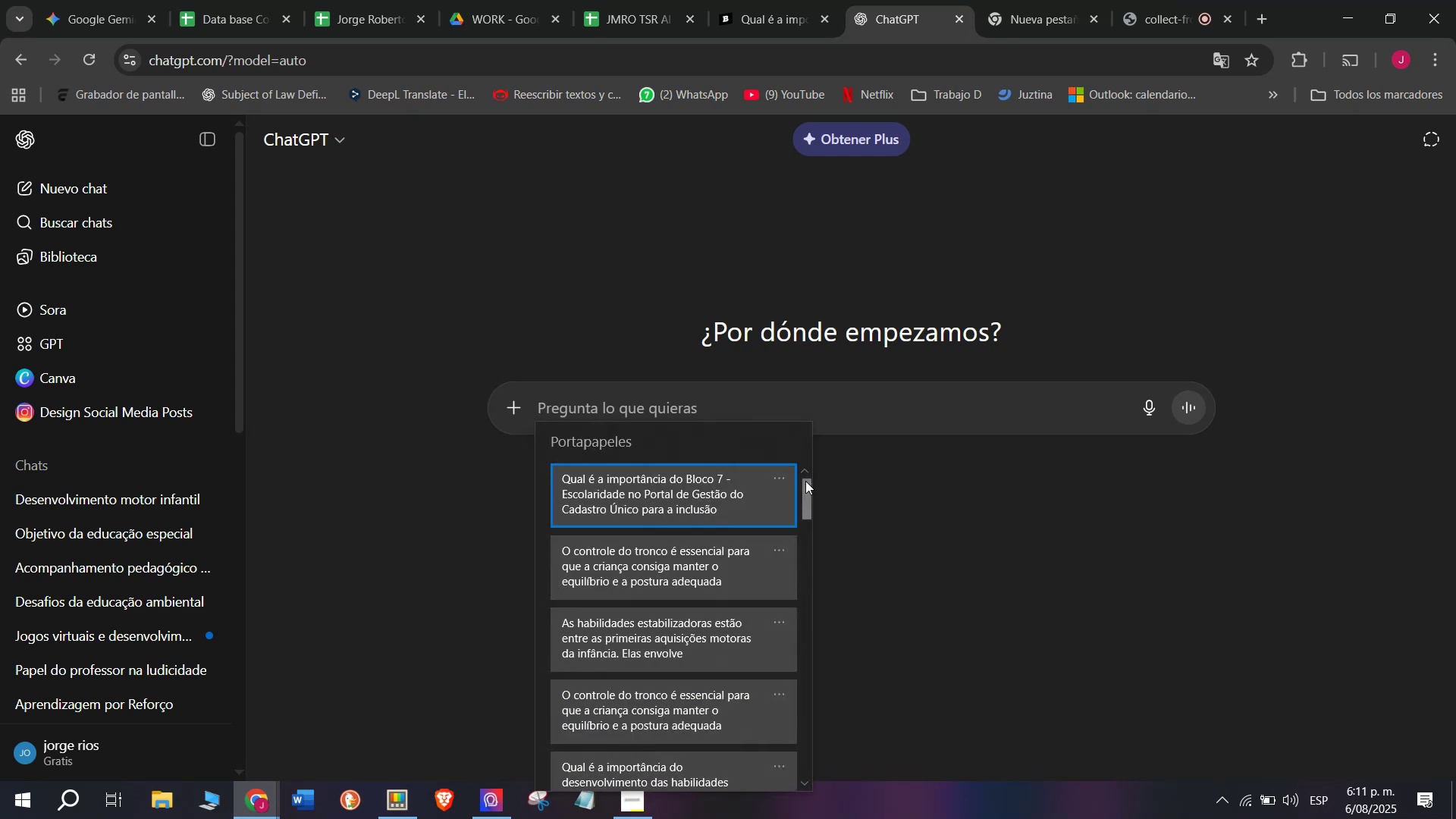 
left_click_drag(start_coordinate=[804, 482], to_coordinate=[830, 814])
 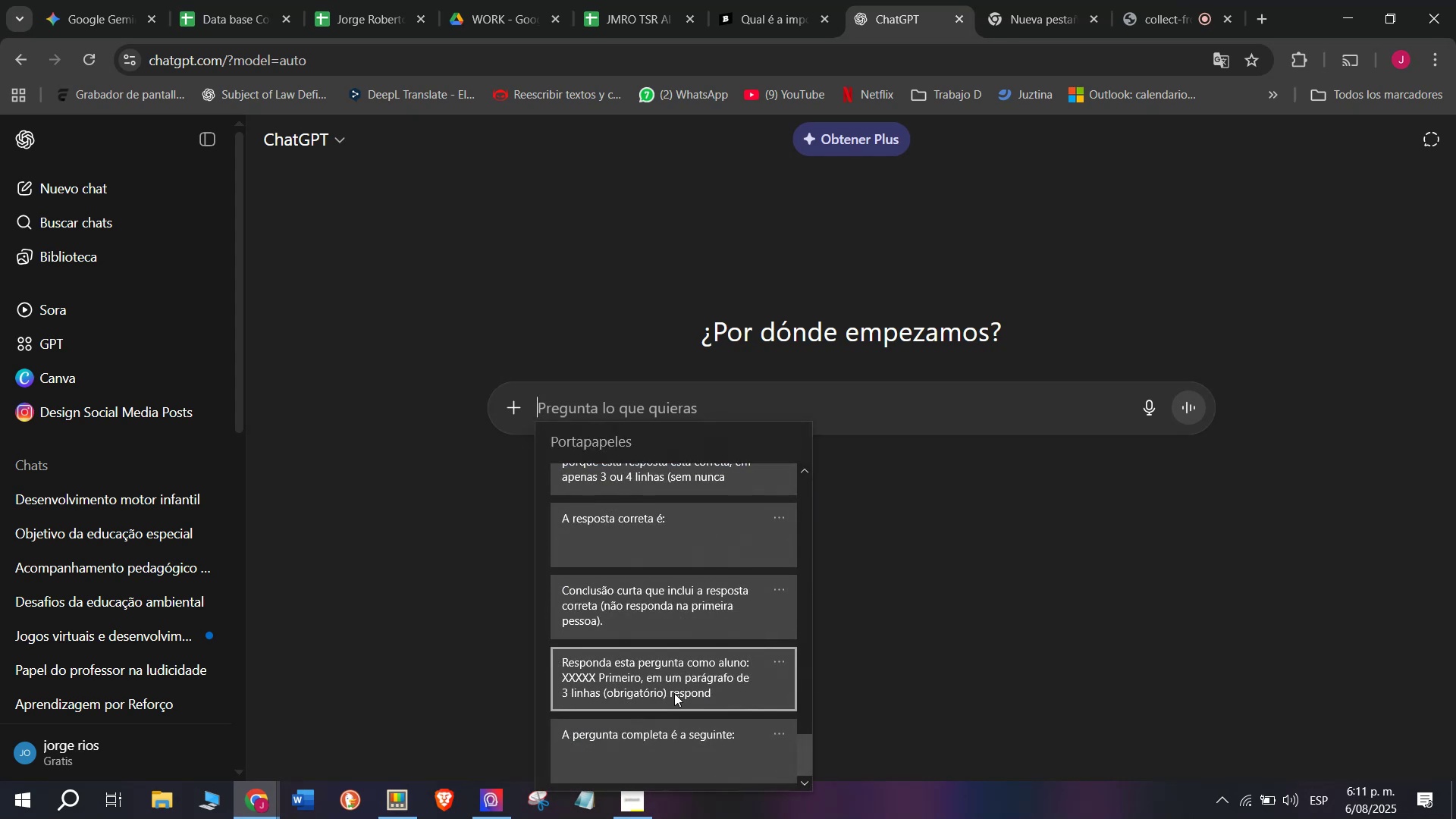 
left_click([674, 692])
 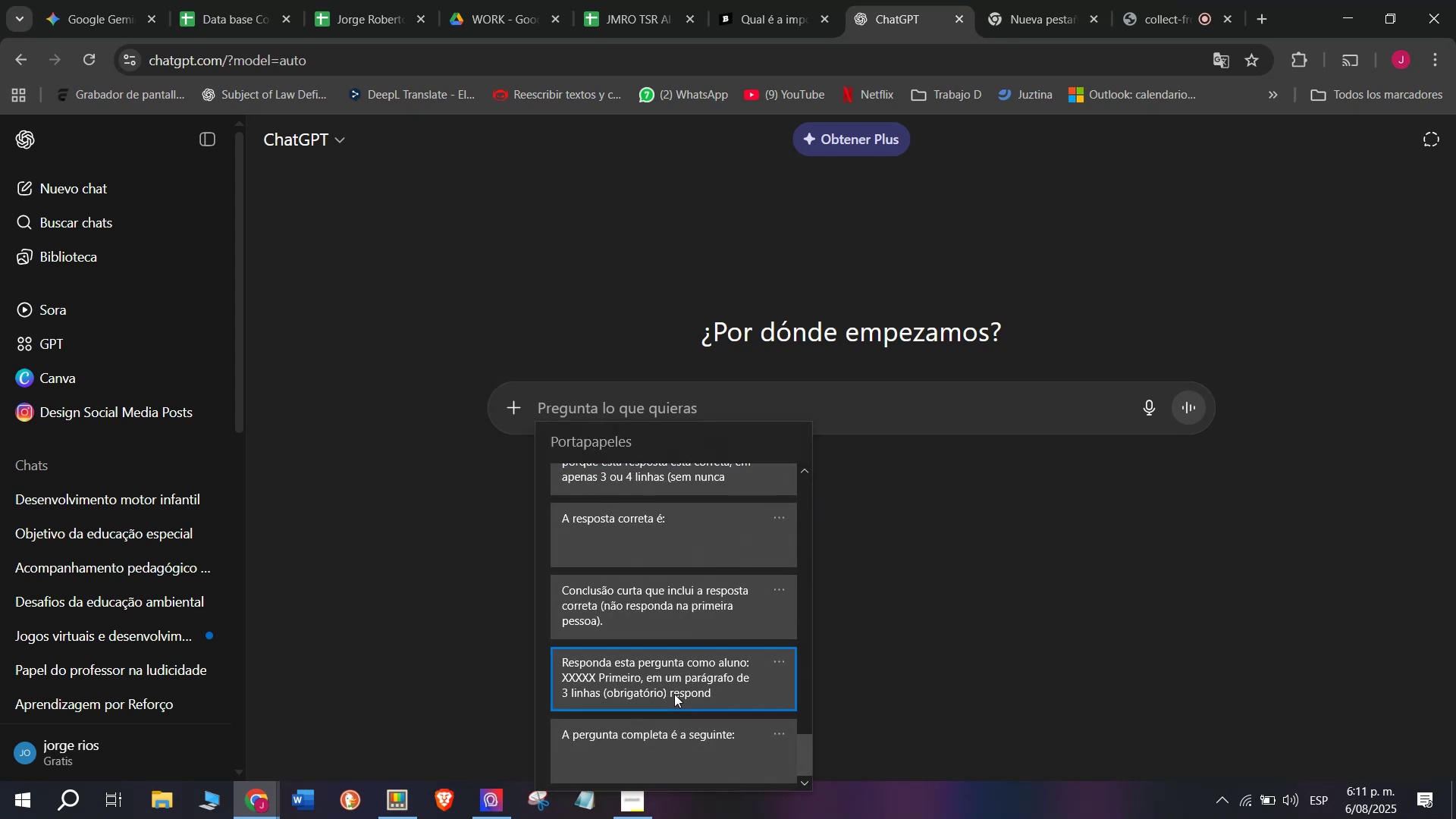 
key(Control+ControlLeft)
 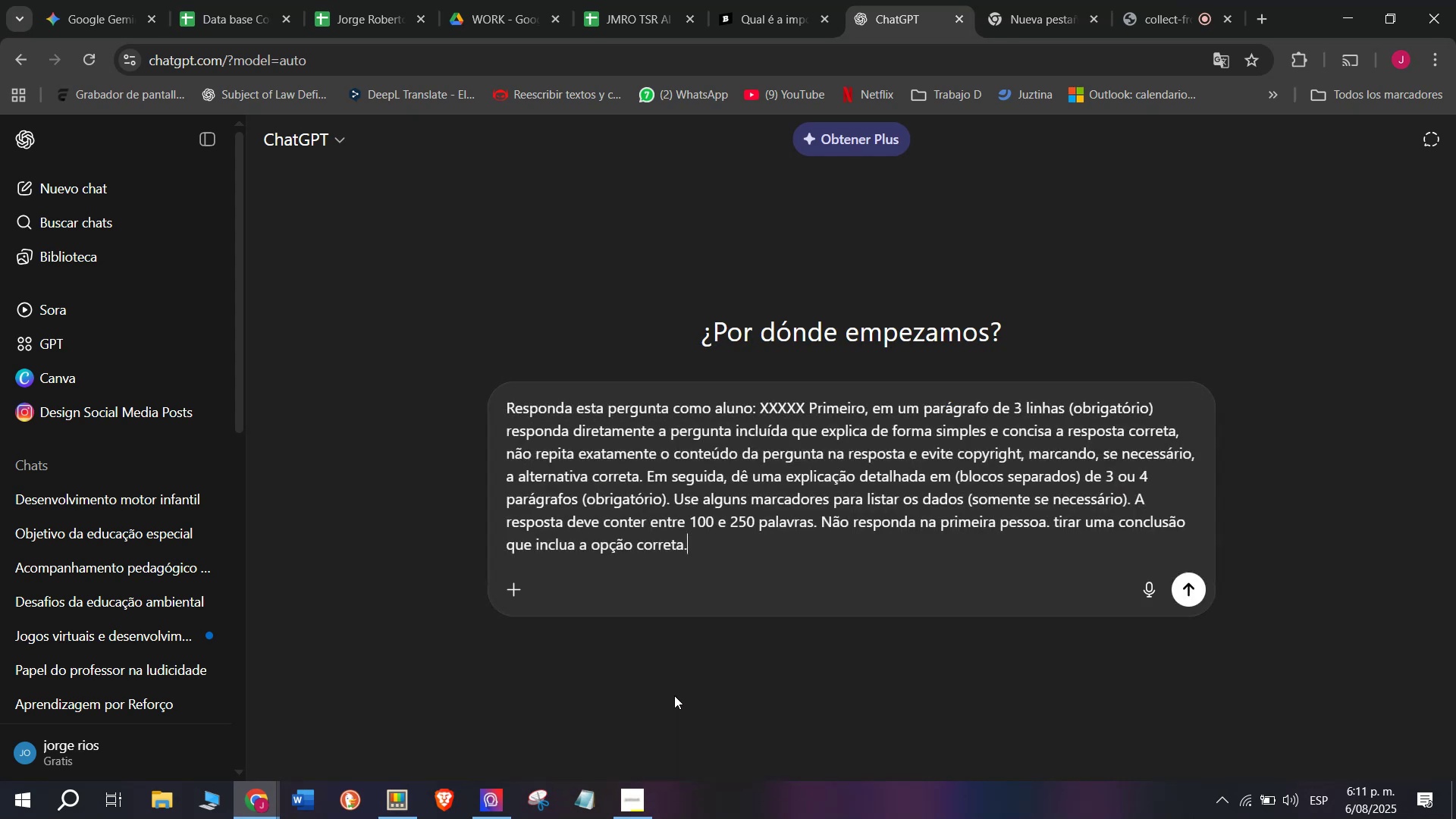 
key(Control+V)
 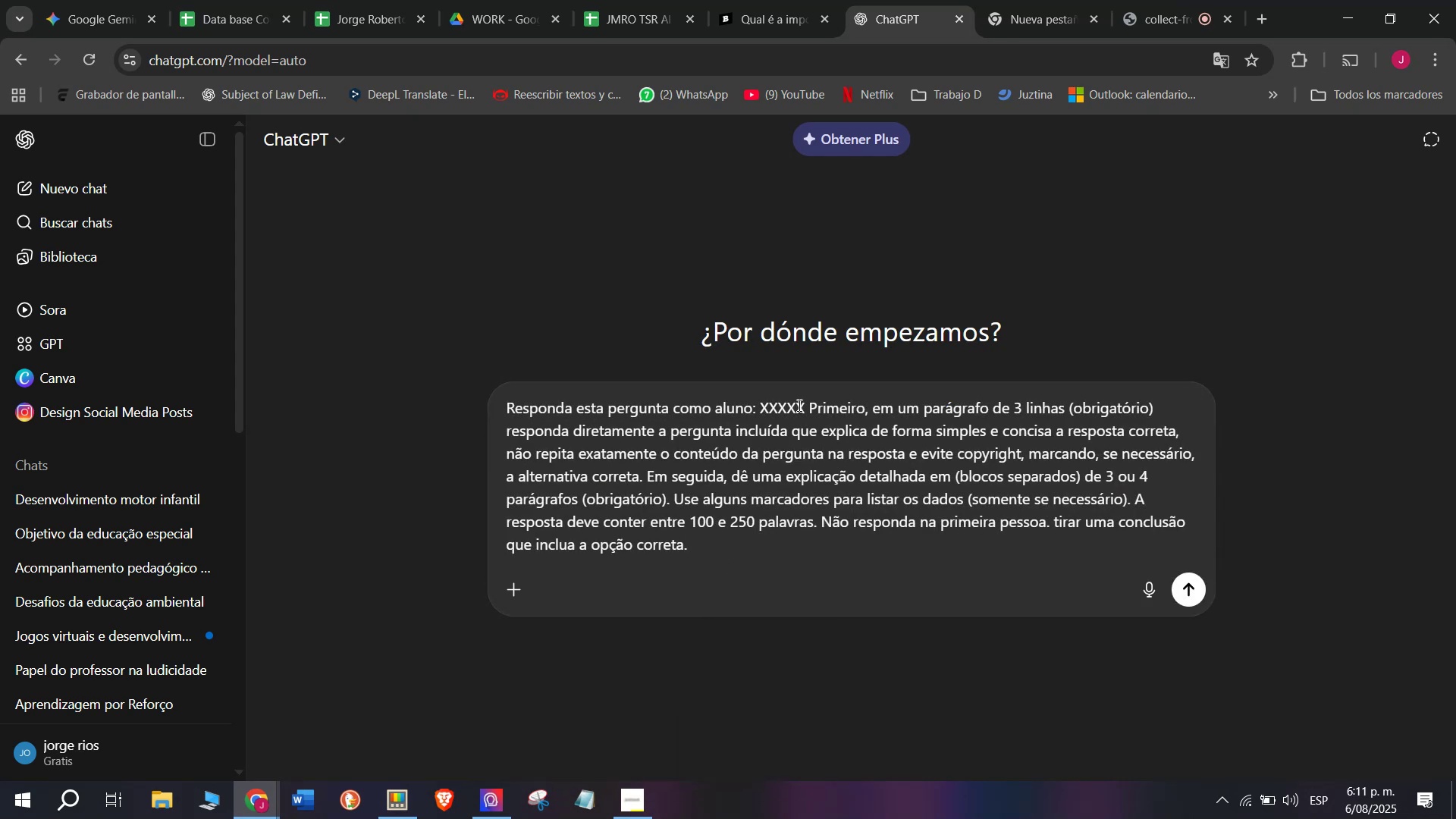 
left_click_drag(start_coordinate=[804, 410], to_coordinate=[761, 411])
 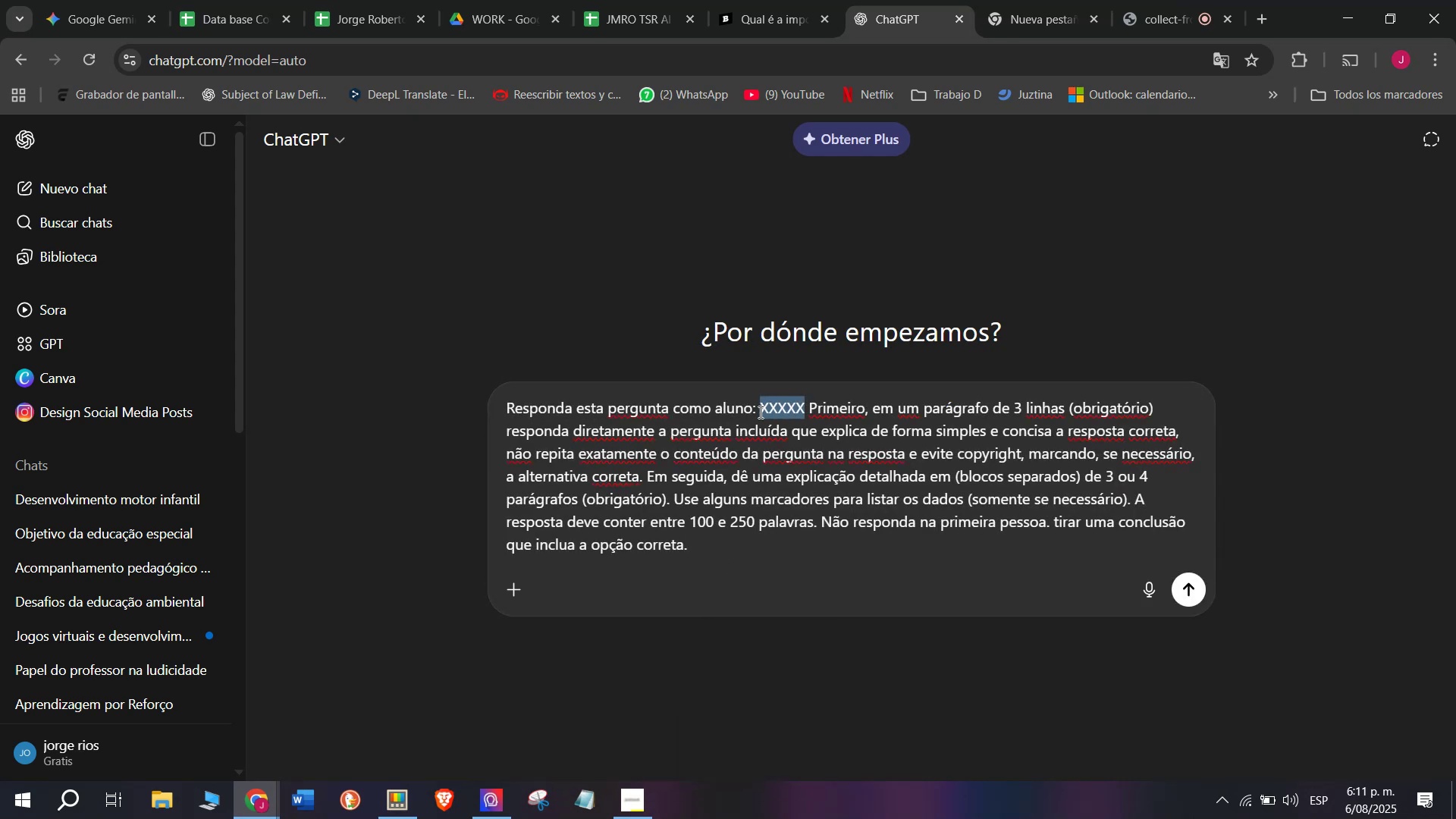 
key(C)
 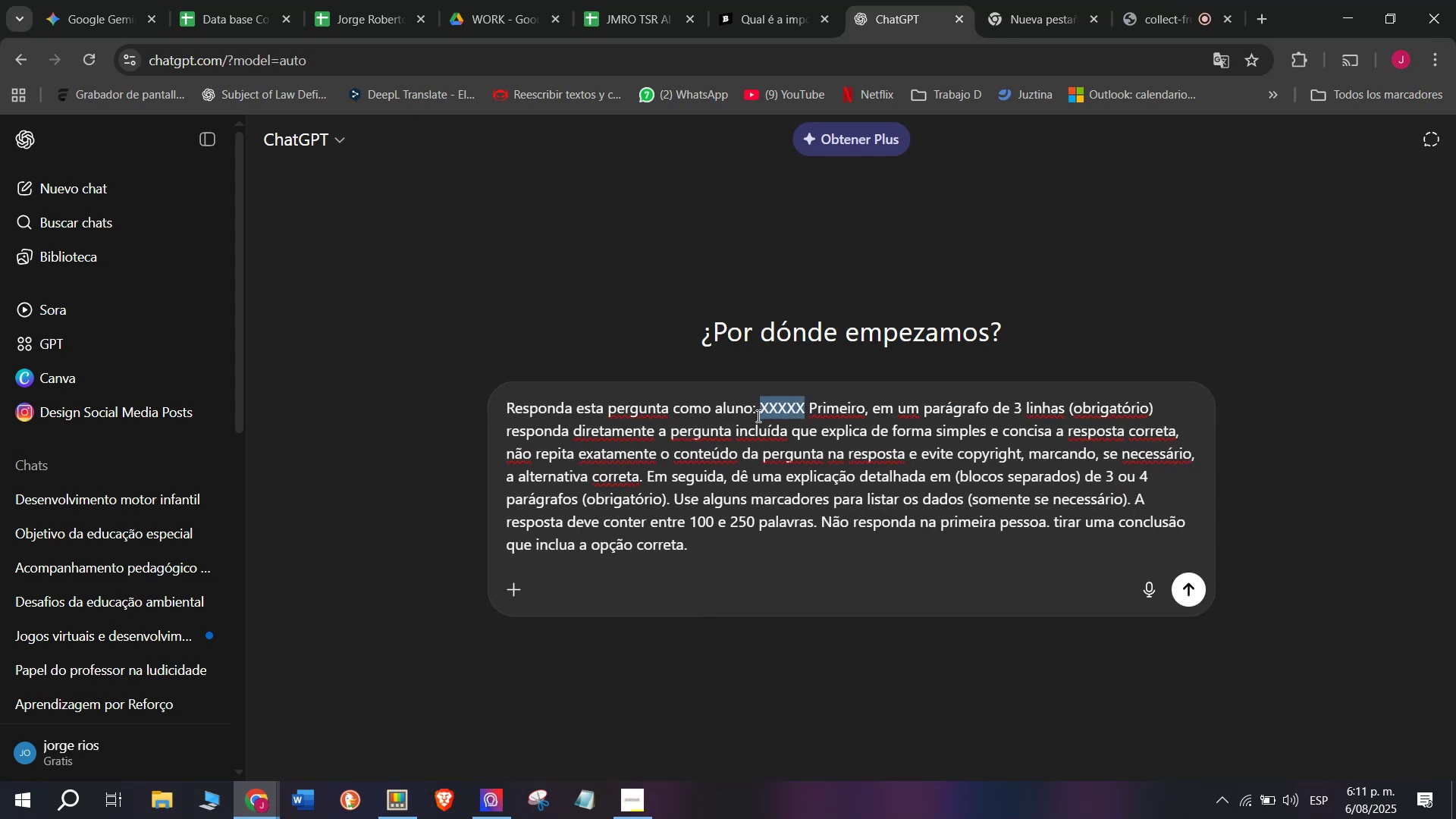 
key(Meta+MetaLeft)
 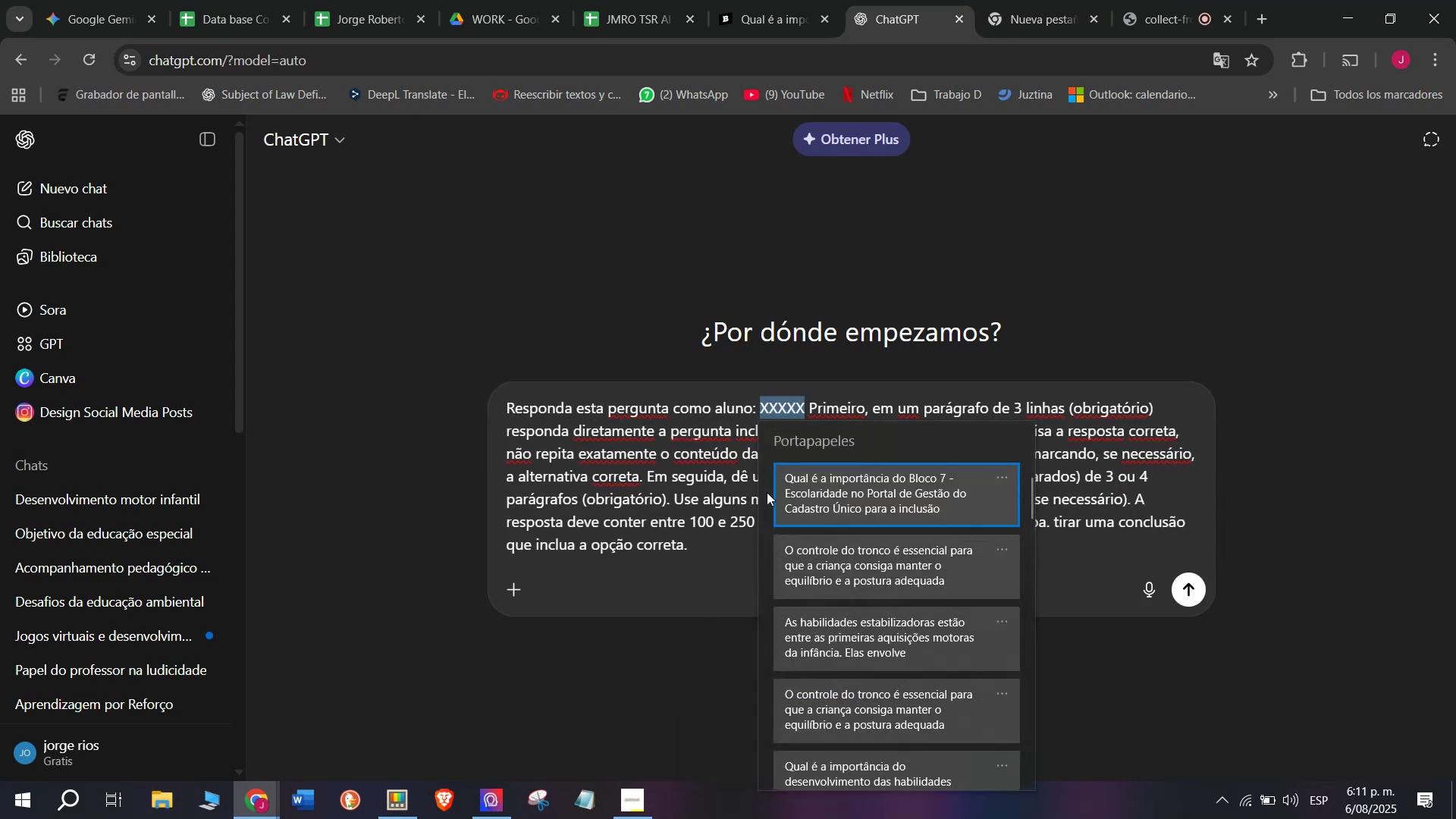 
key(Meta+V)
 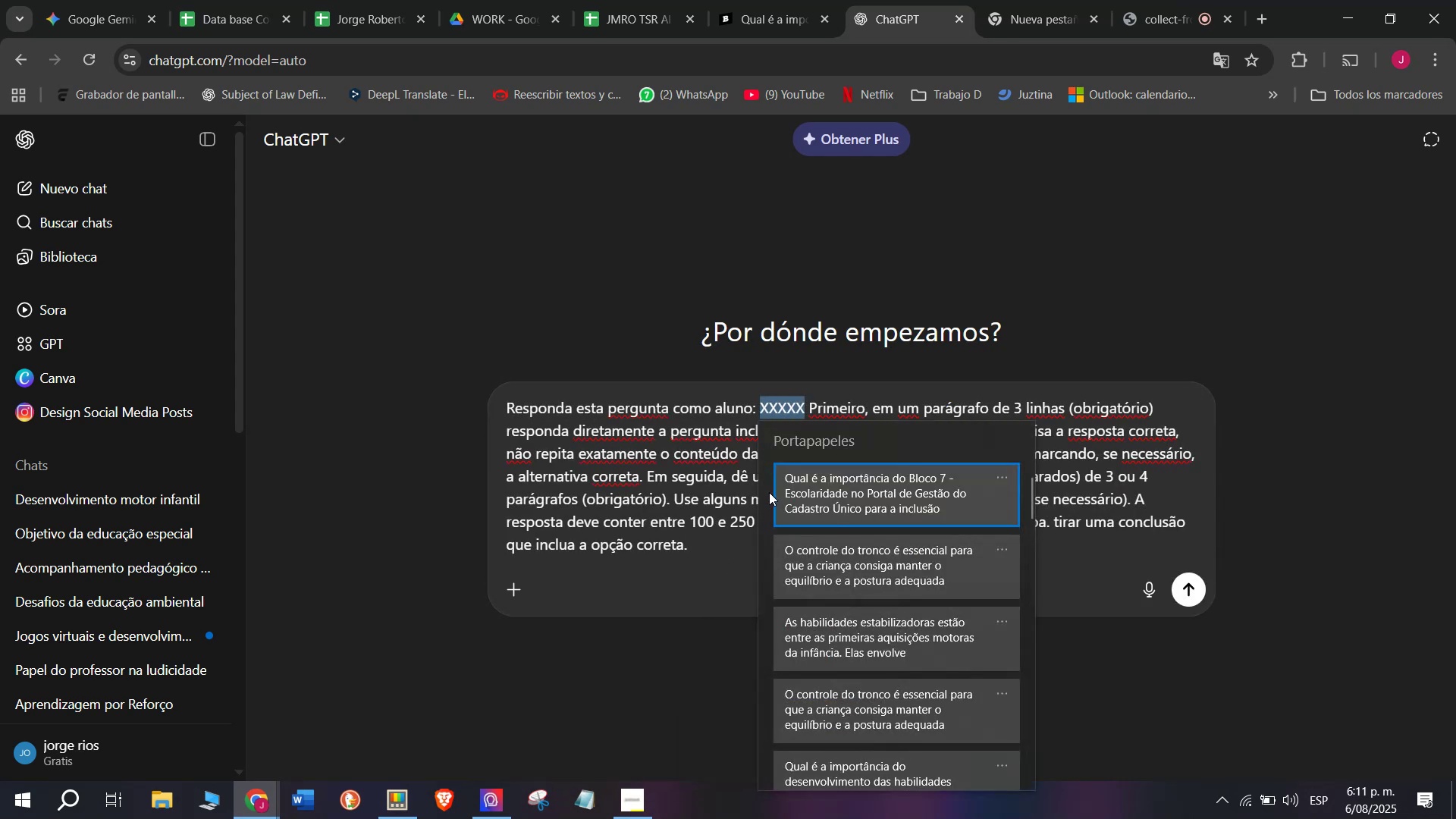 
left_click([792, 492])
 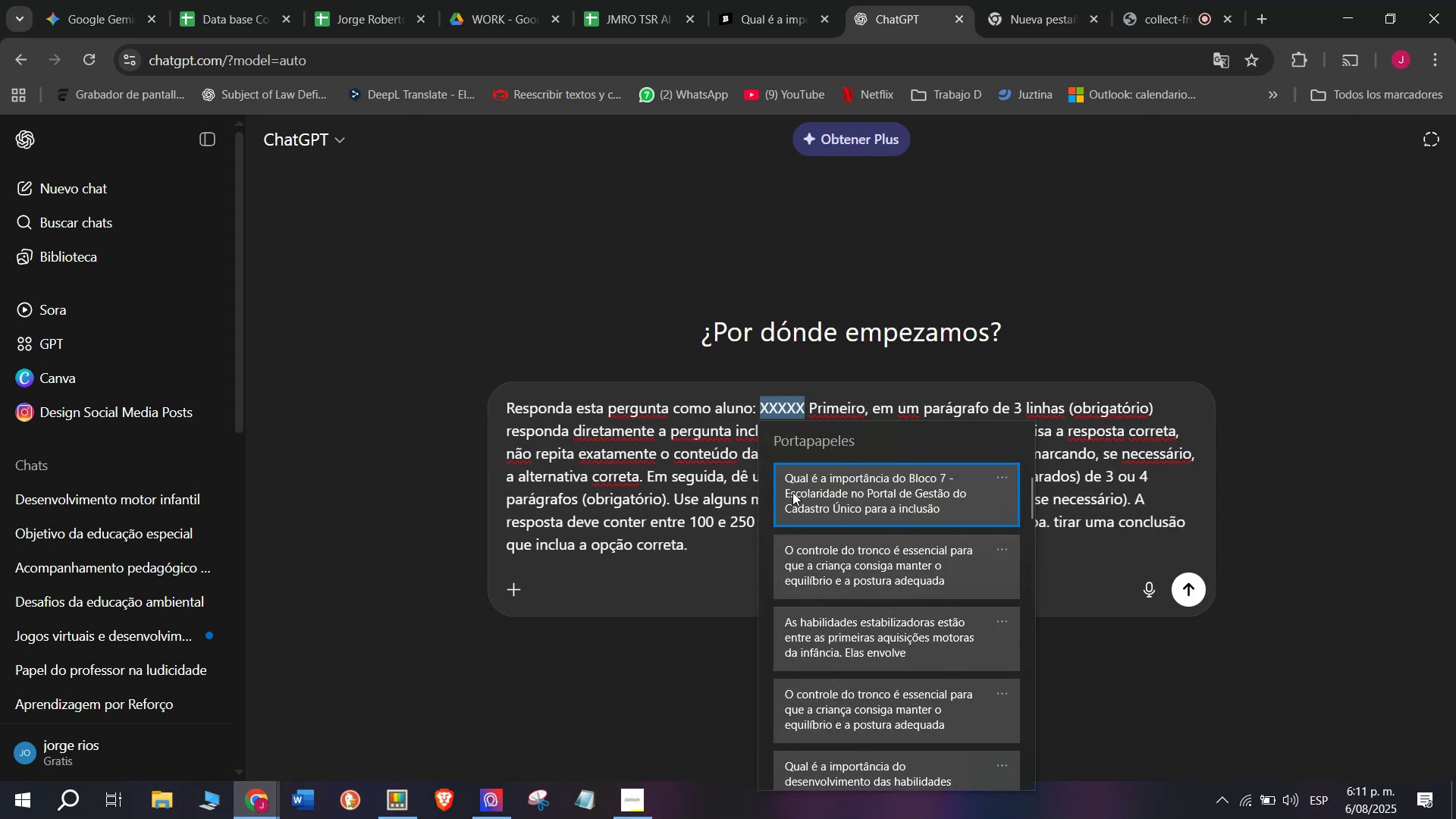 
key(Control+ControlLeft)
 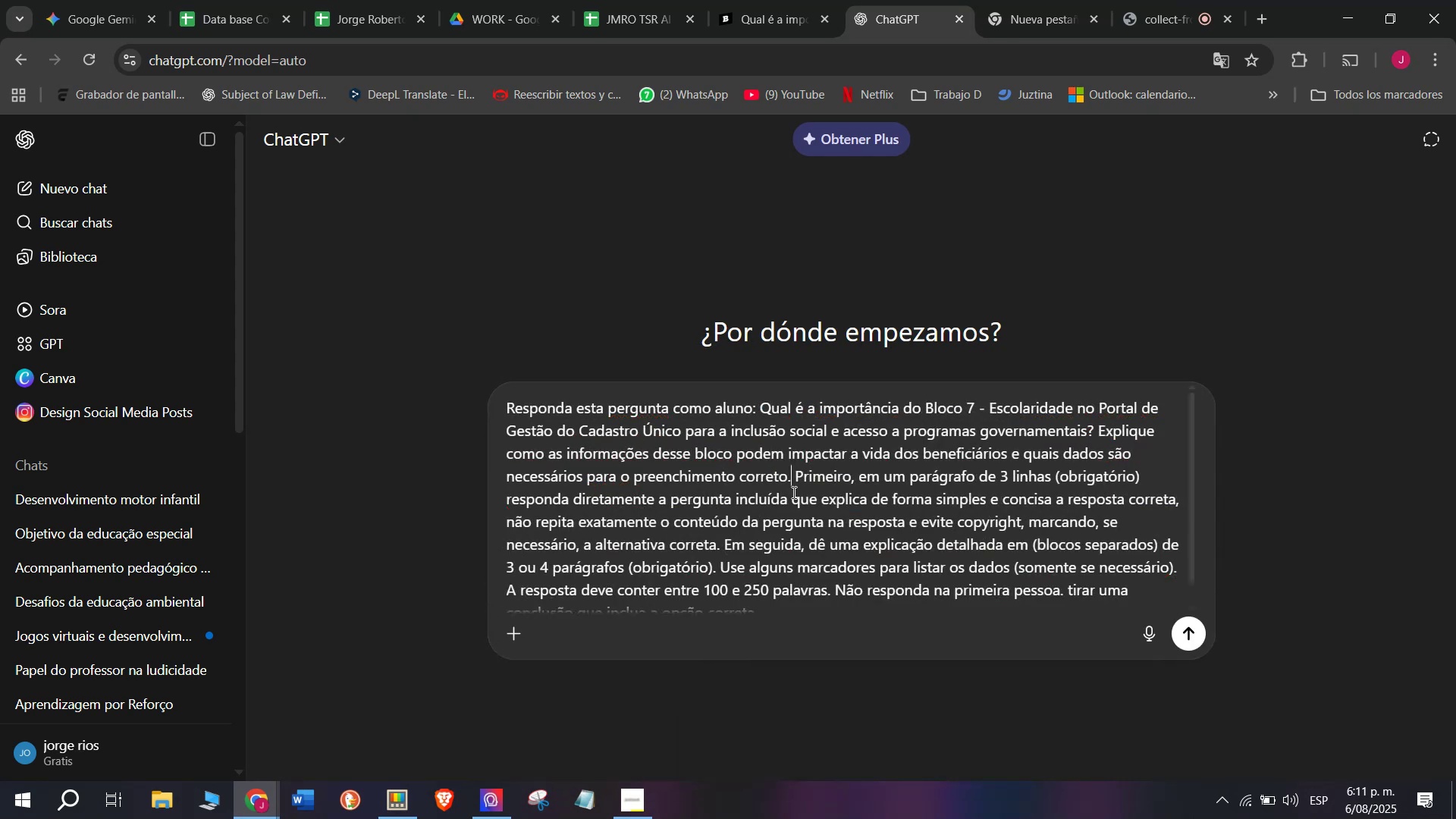 
key(Control+V)
 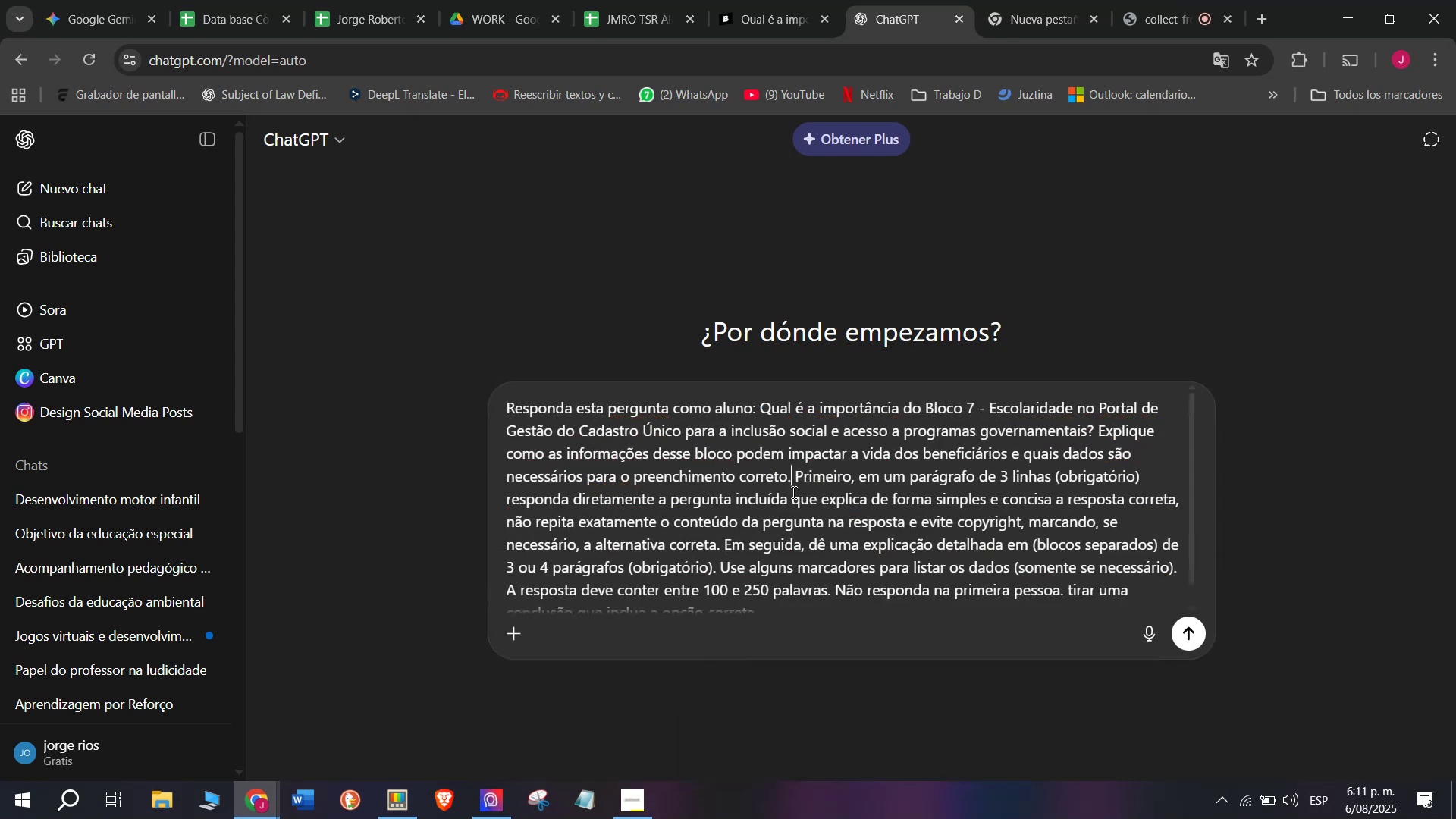 
key(Enter)
 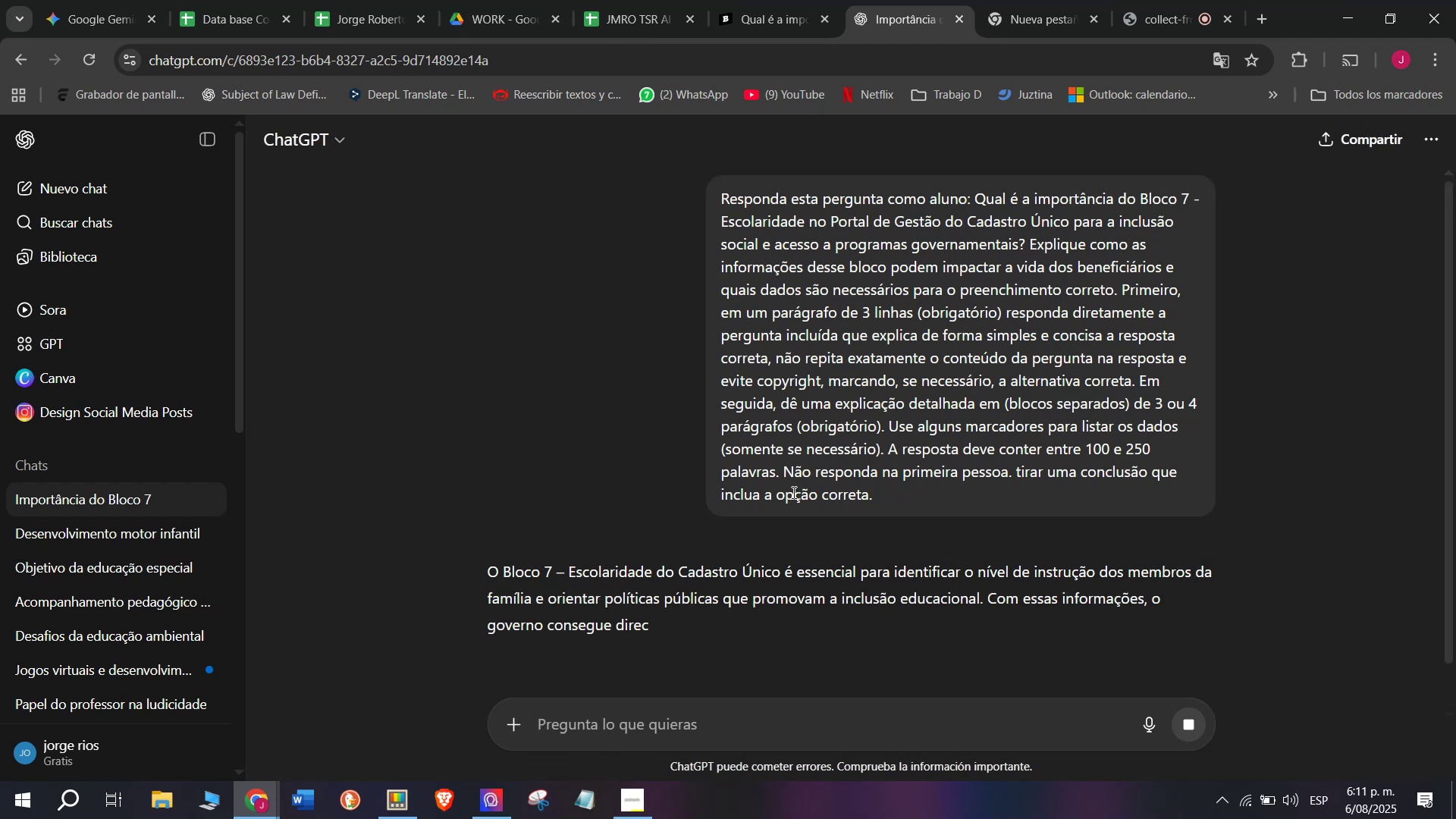 
scroll: coordinate [836, 457], scroll_direction: down, amount: 2.0
 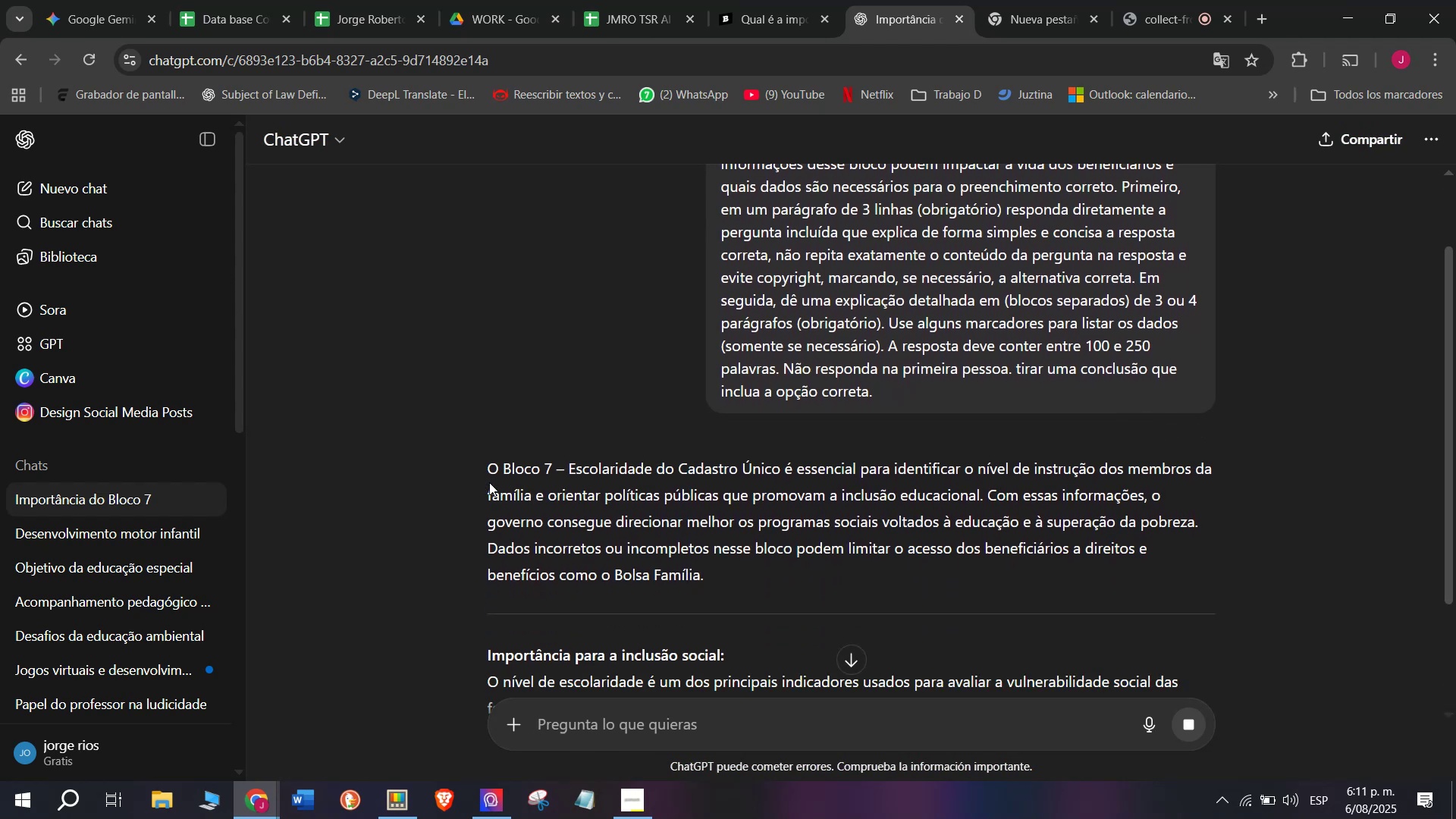 
left_click_drag(start_coordinate=[476, 469], to_coordinate=[914, 359])
 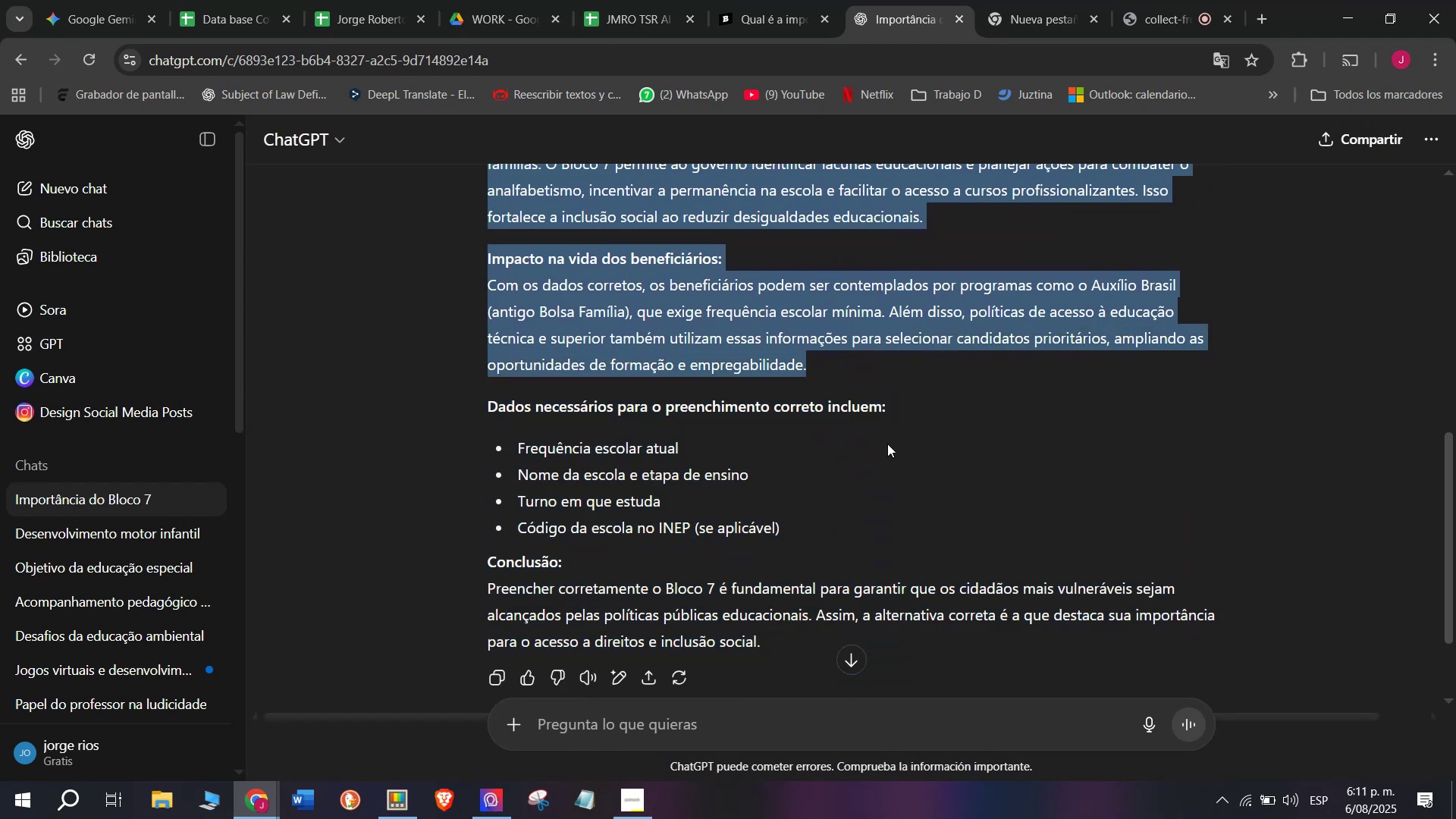 
key(Break)
 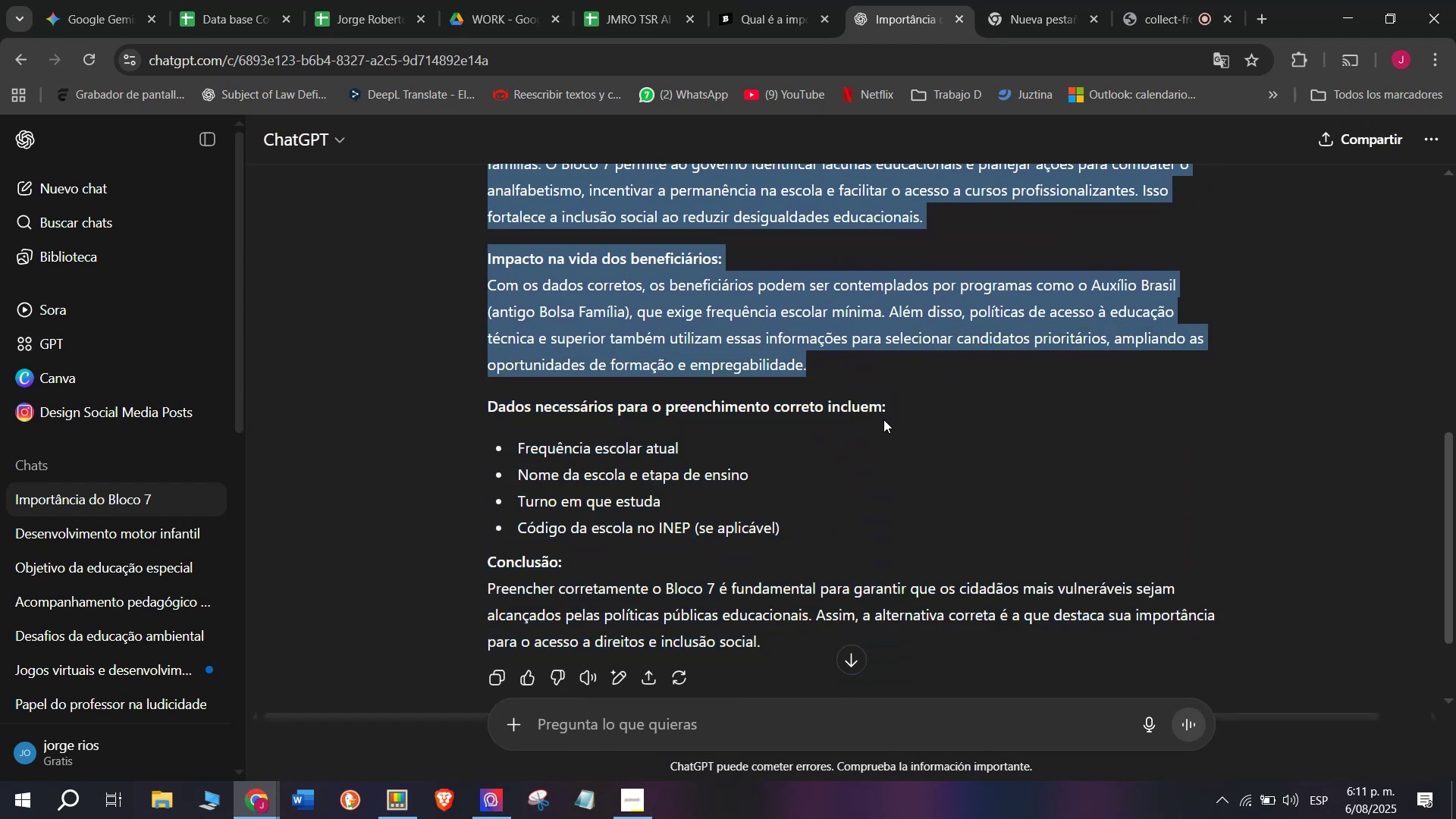 
key(Control+ControlLeft)
 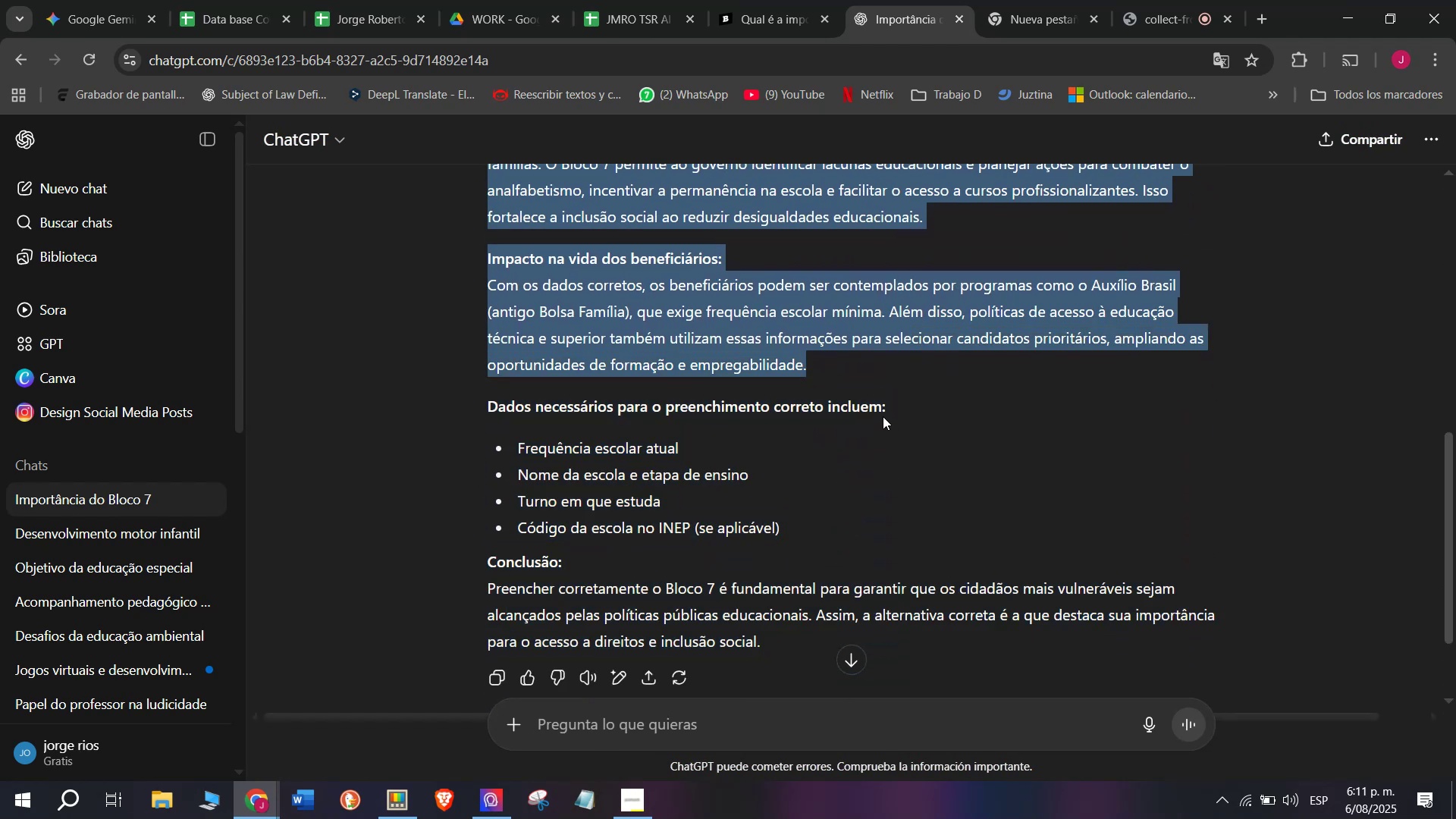 
key(Control+C)
 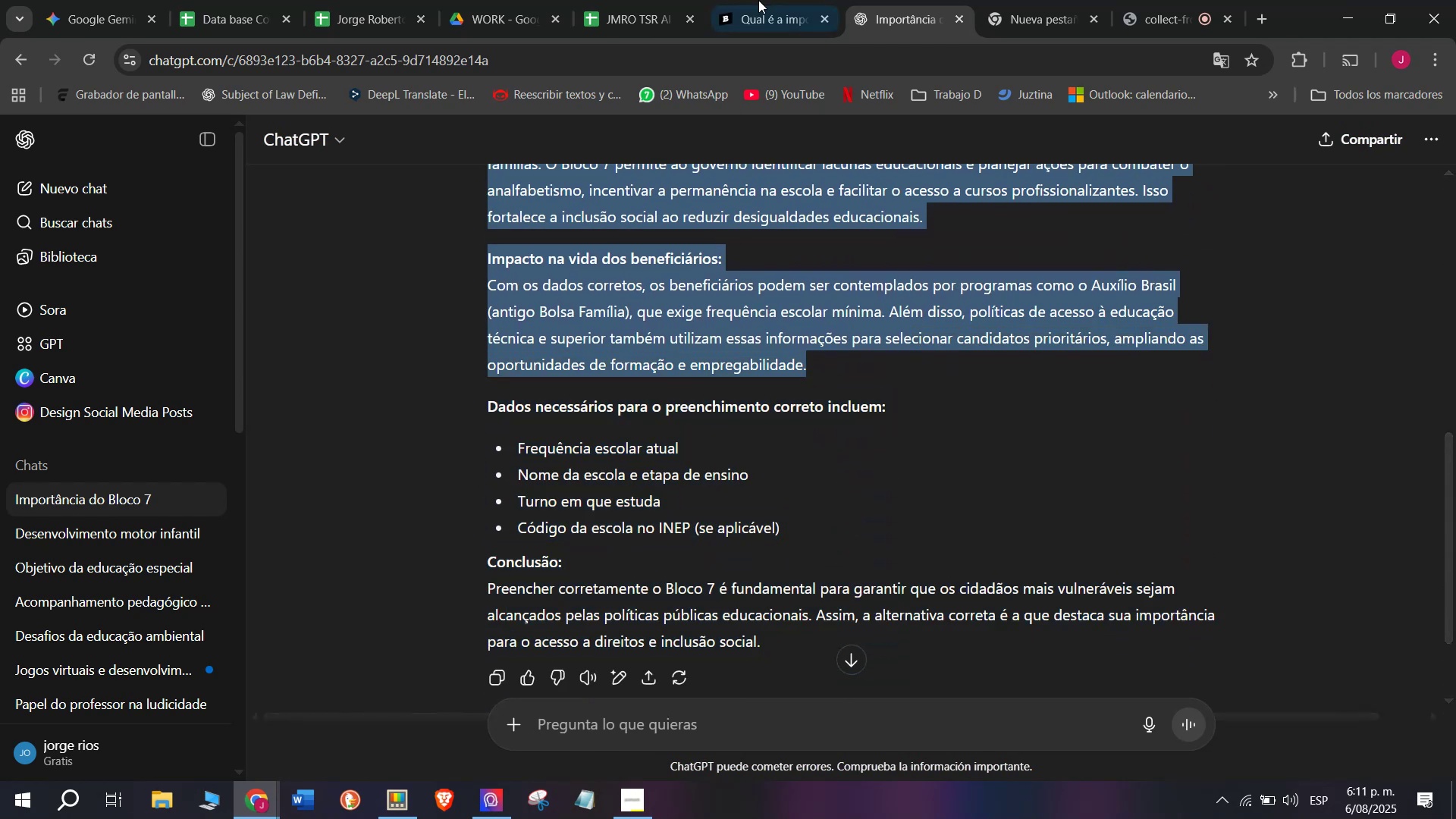 
left_click([769, 0])
 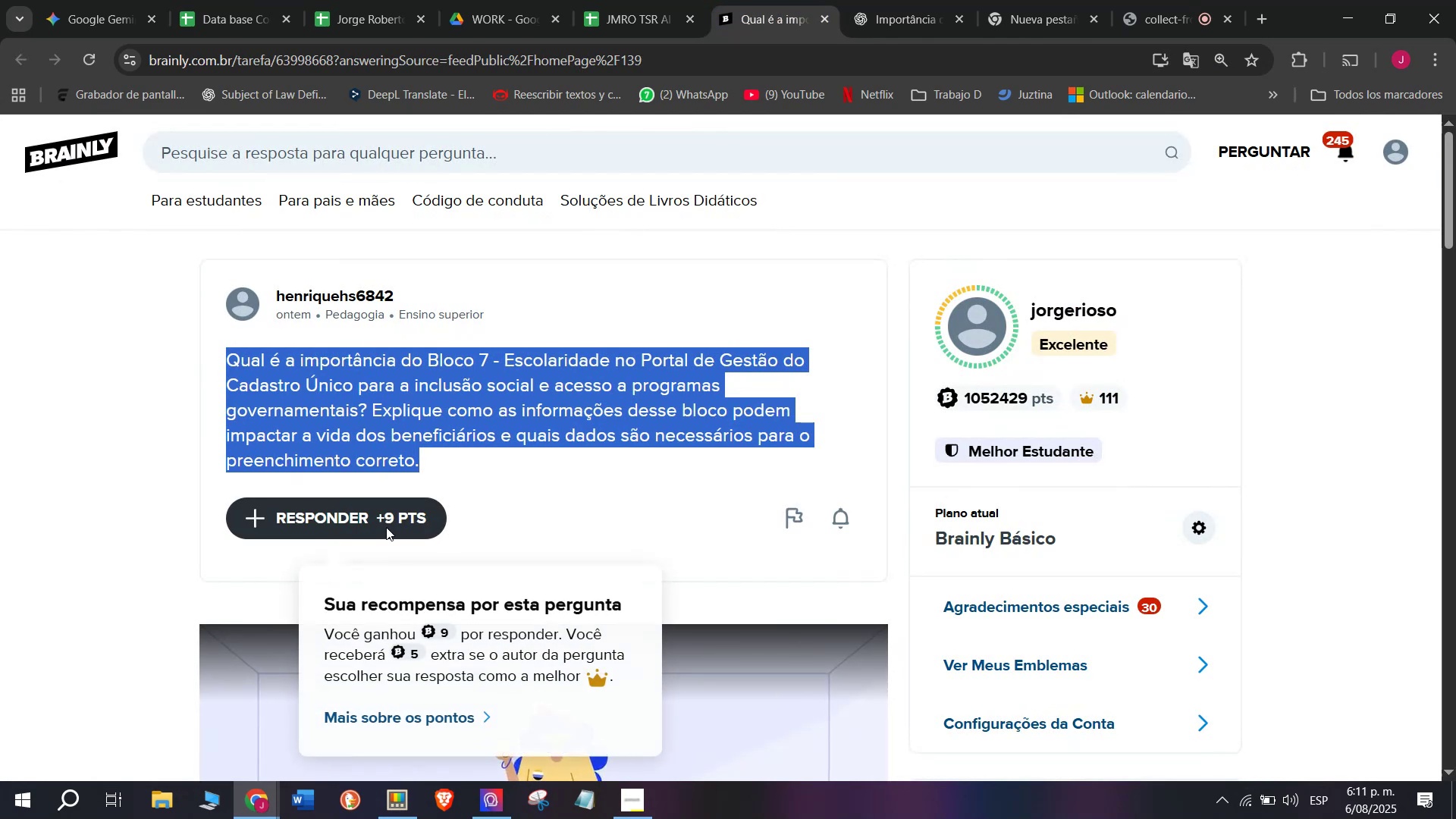 
left_click_drag(start_coordinate=[714, 428], to_coordinate=[498, 155])
 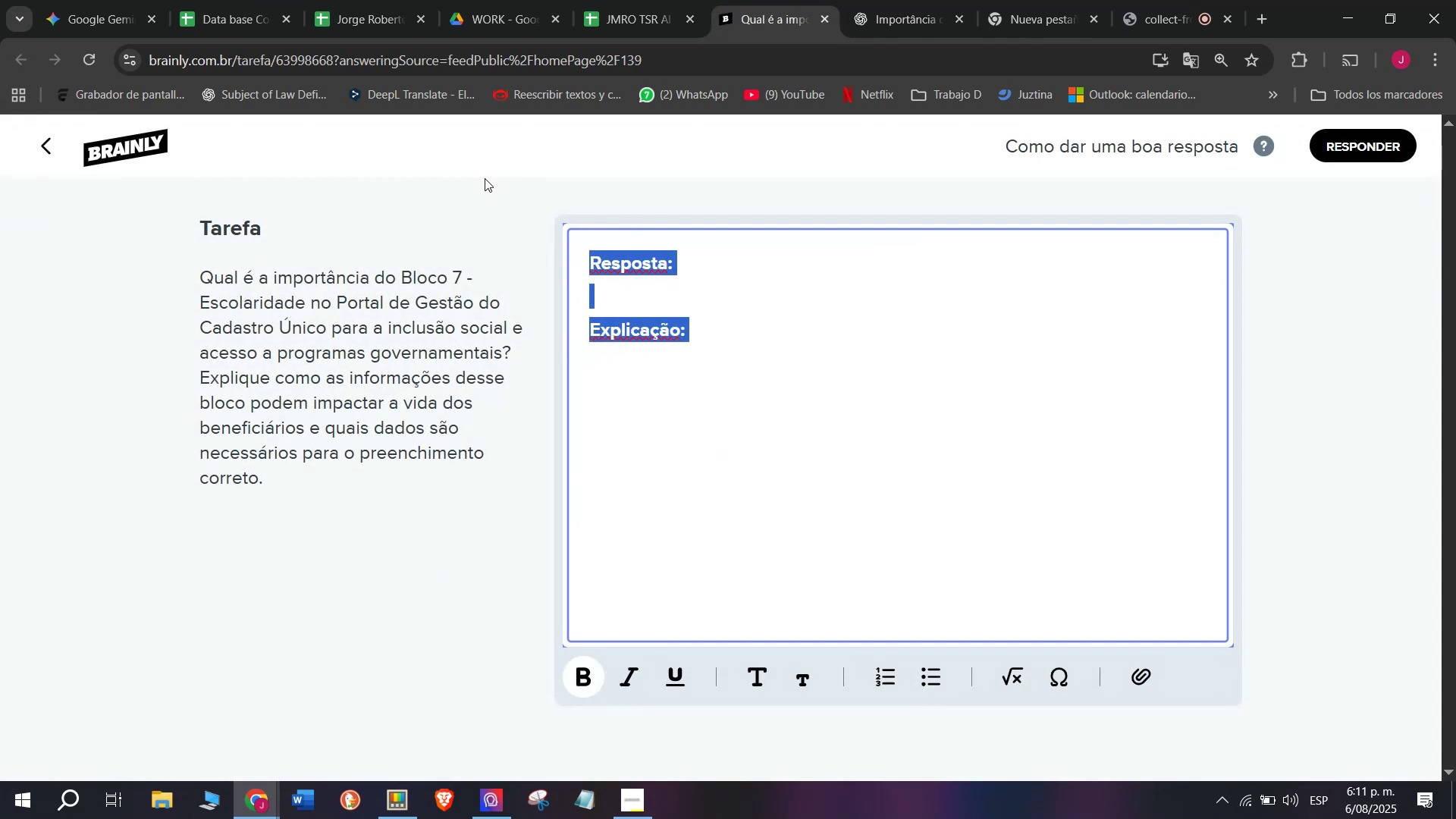 
key(Z)
 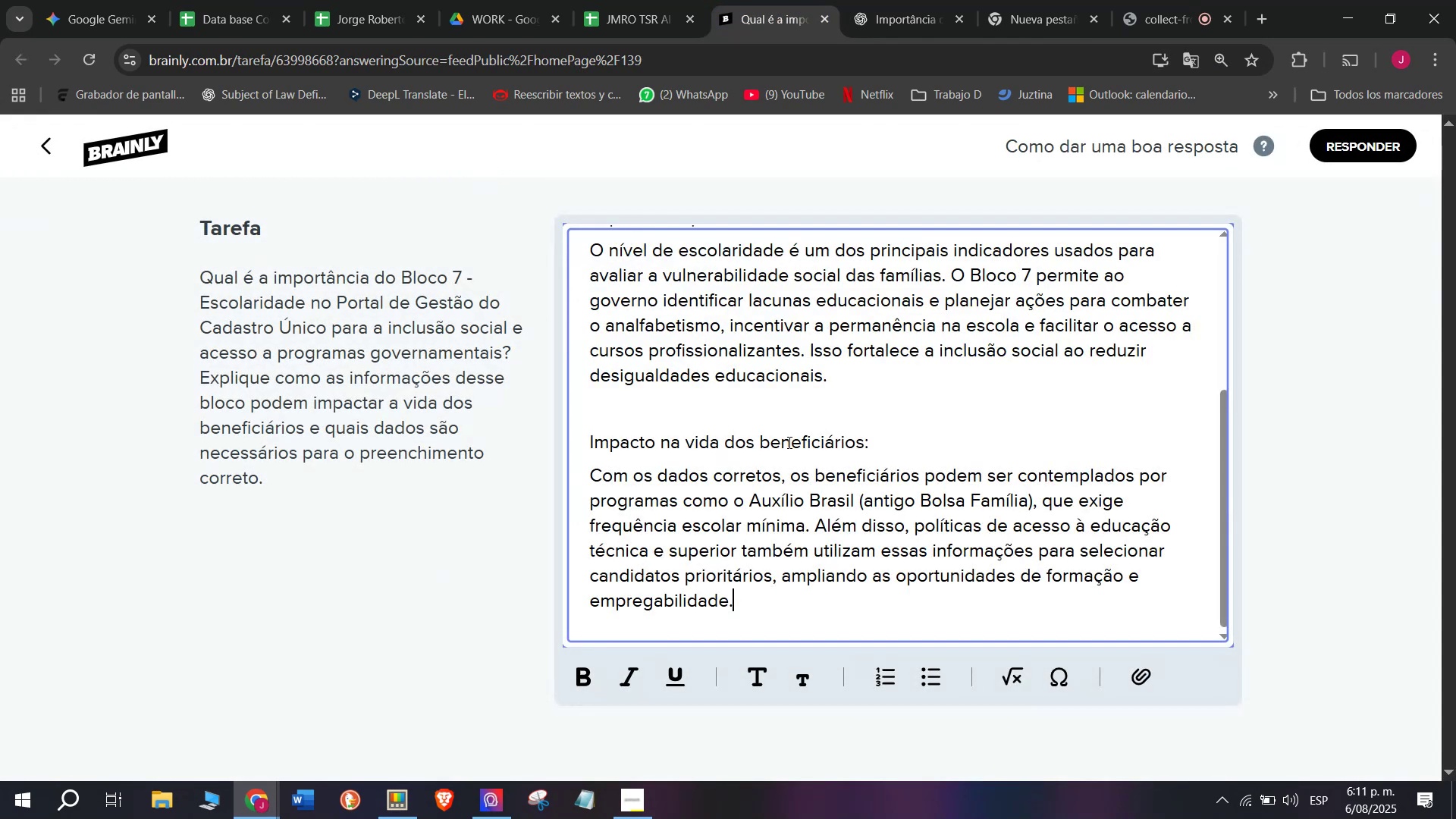 
key(Control+ControlLeft)
 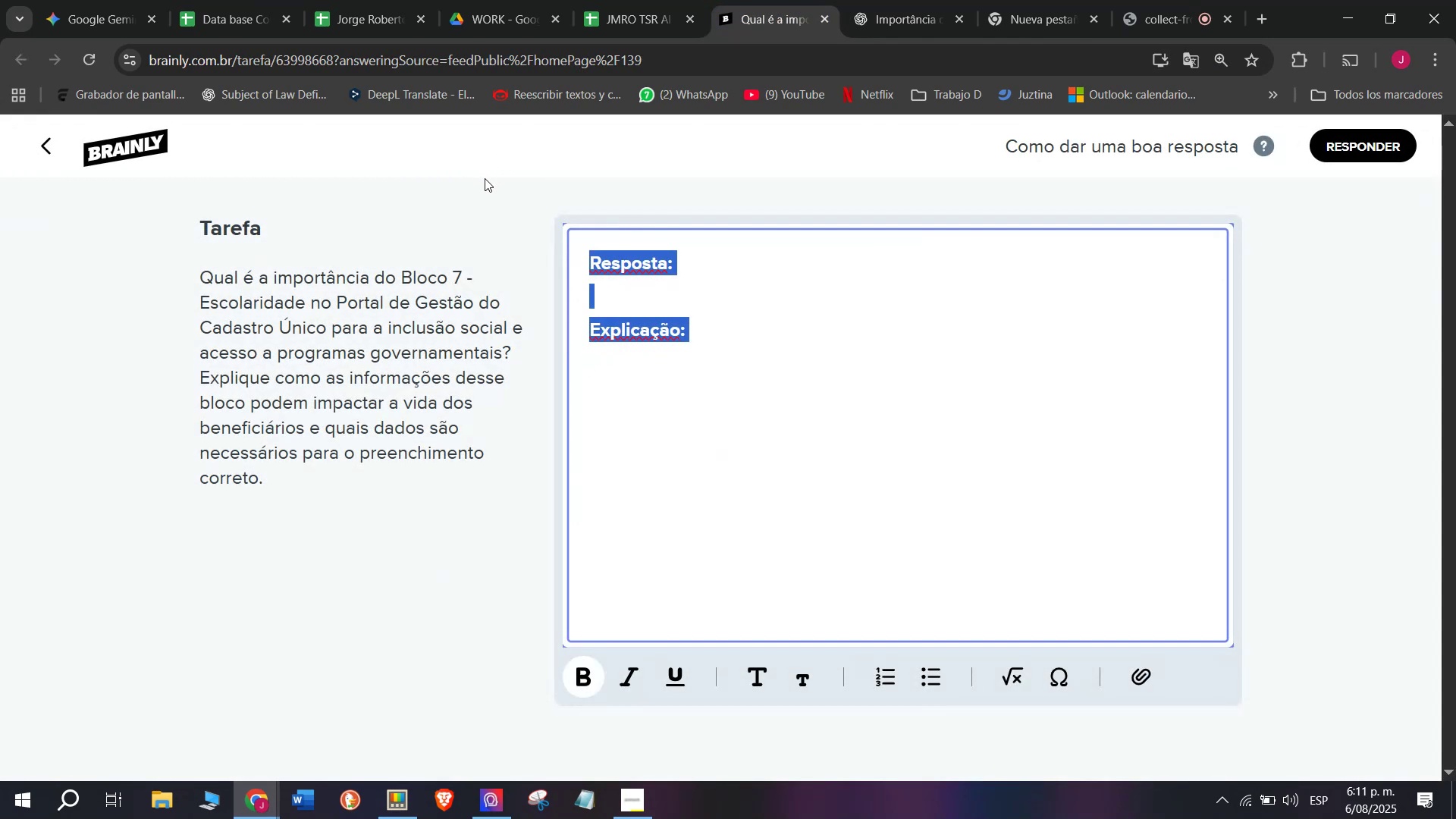 
key(Control+V)
 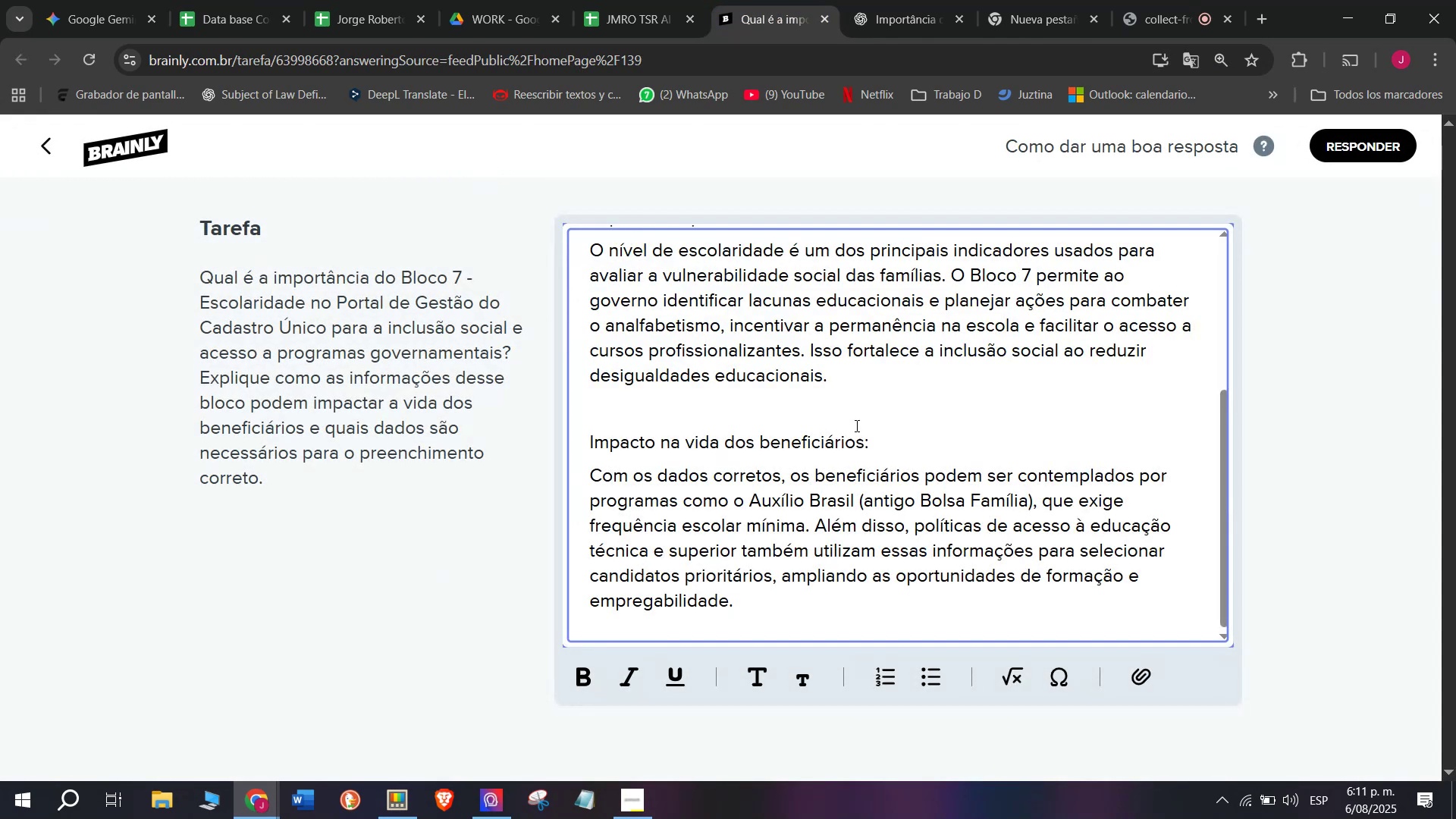 
left_click_drag(start_coordinate=[872, 439], to_coordinate=[554, 431])
 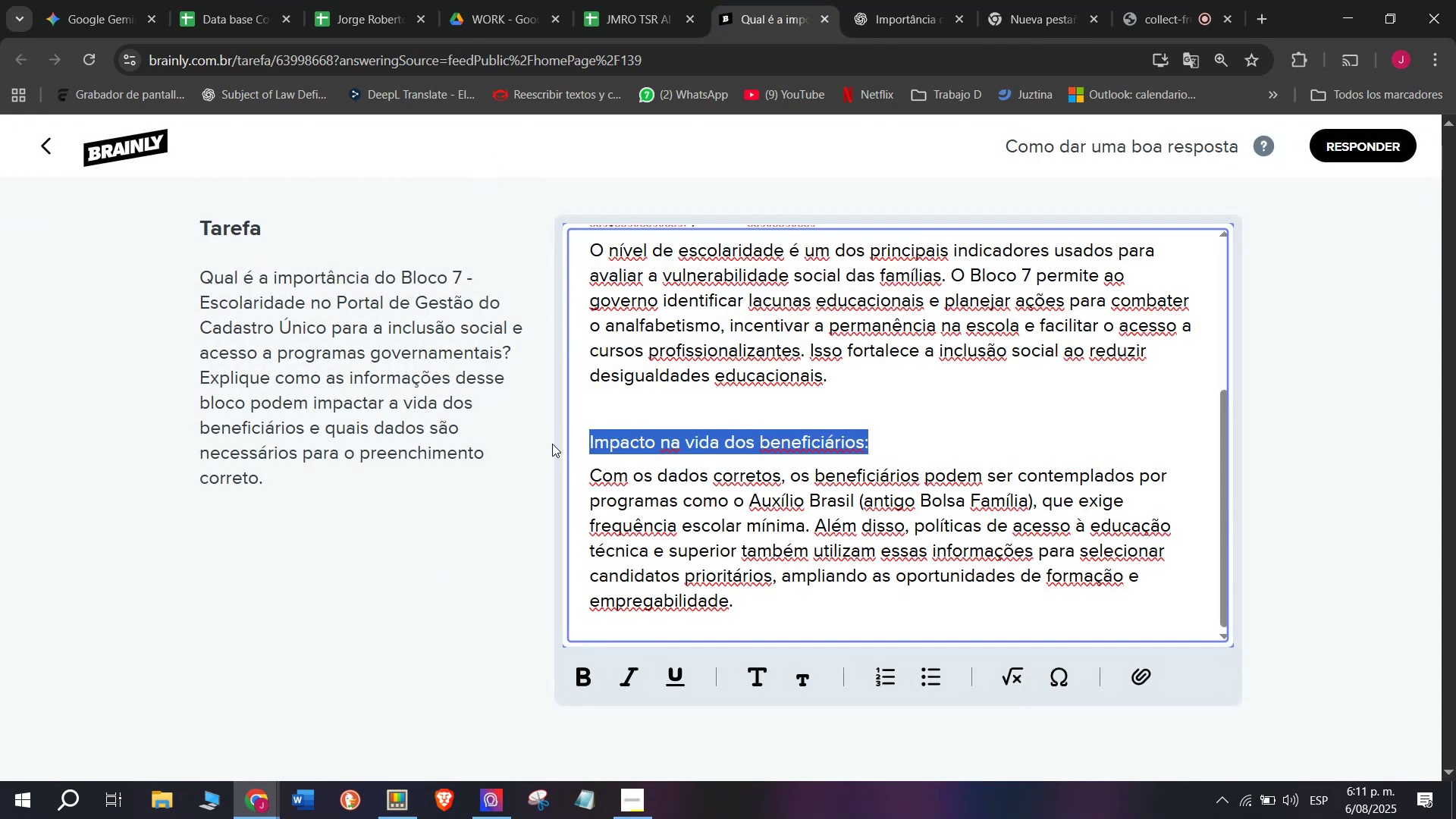 
key(Backspace)
 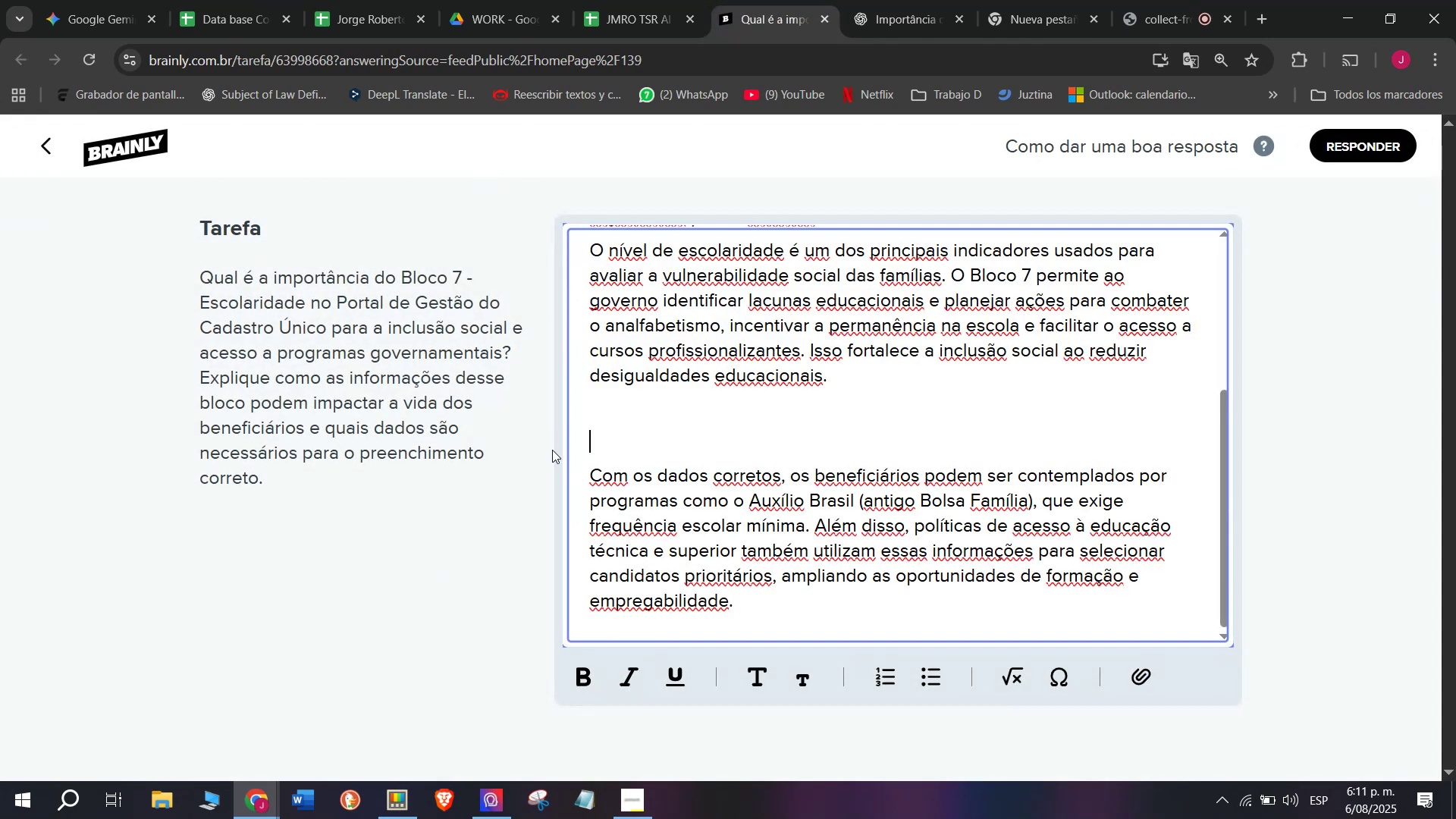 
key(Backspace)
 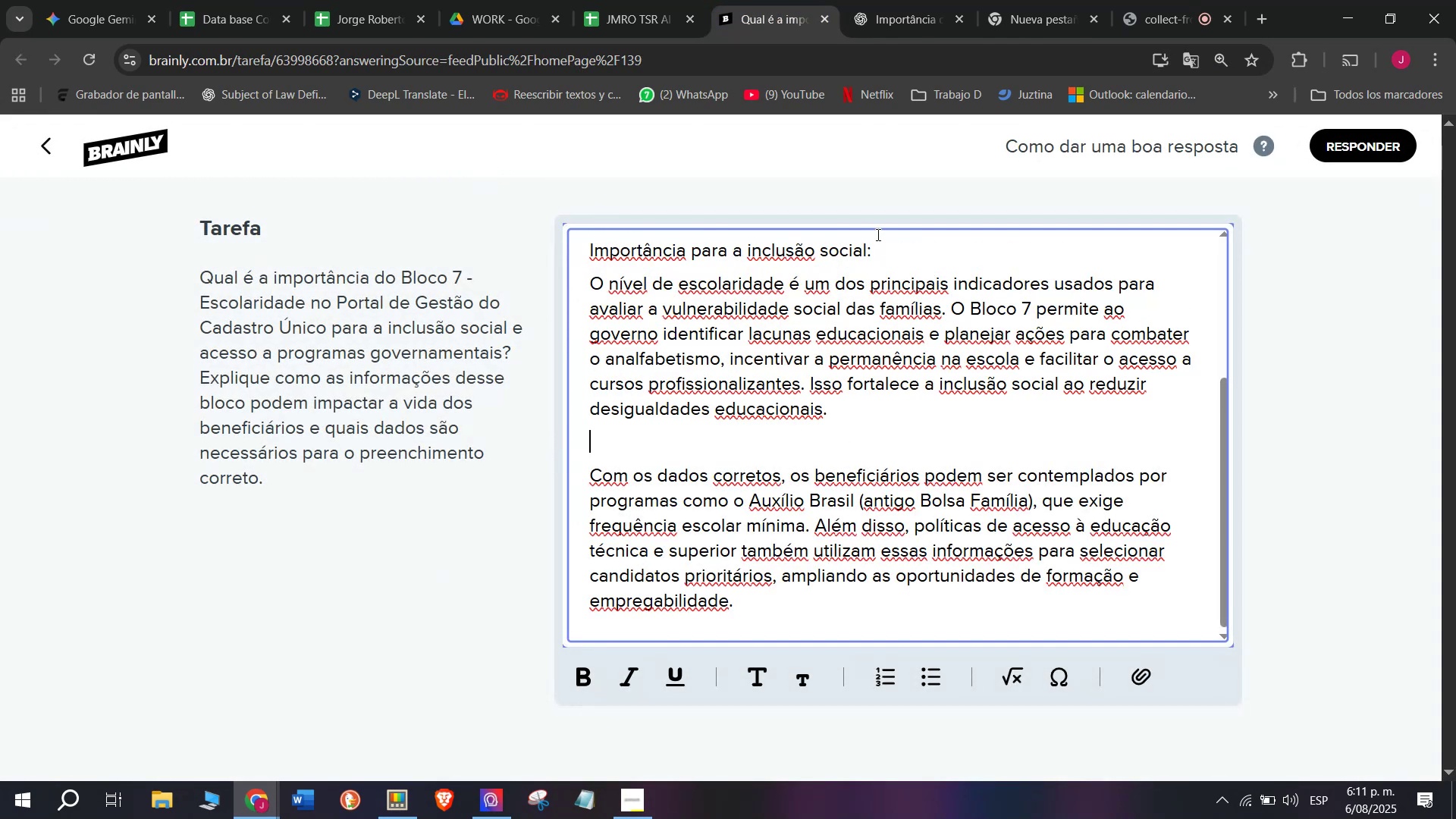 
left_click_drag(start_coordinate=[872, 244], to_coordinate=[554, 247])
 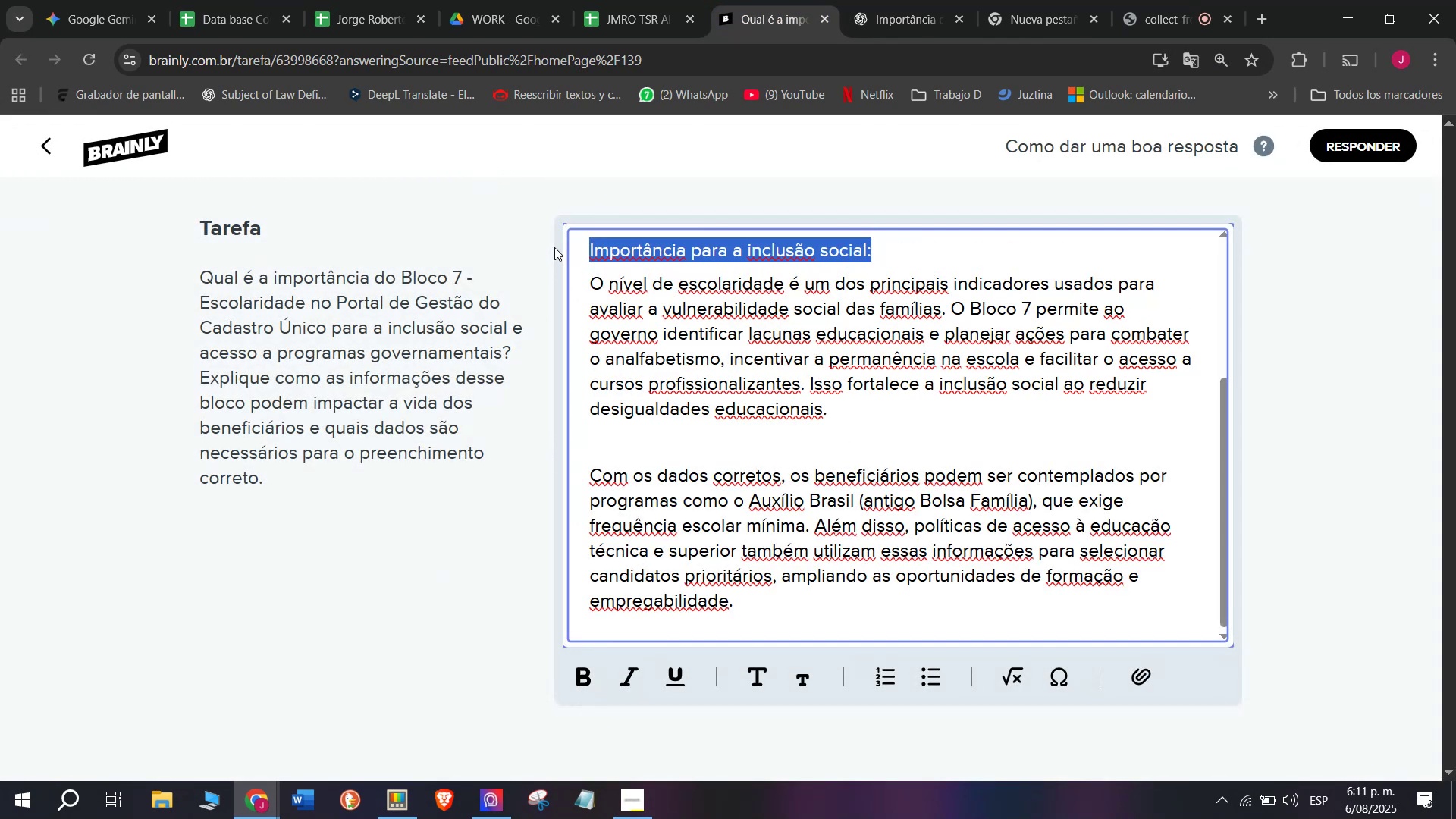 
key(Backspace)
 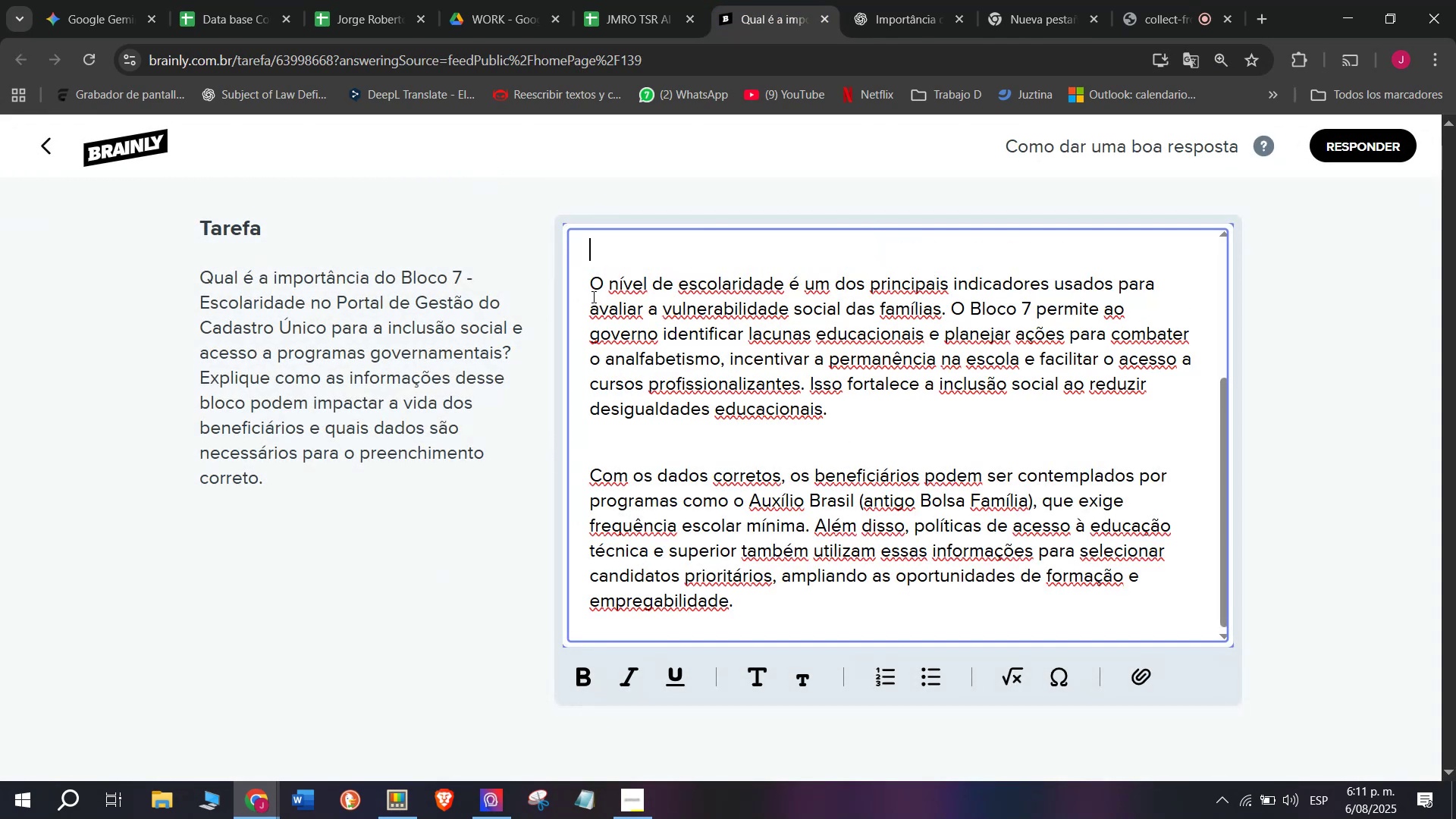 
key(Backspace)
 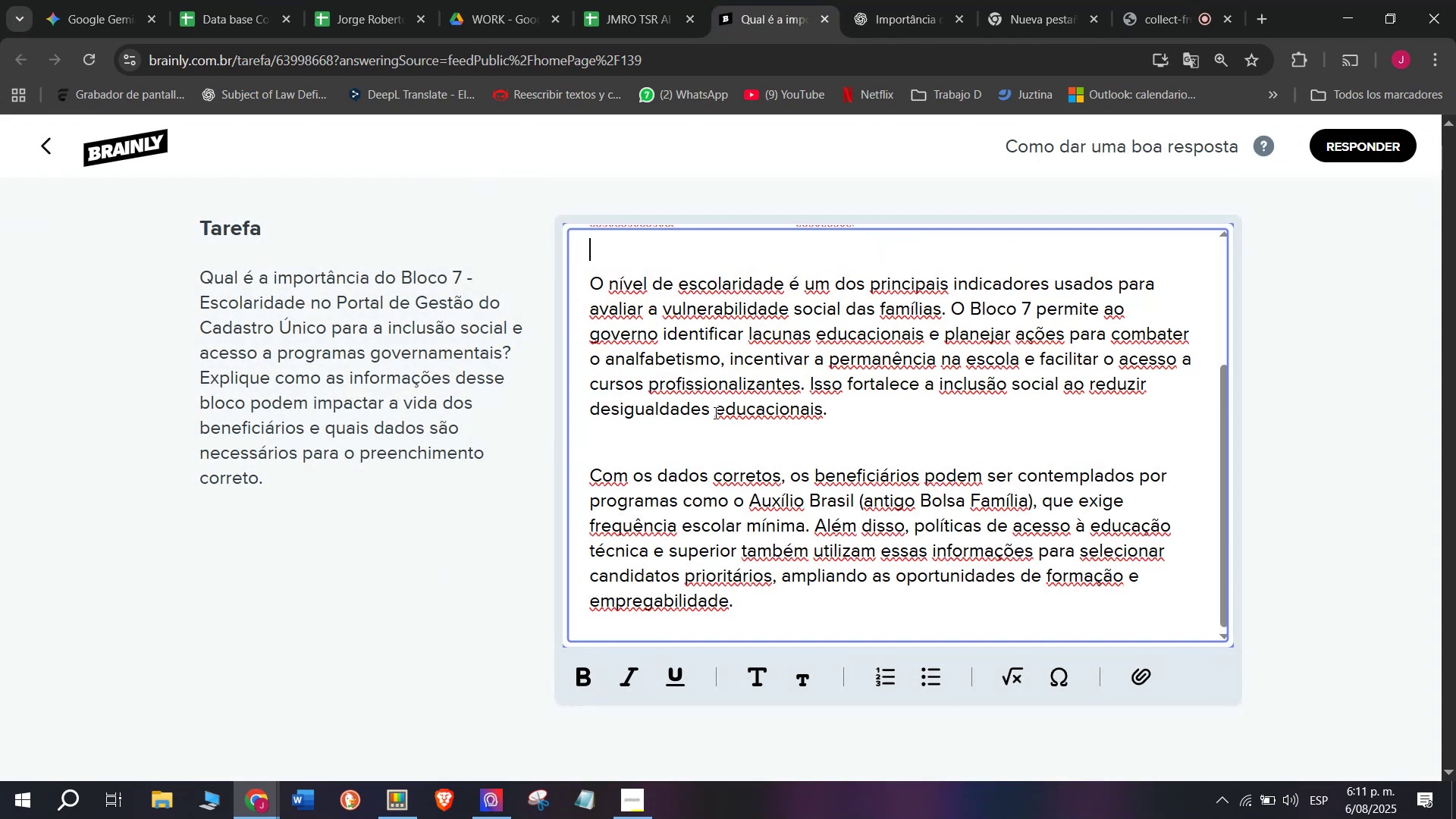 
scroll: coordinate [714, 413], scroll_direction: up, amount: 1.0
 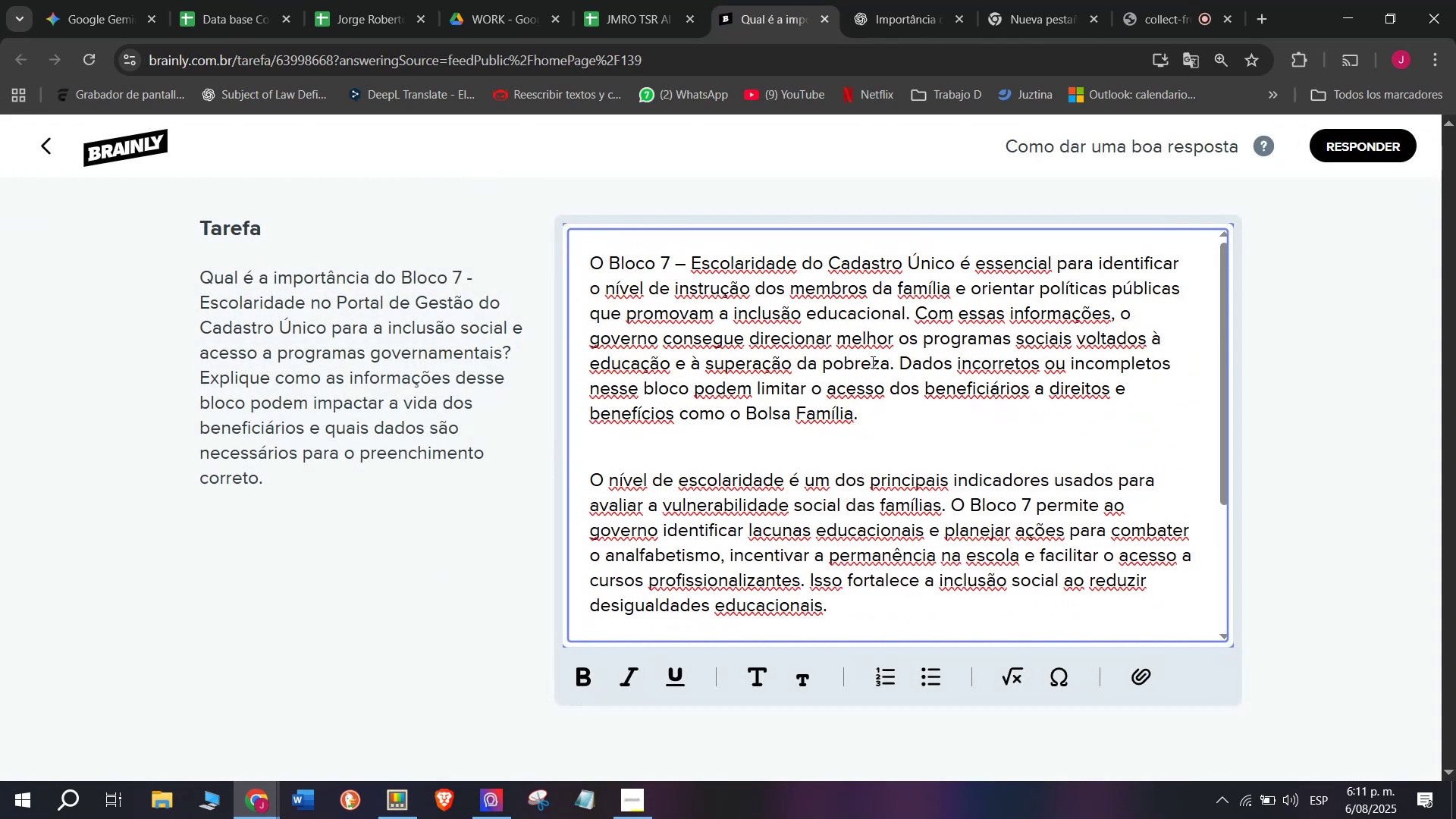 
left_click_drag(start_coordinate=[893, 362], to_coordinate=[915, 425])
 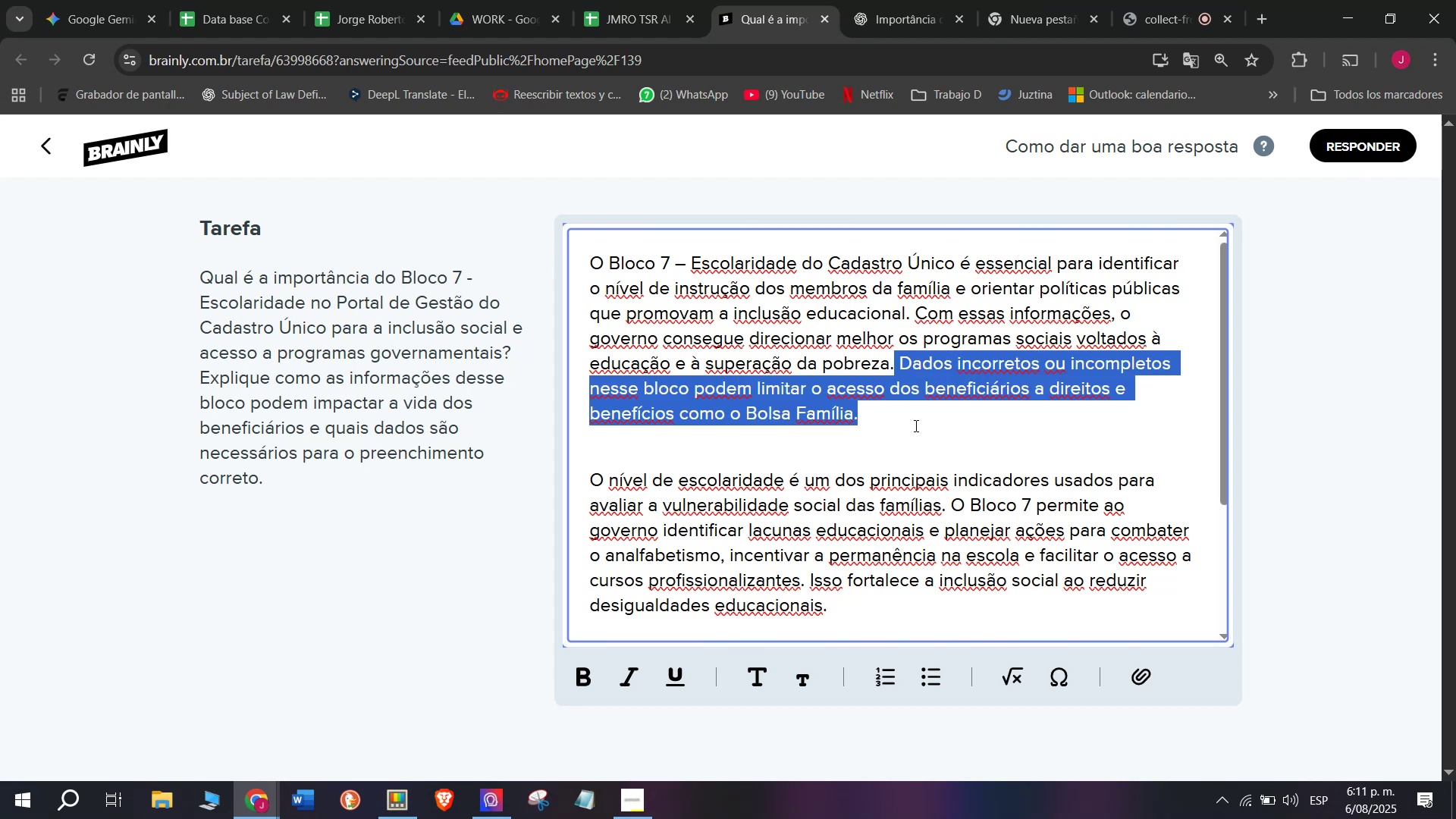 
key(Backspace)
 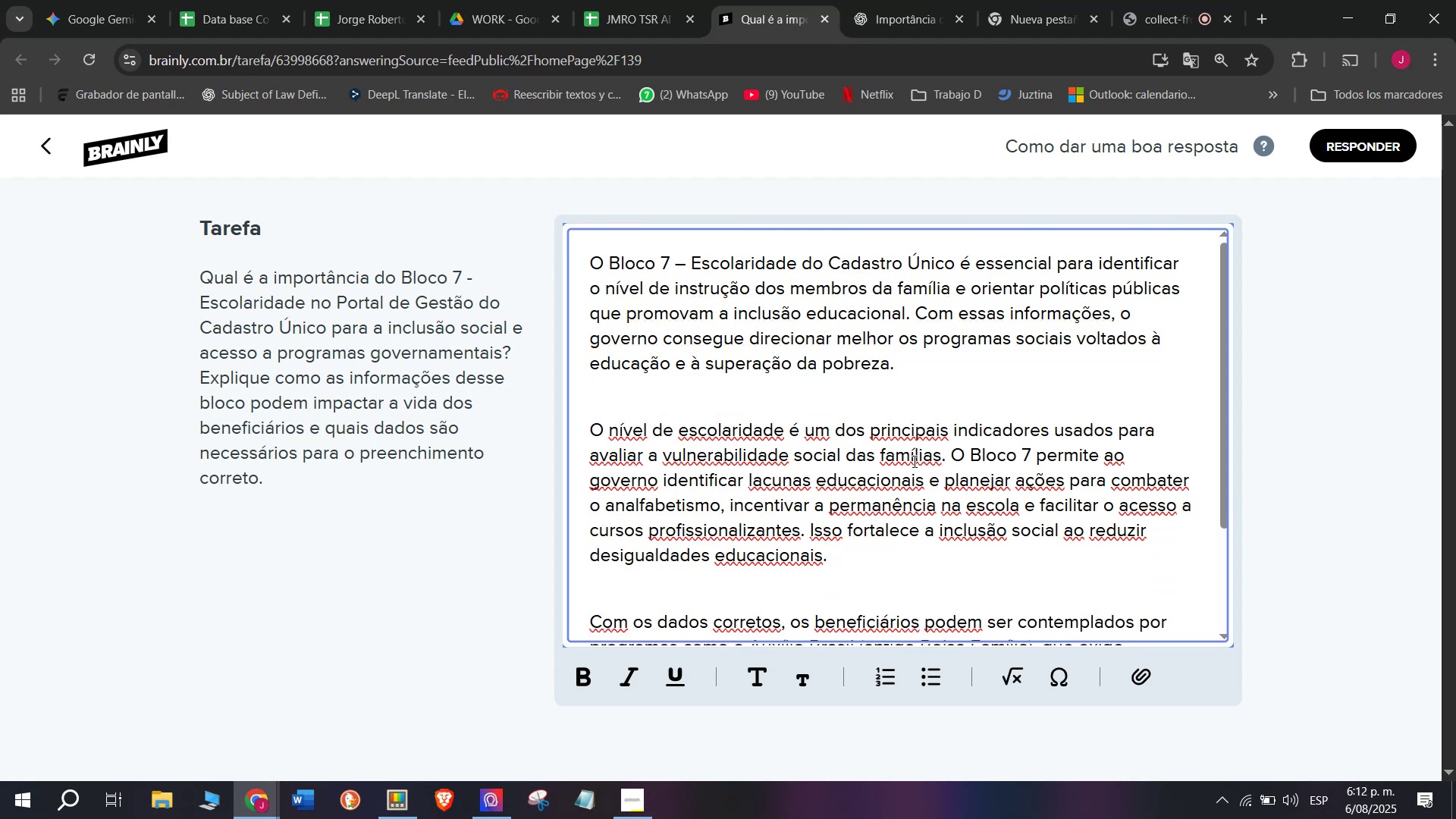 
scroll: coordinate [918, 497], scroll_direction: down, amount: 4.0
 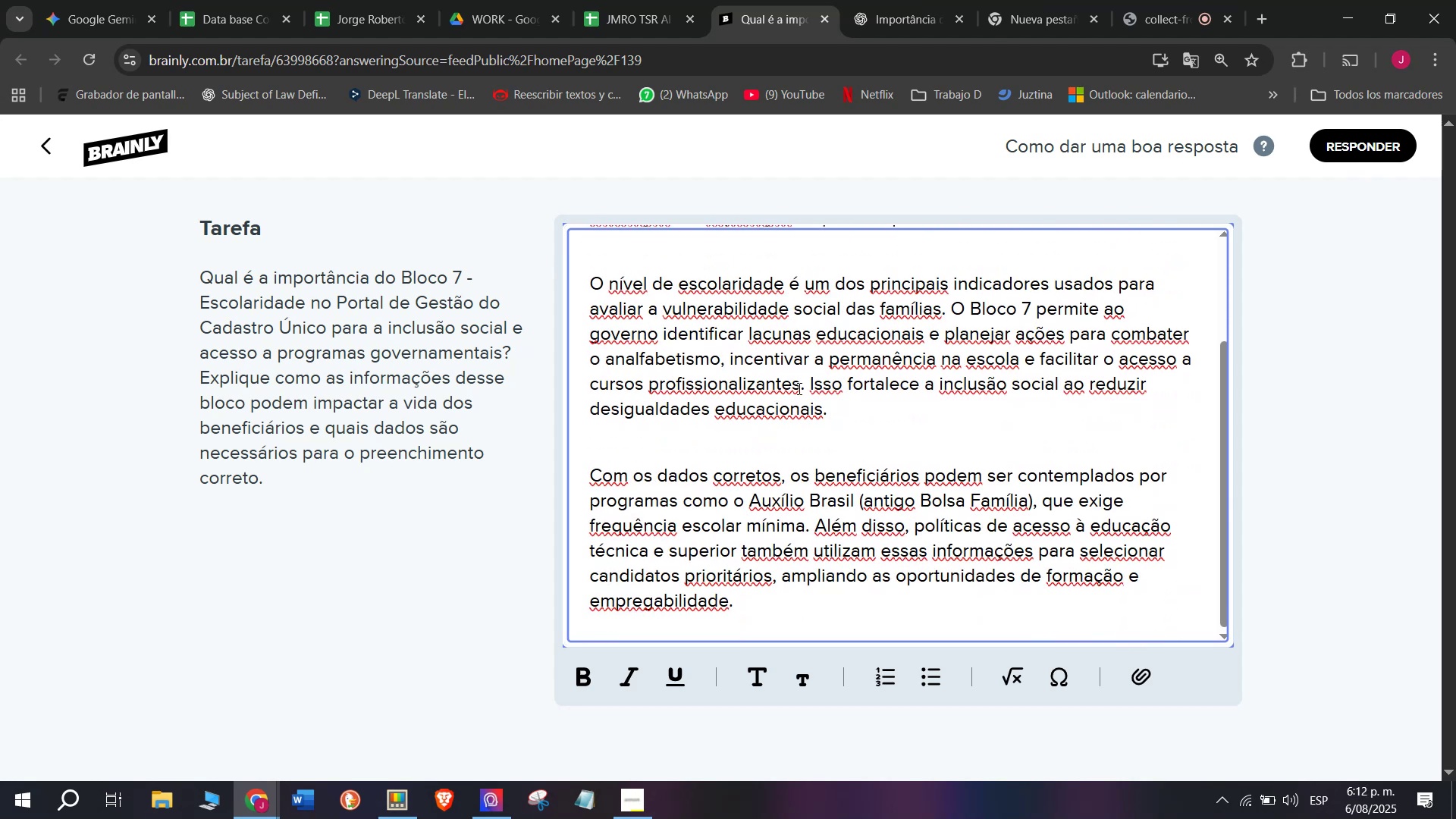 
left_click_drag(start_coordinate=[804, 388], to_coordinate=[828, 415])
 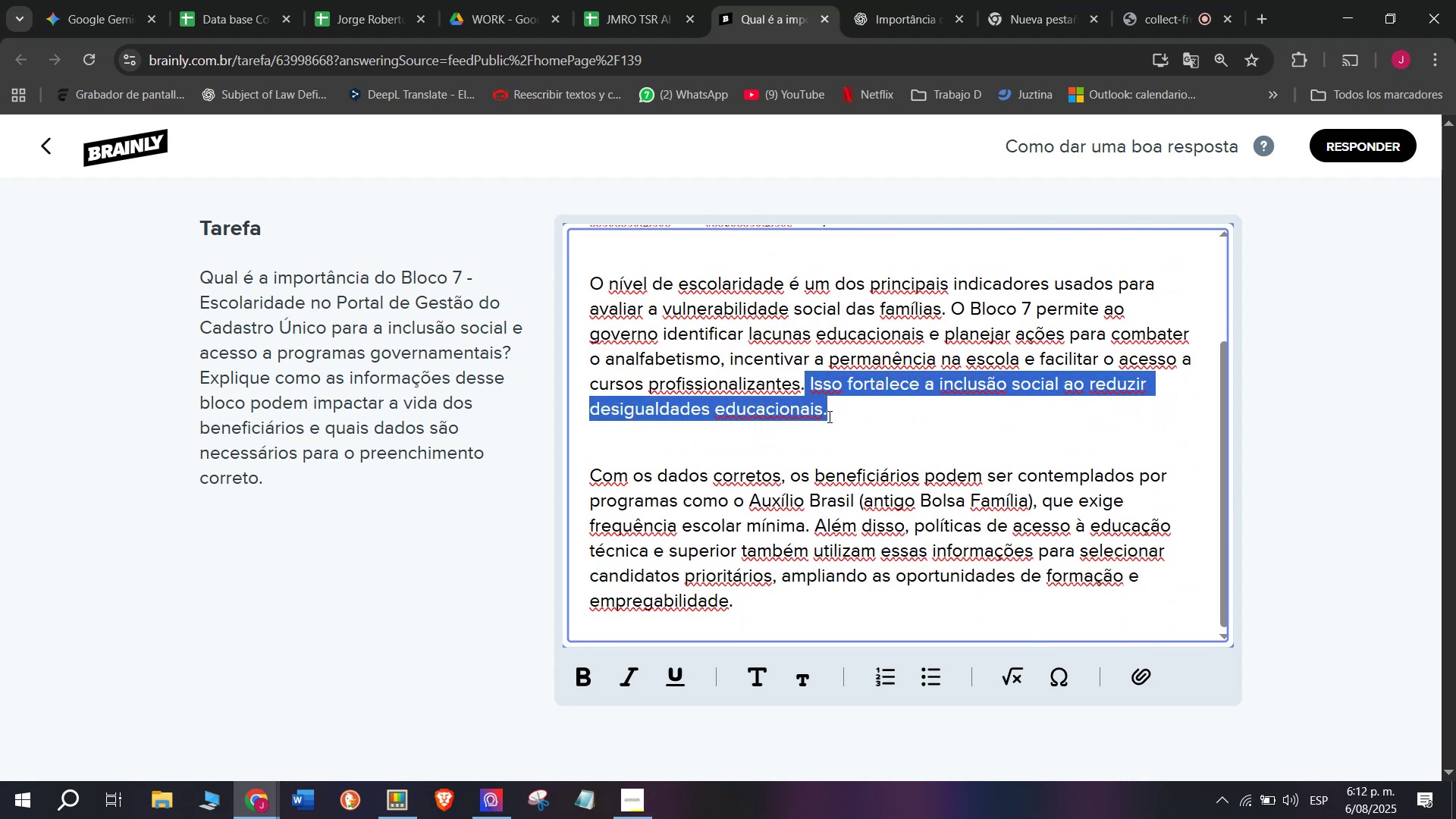 
key(Backspace)
 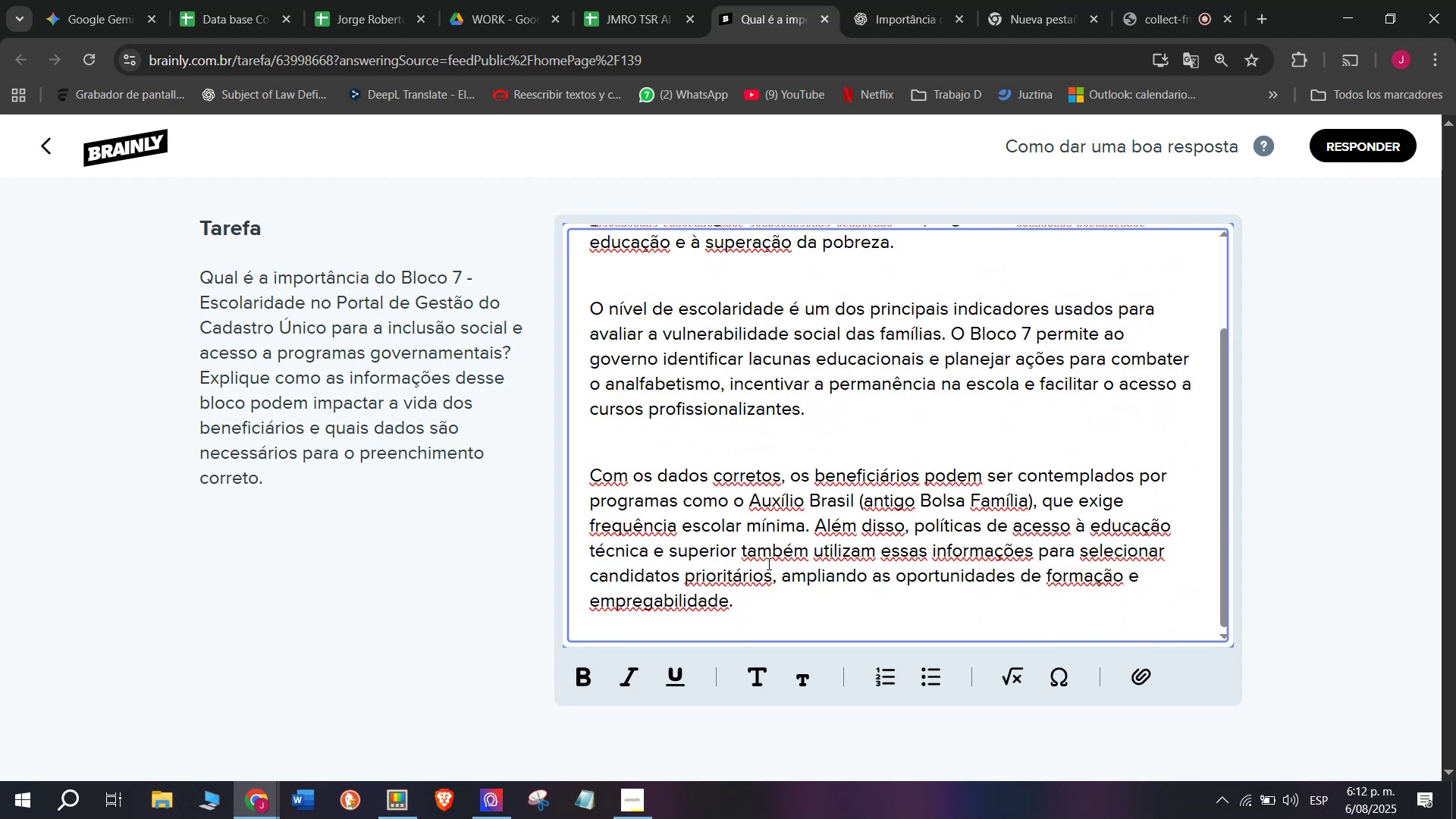 
left_click_drag(start_coordinate=[763, 610], to_coordinate=[398, 117])
 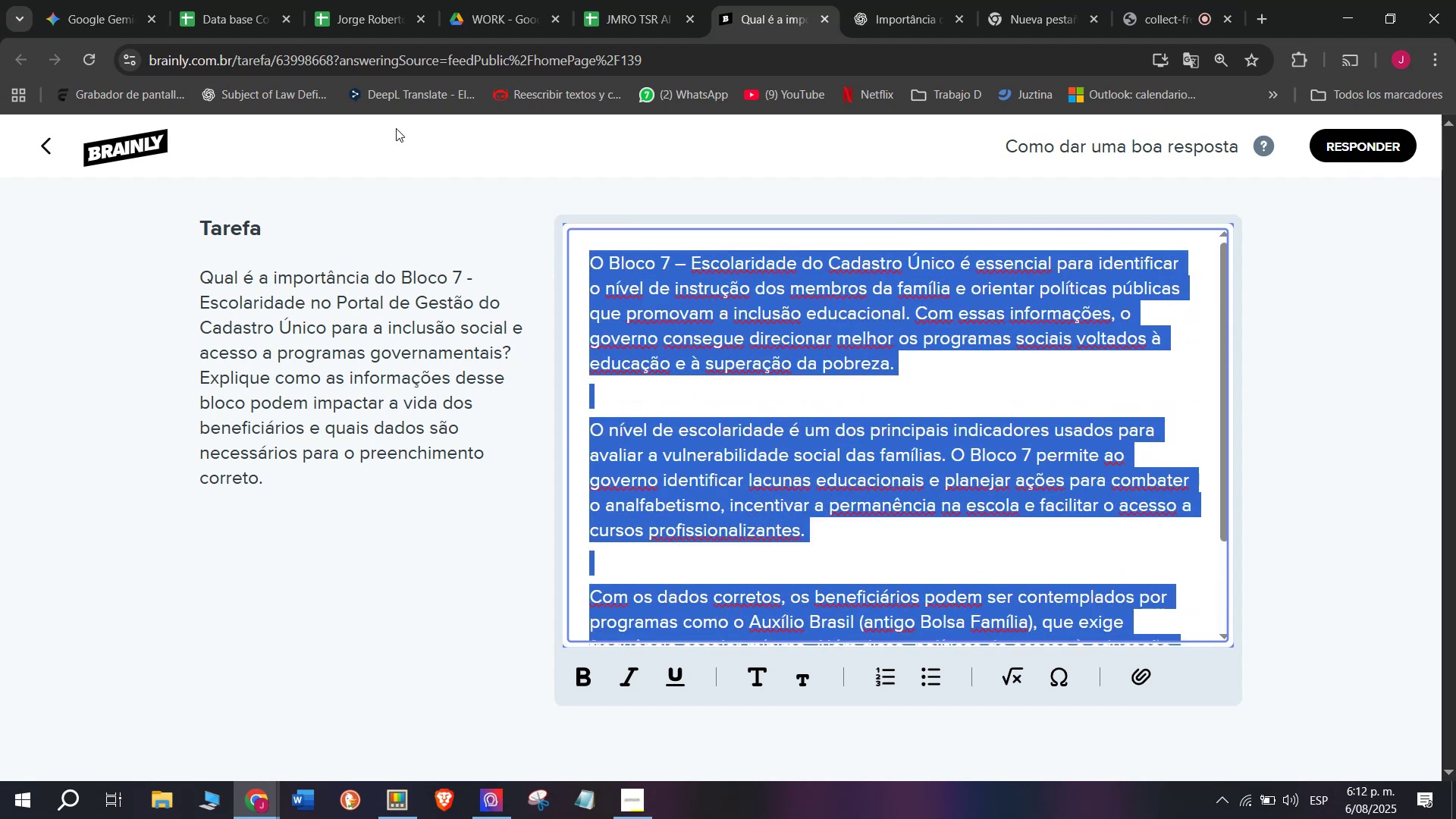 
key(Break)
 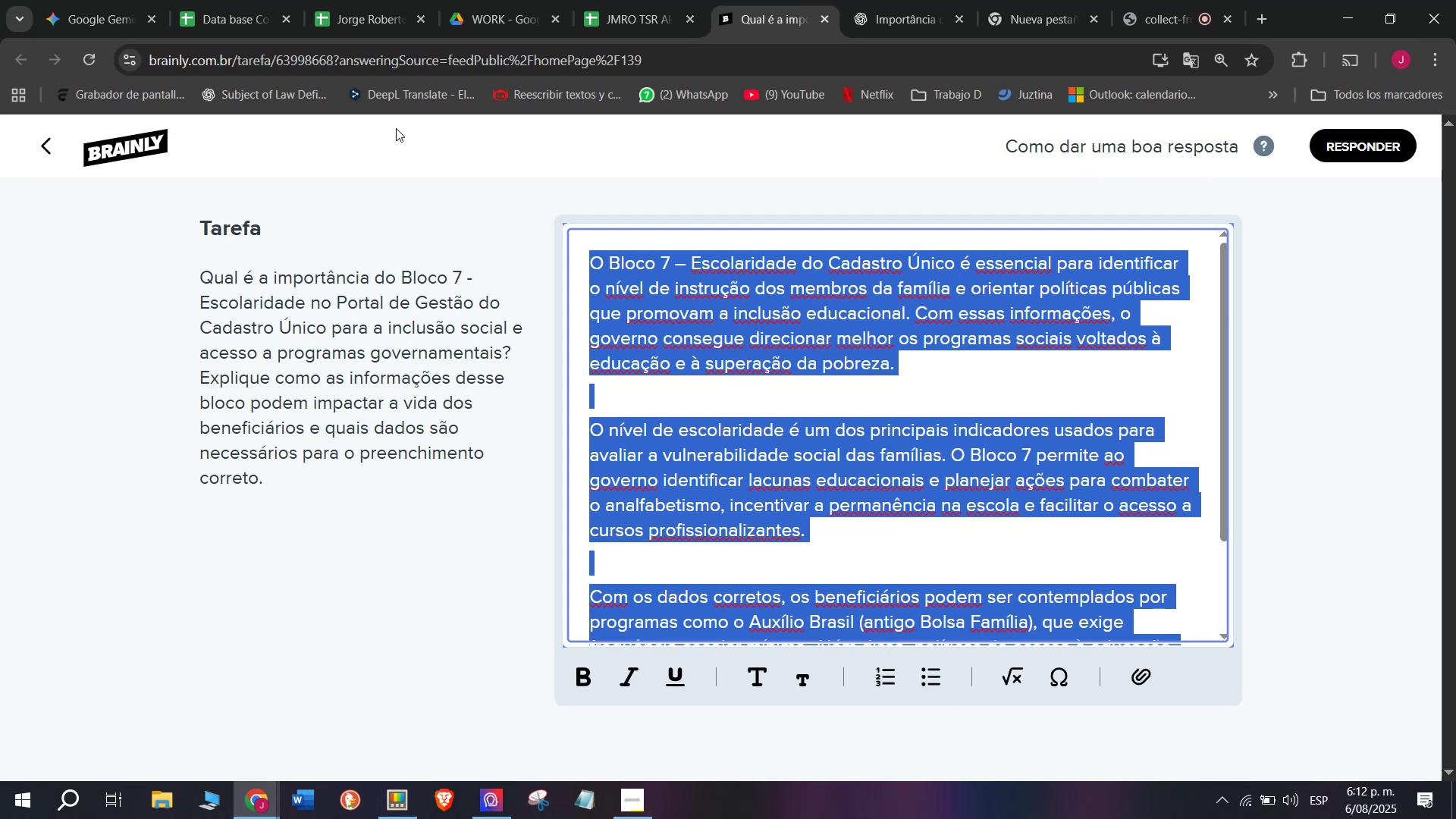 
key(Control+ControlLeft)
 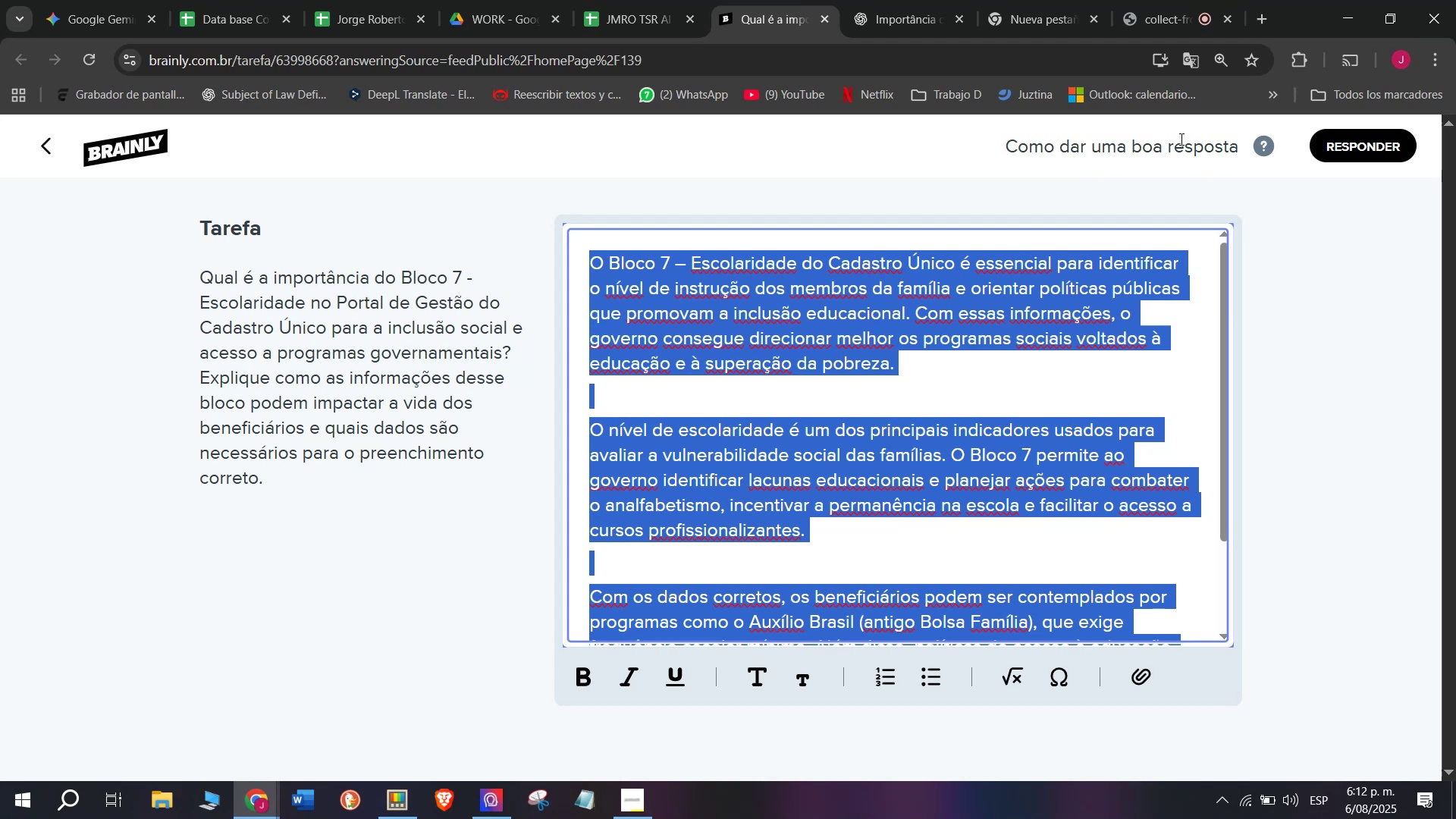 
key(Control+C)
 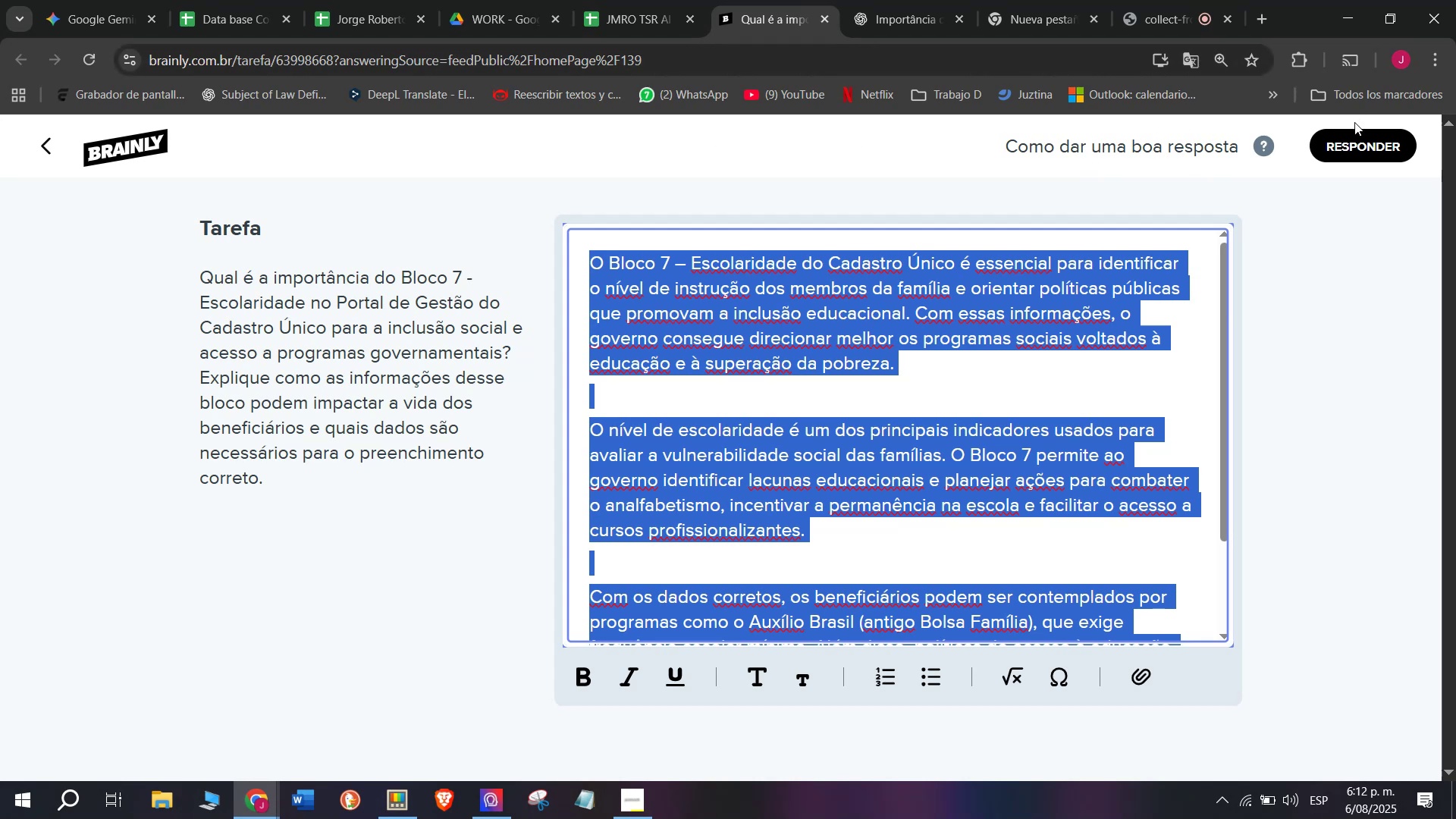 
left_click([1348, 143])
 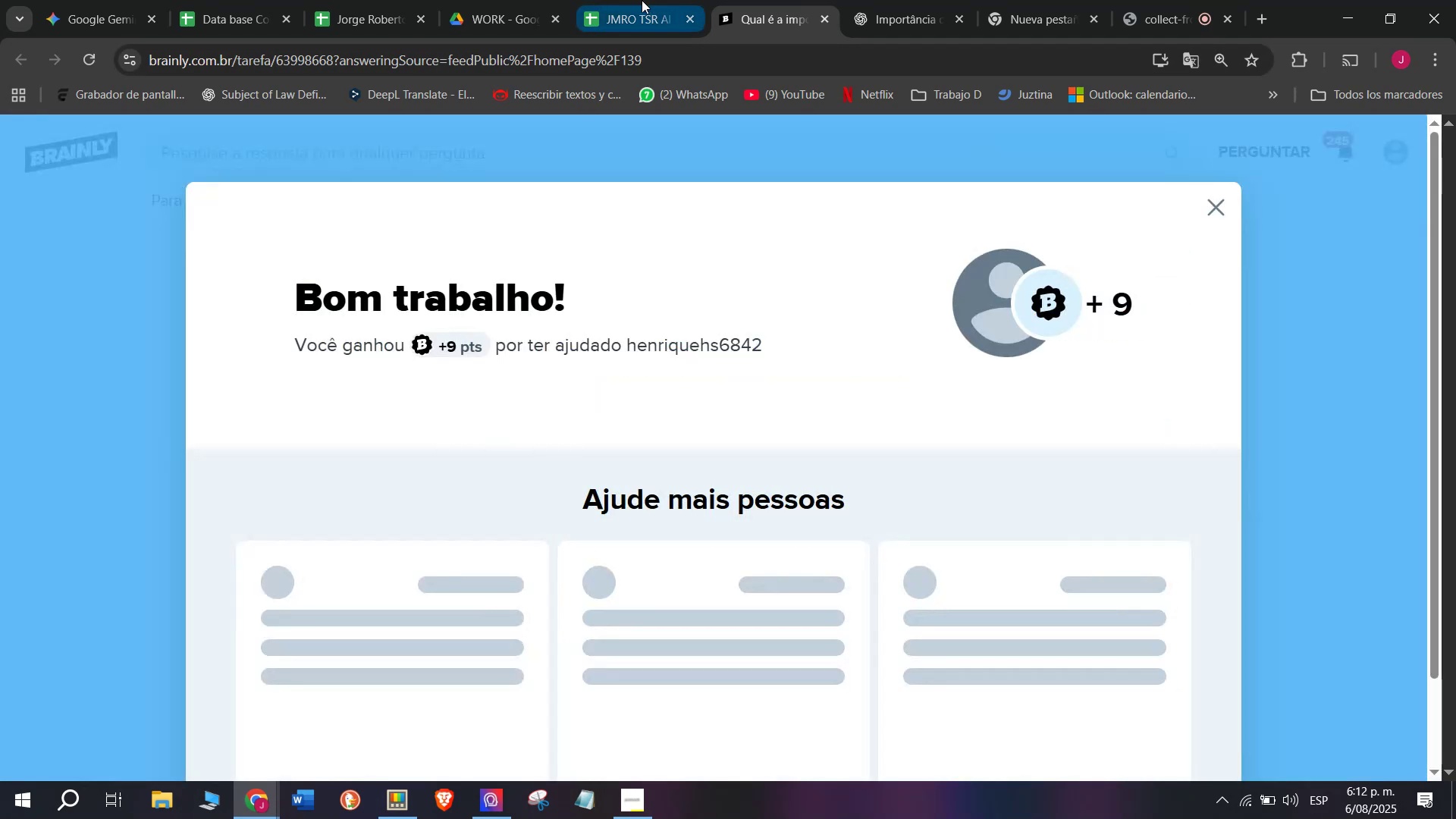 
left_click([642, 0])
 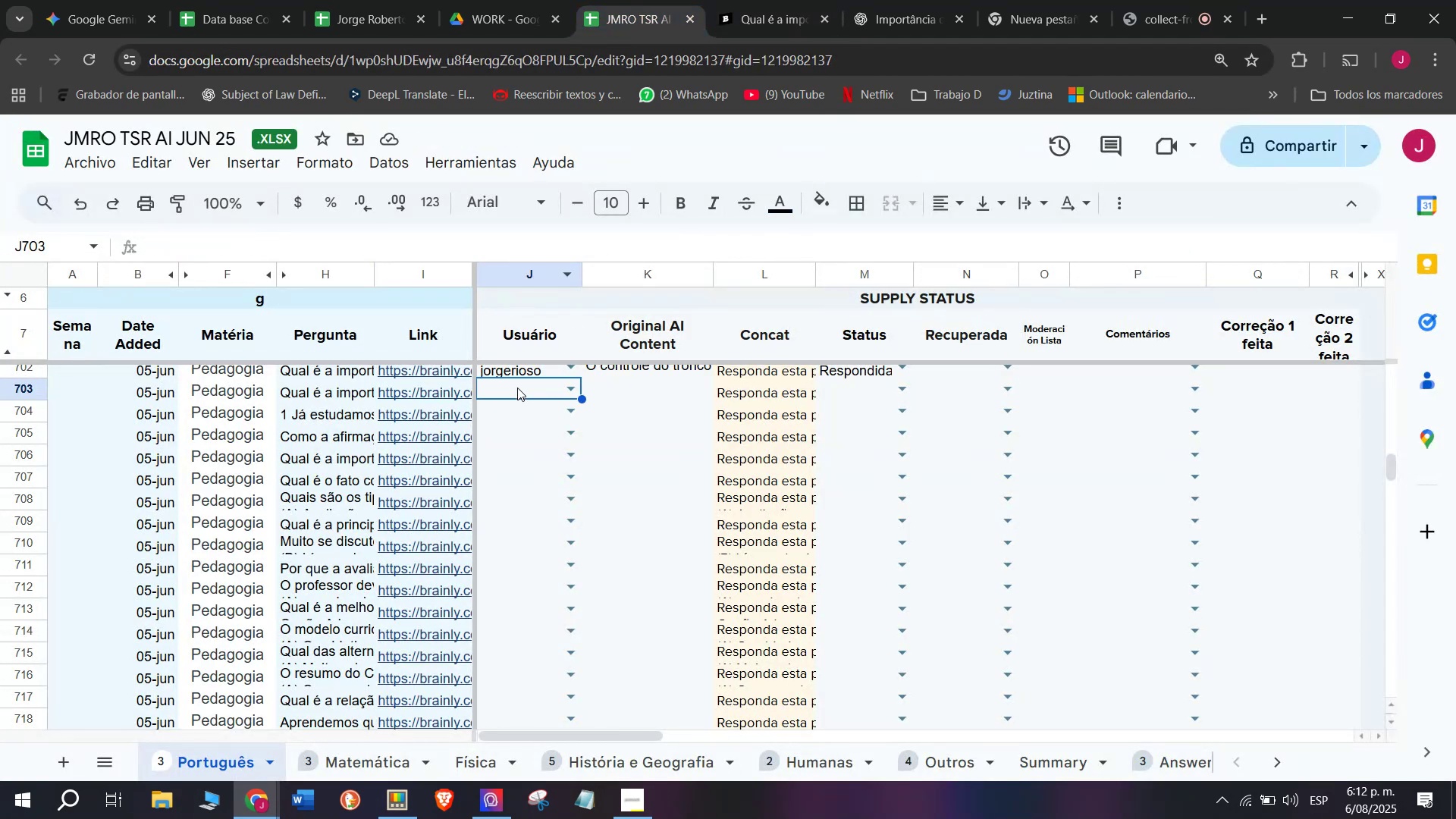 
key(J)
 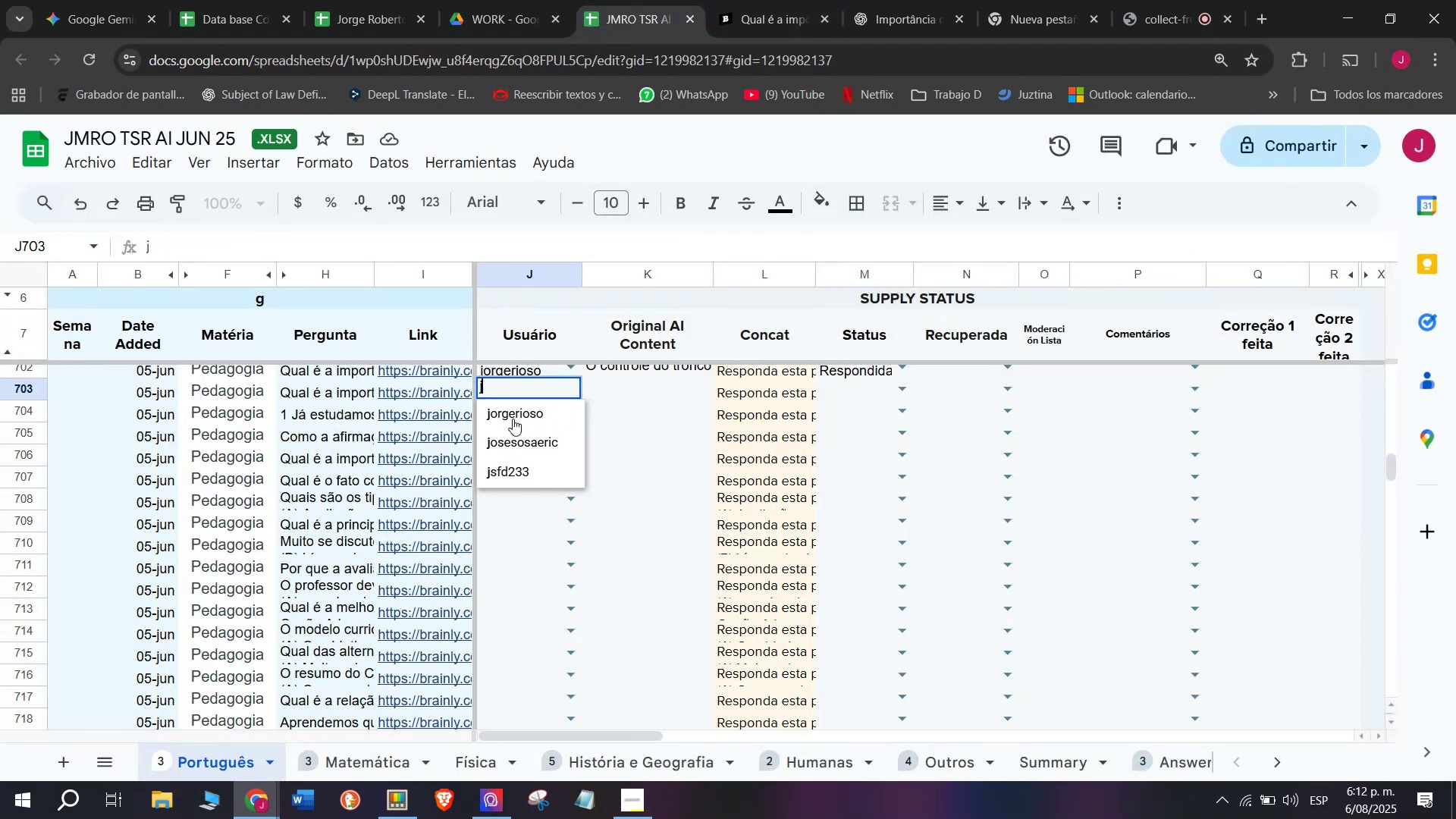 
left_click([513, 418])
 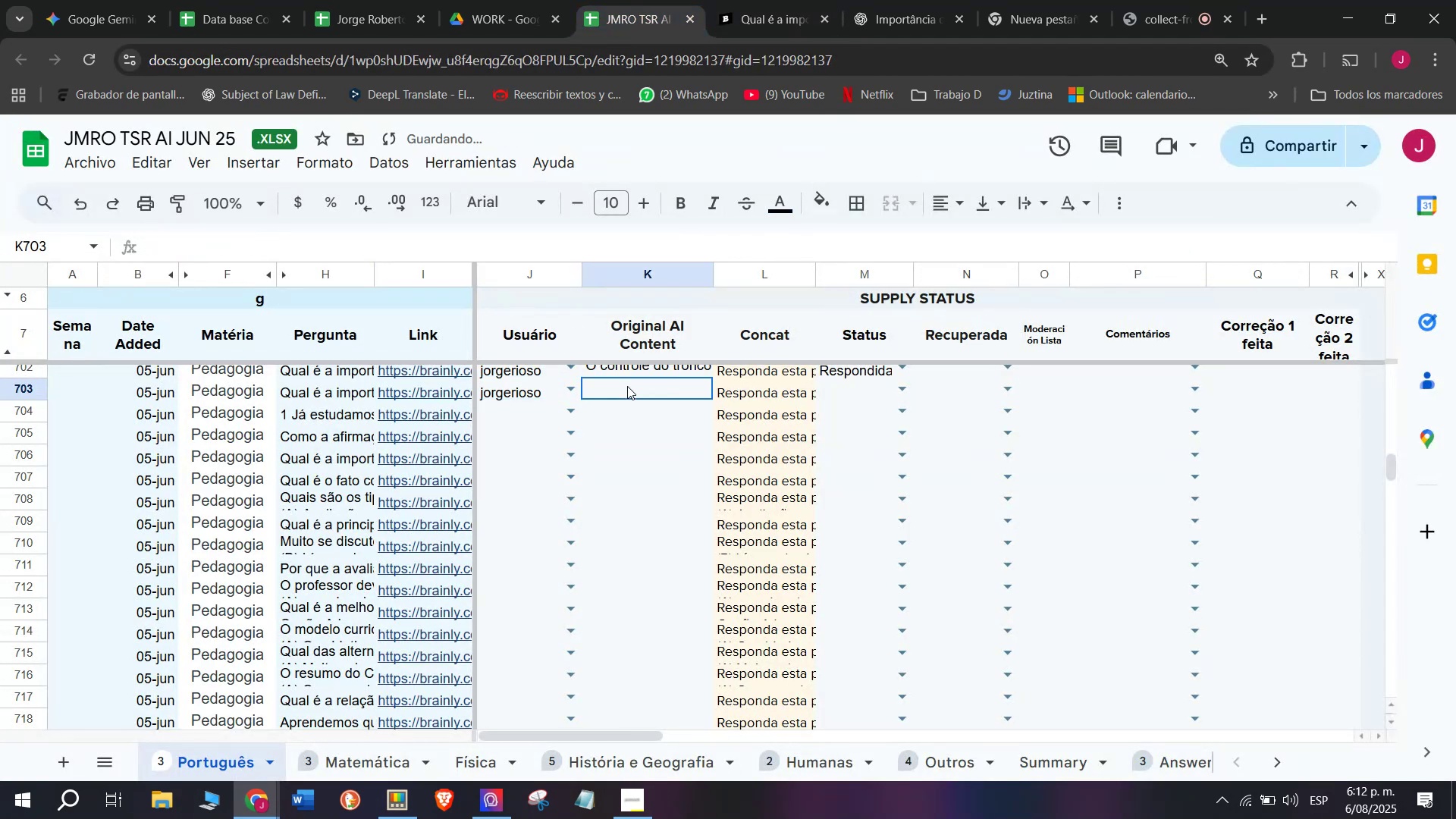 
double_click([627, 386])
 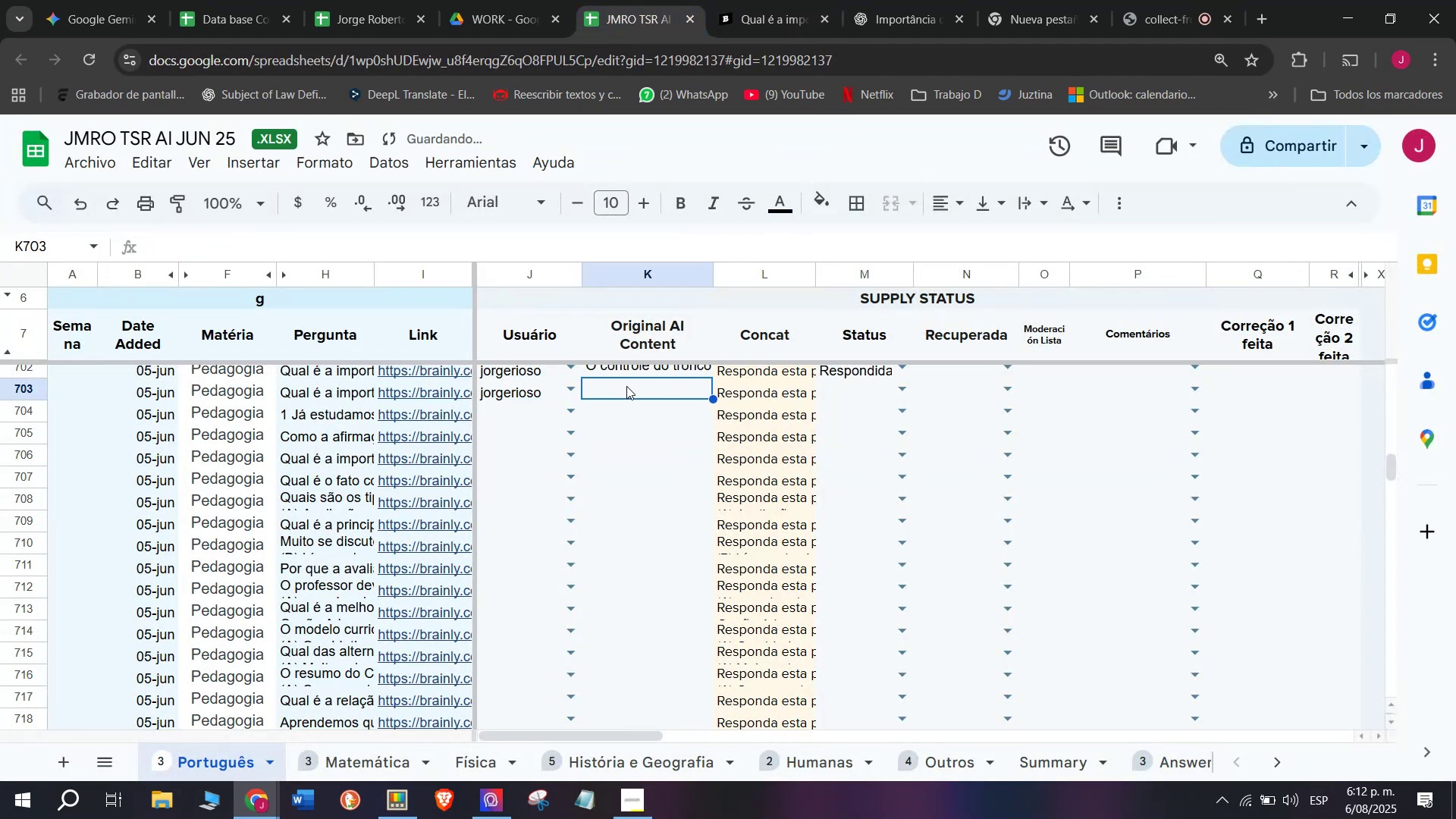 
double_click([626, 386])
 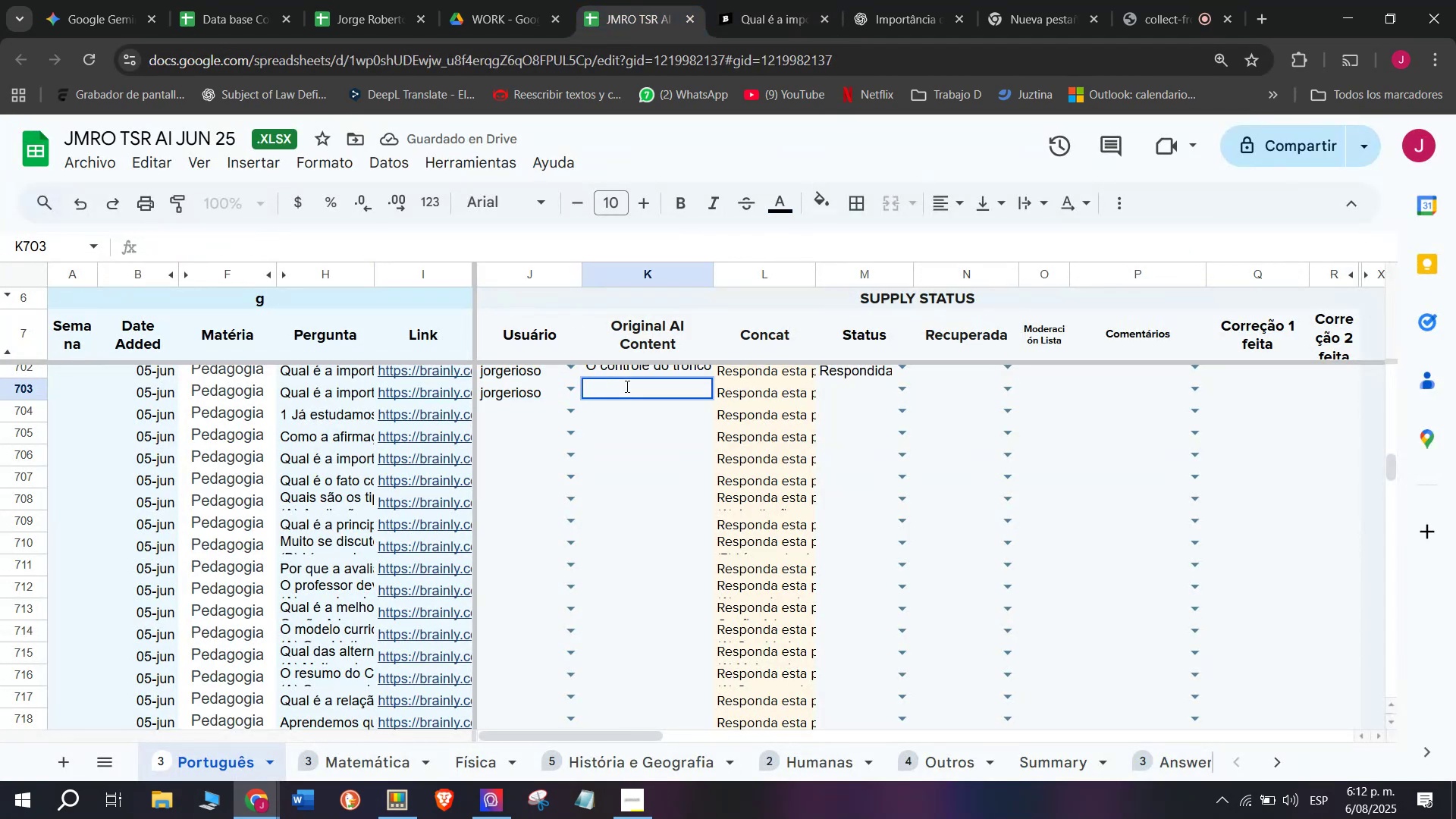 
key(Control+ControlLeft)
 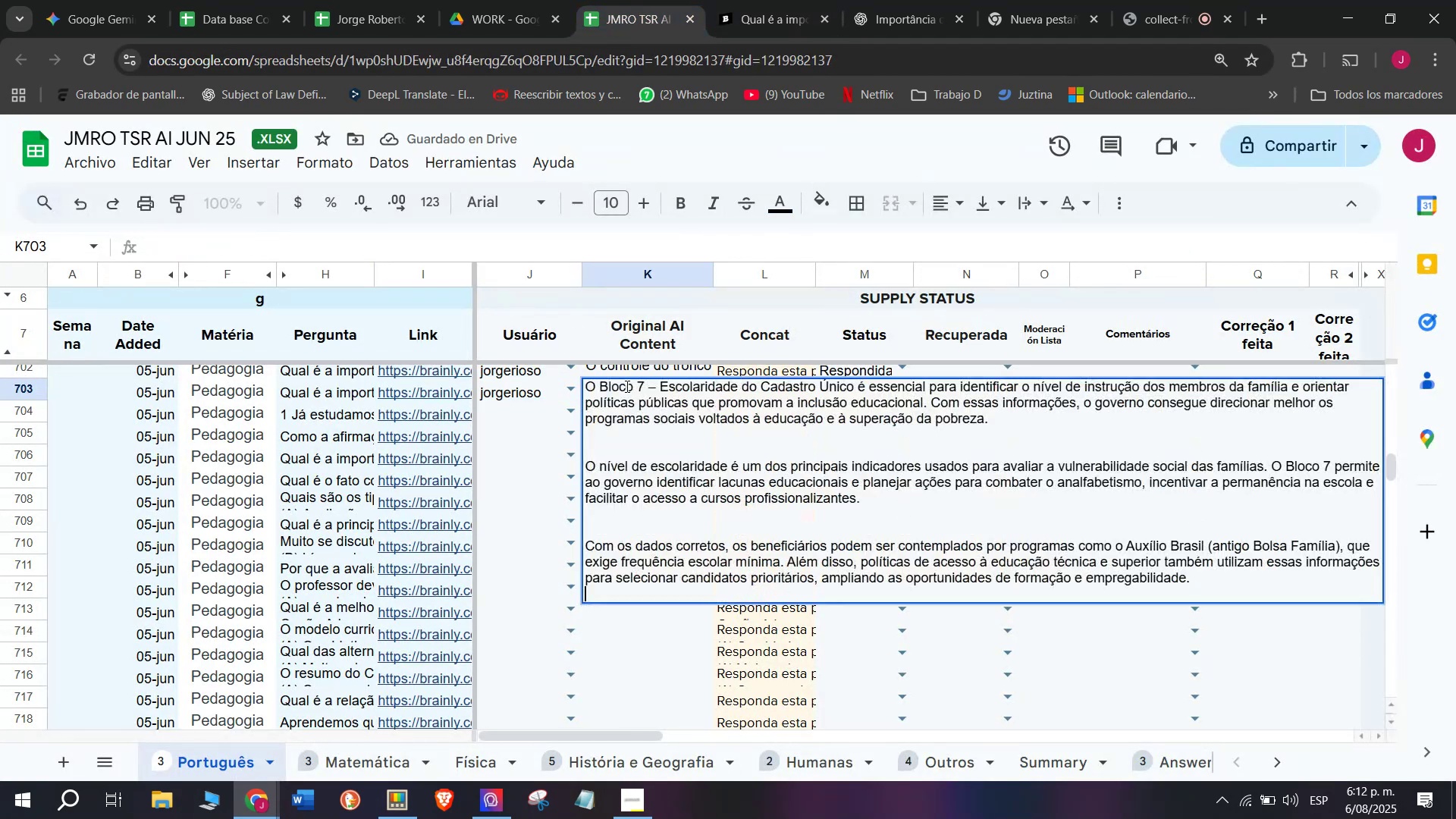 
key(Z)
 